 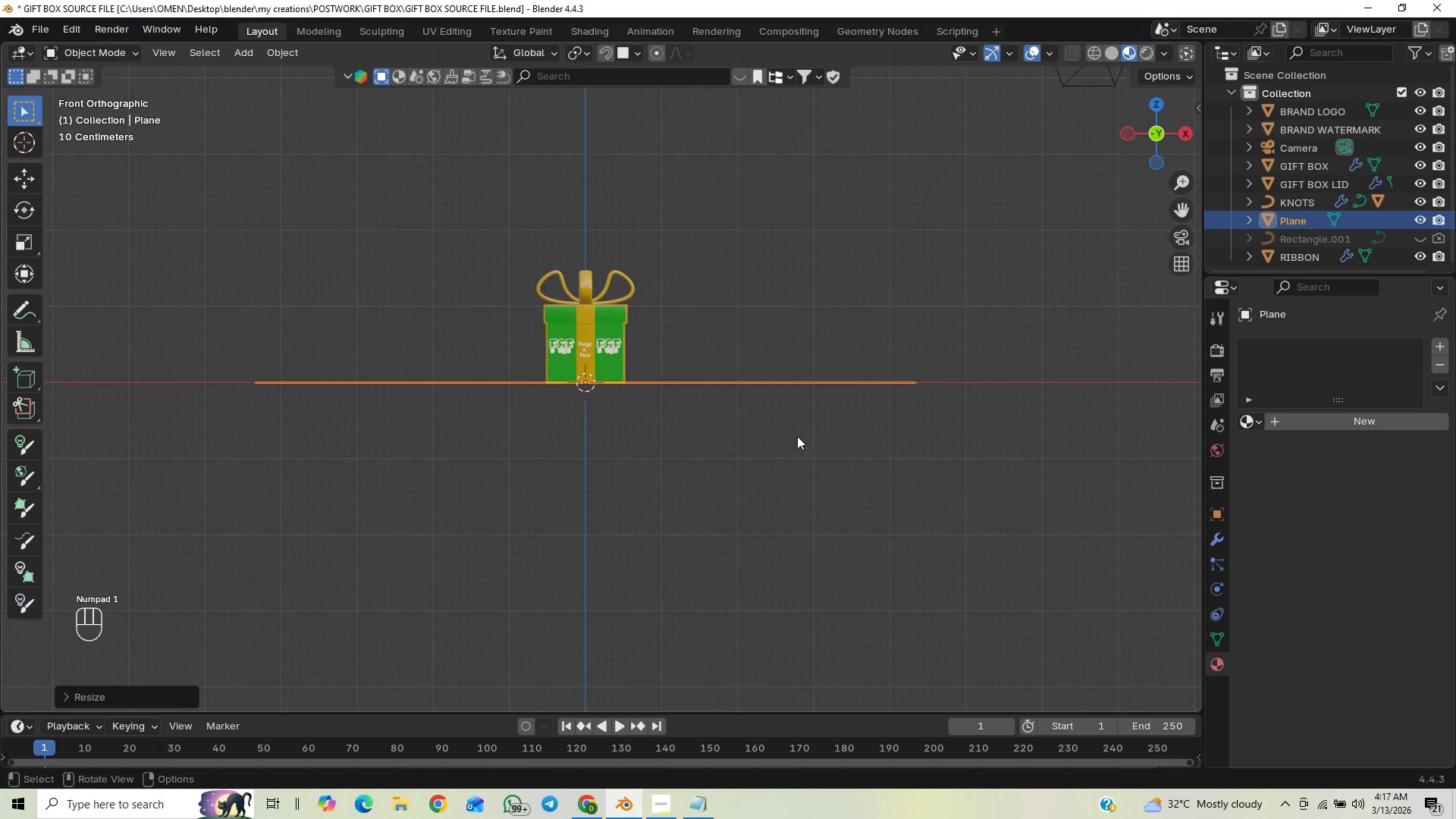 
key(S)
 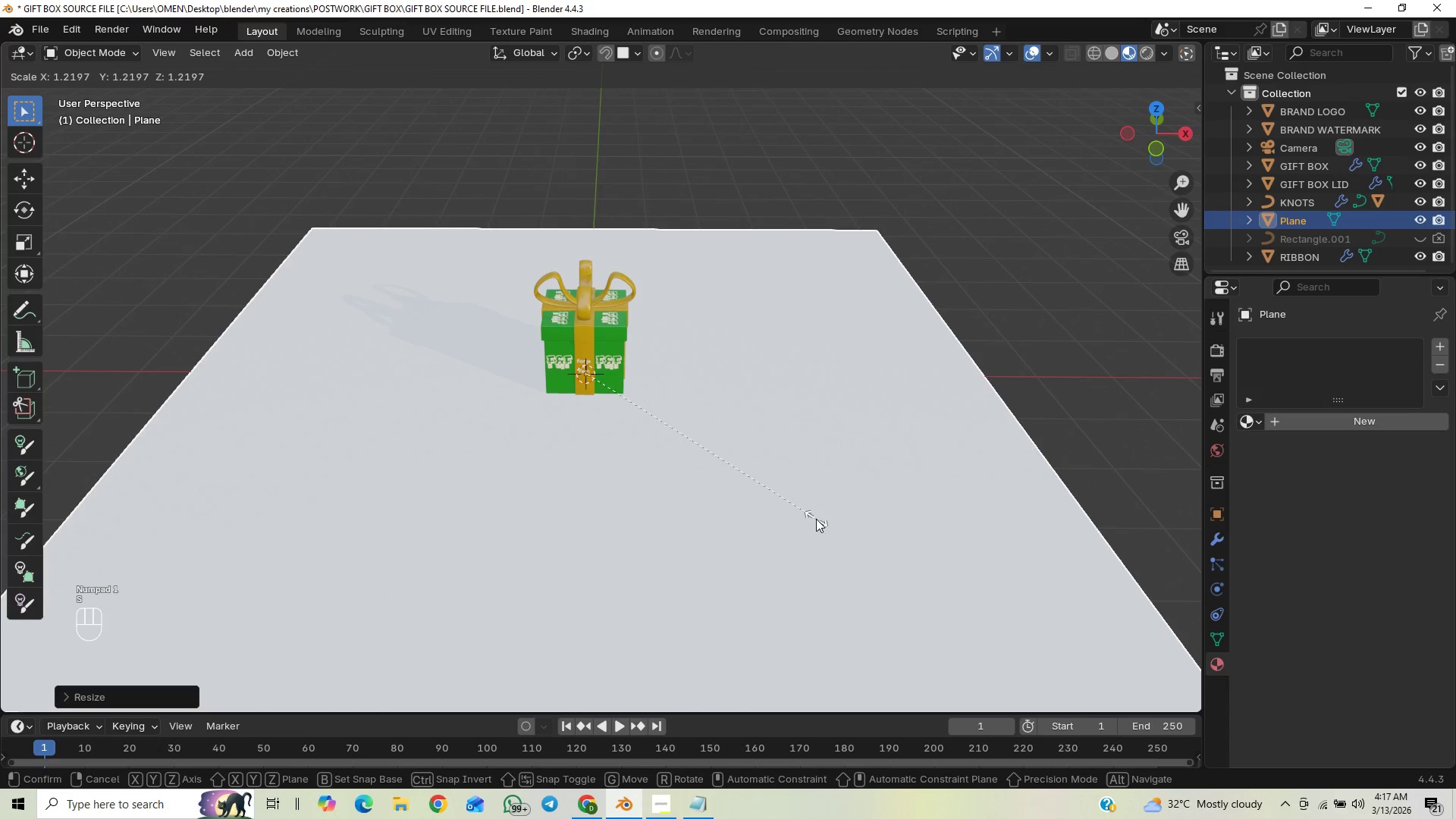 
left_click([816, 519])
 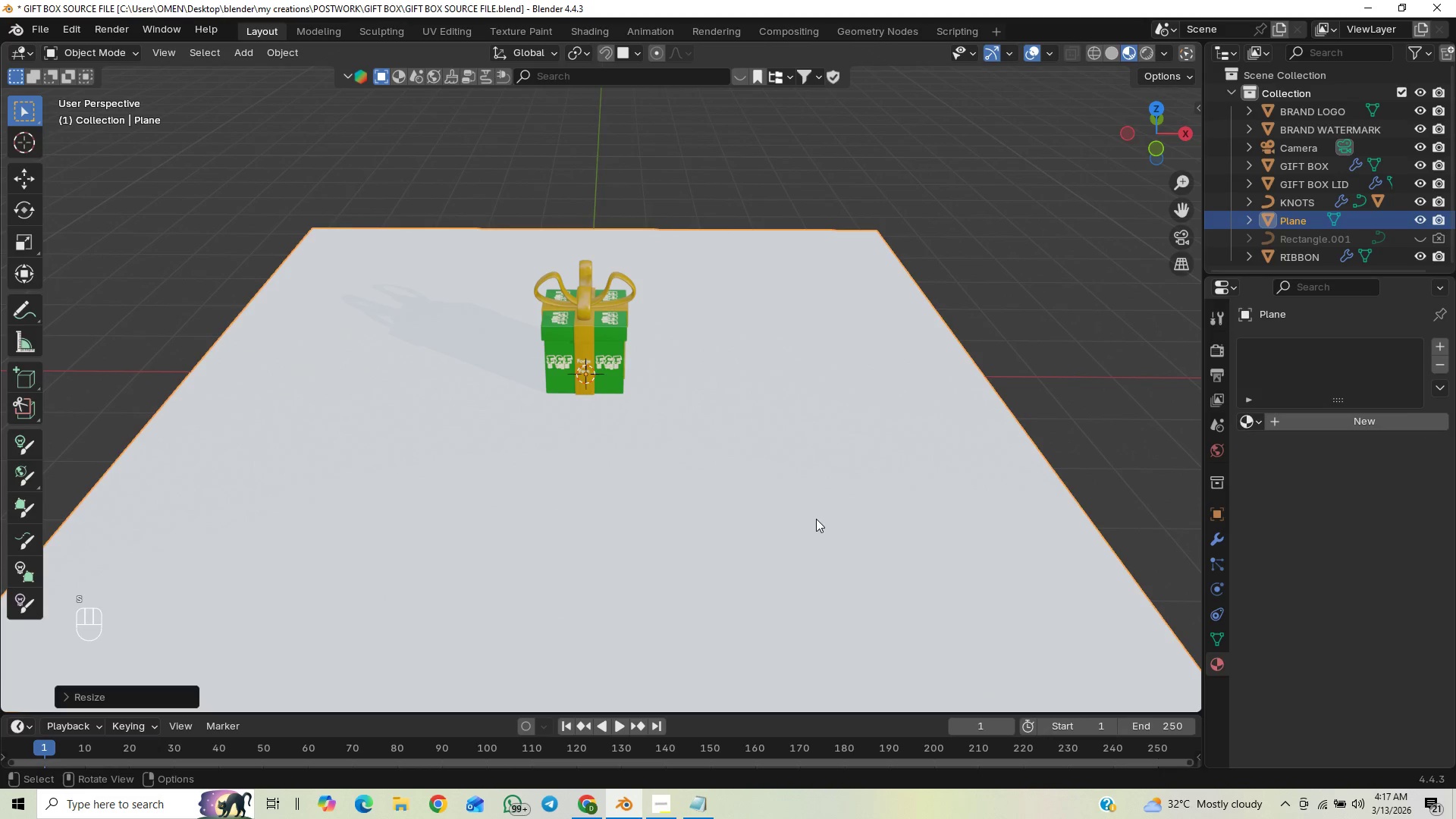 
key(S)
 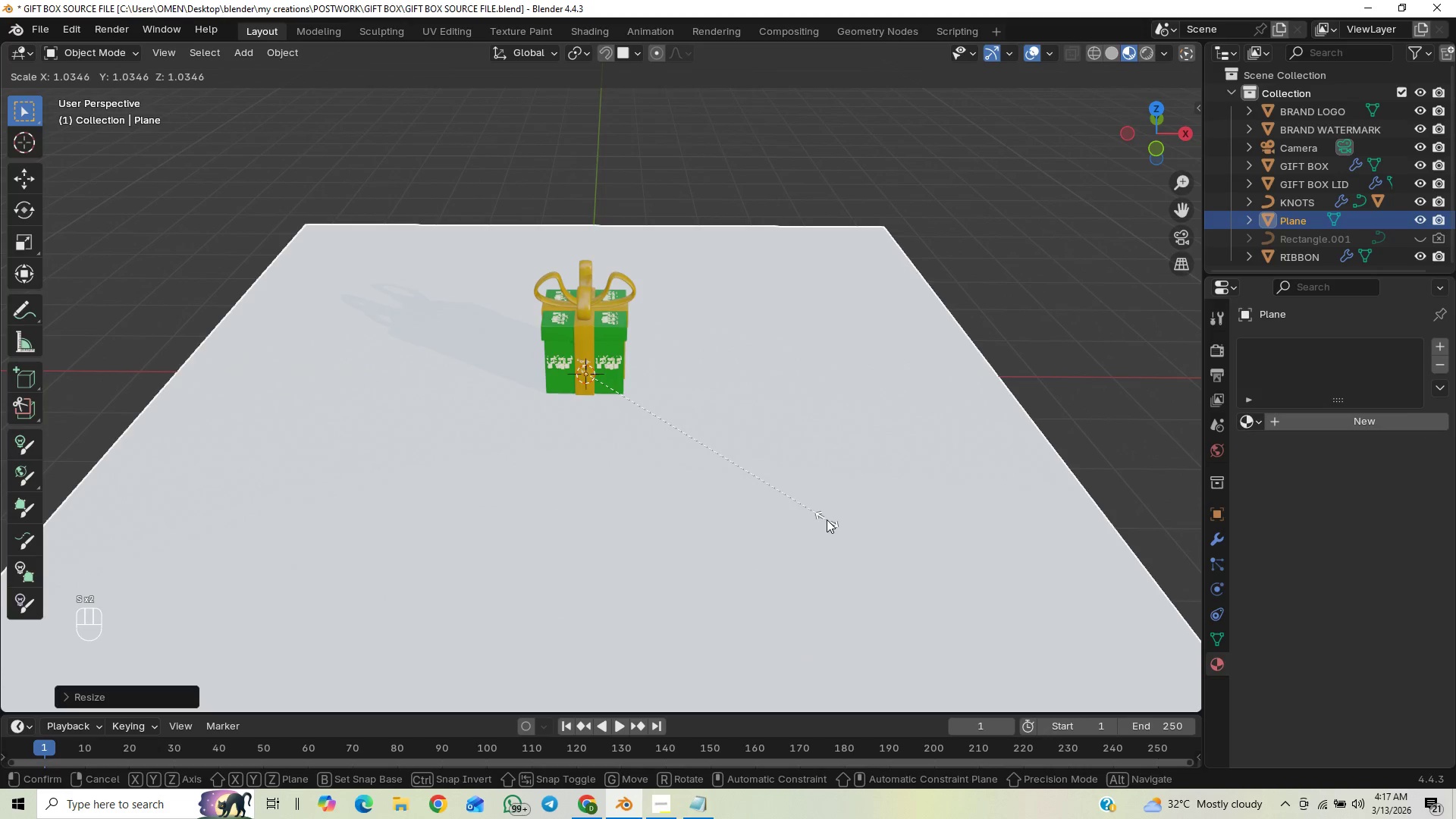 
left_click([827, 519])
 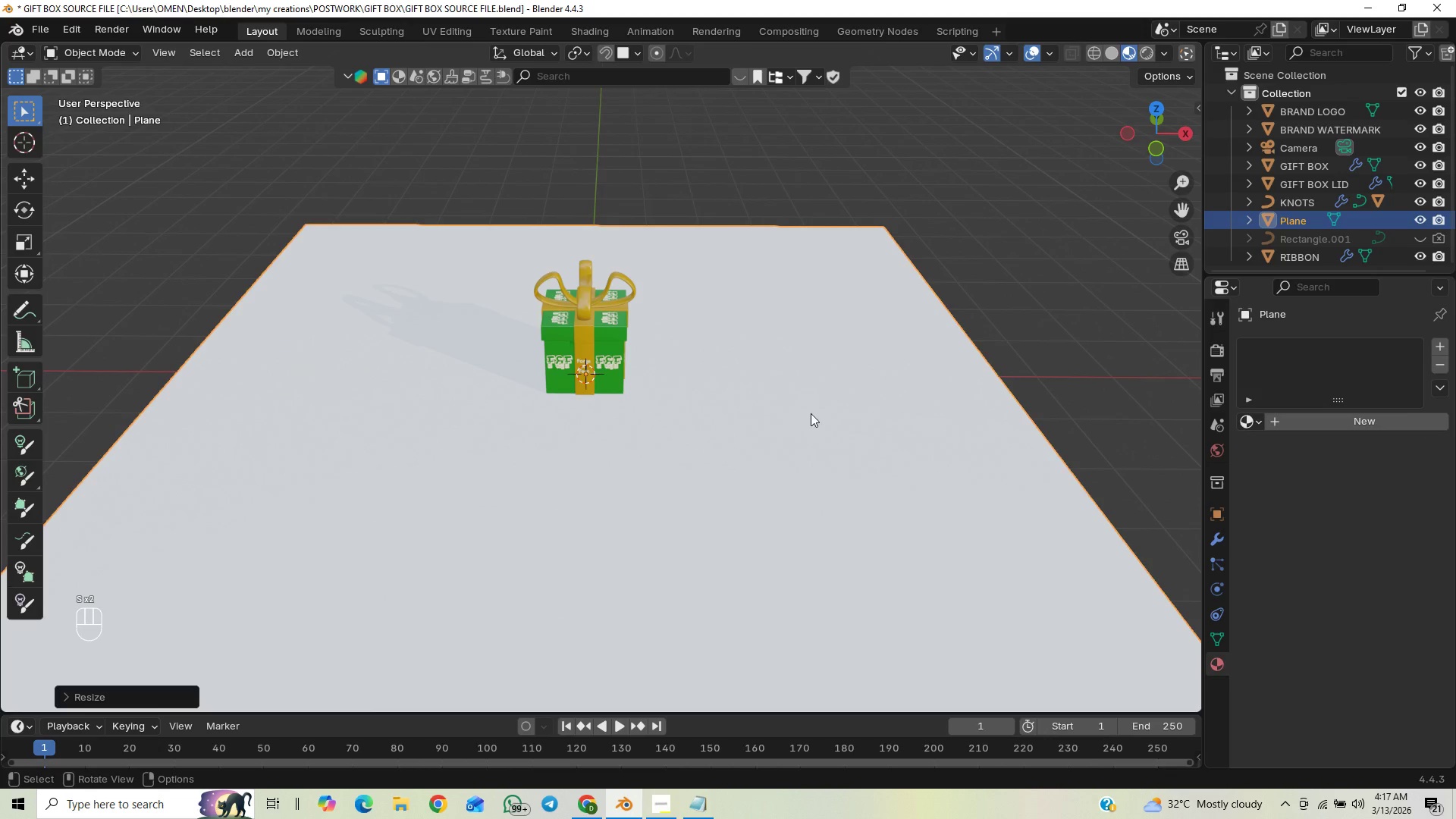 
scroll: coordinate [772, 514], scroll_direction: down, amount: 1.0
 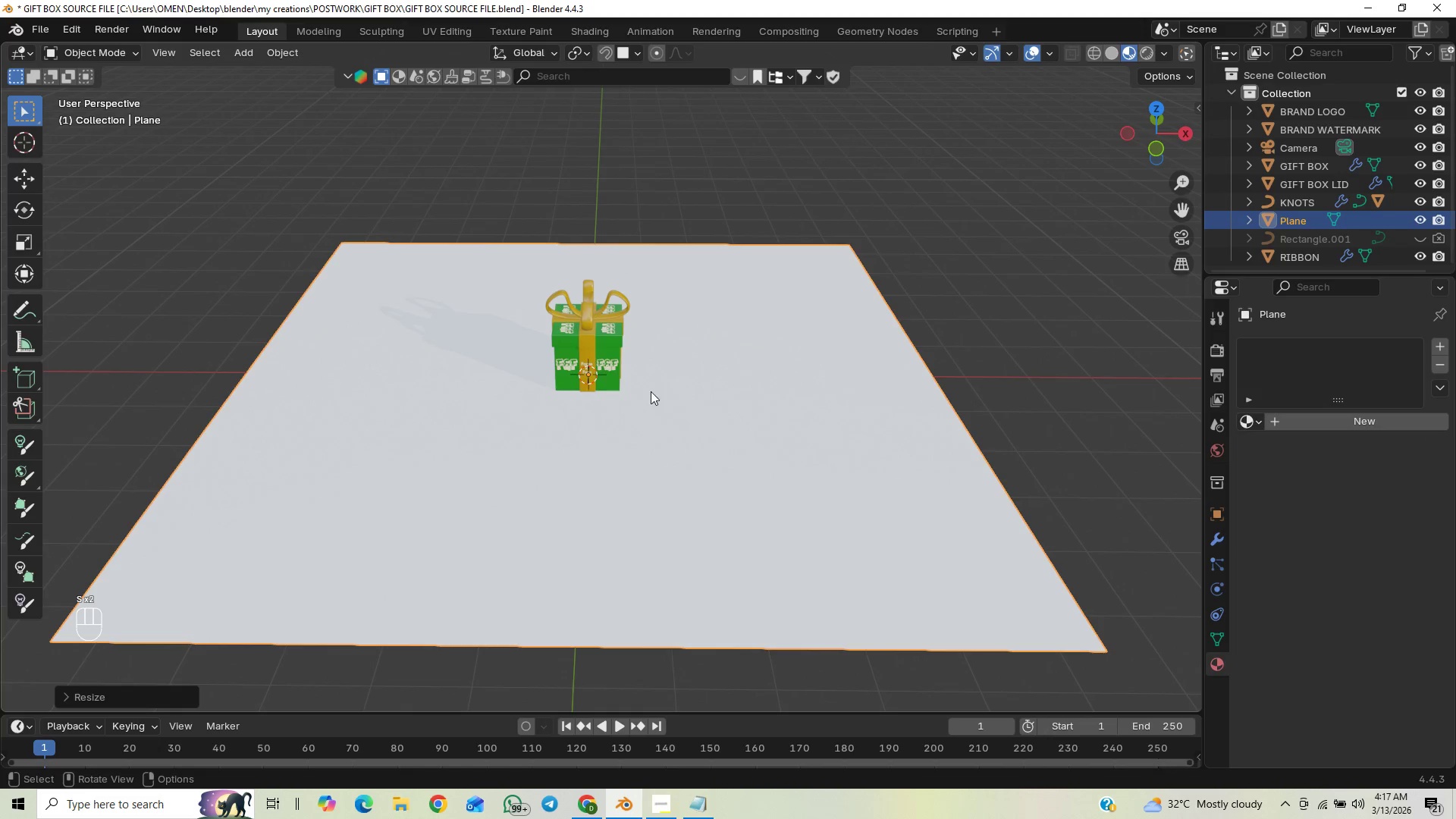 
key(S)
 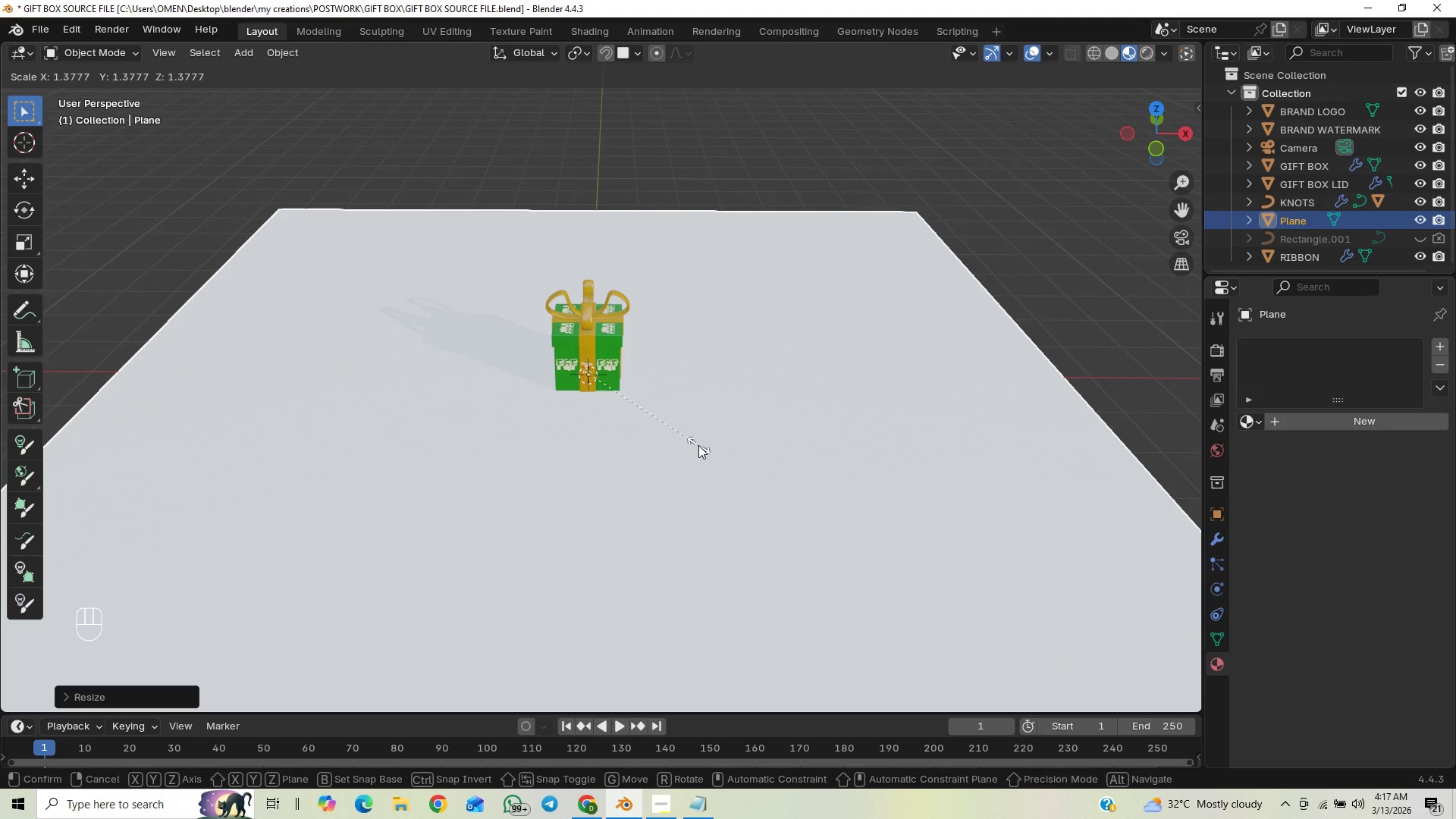 
wait(13.52)
 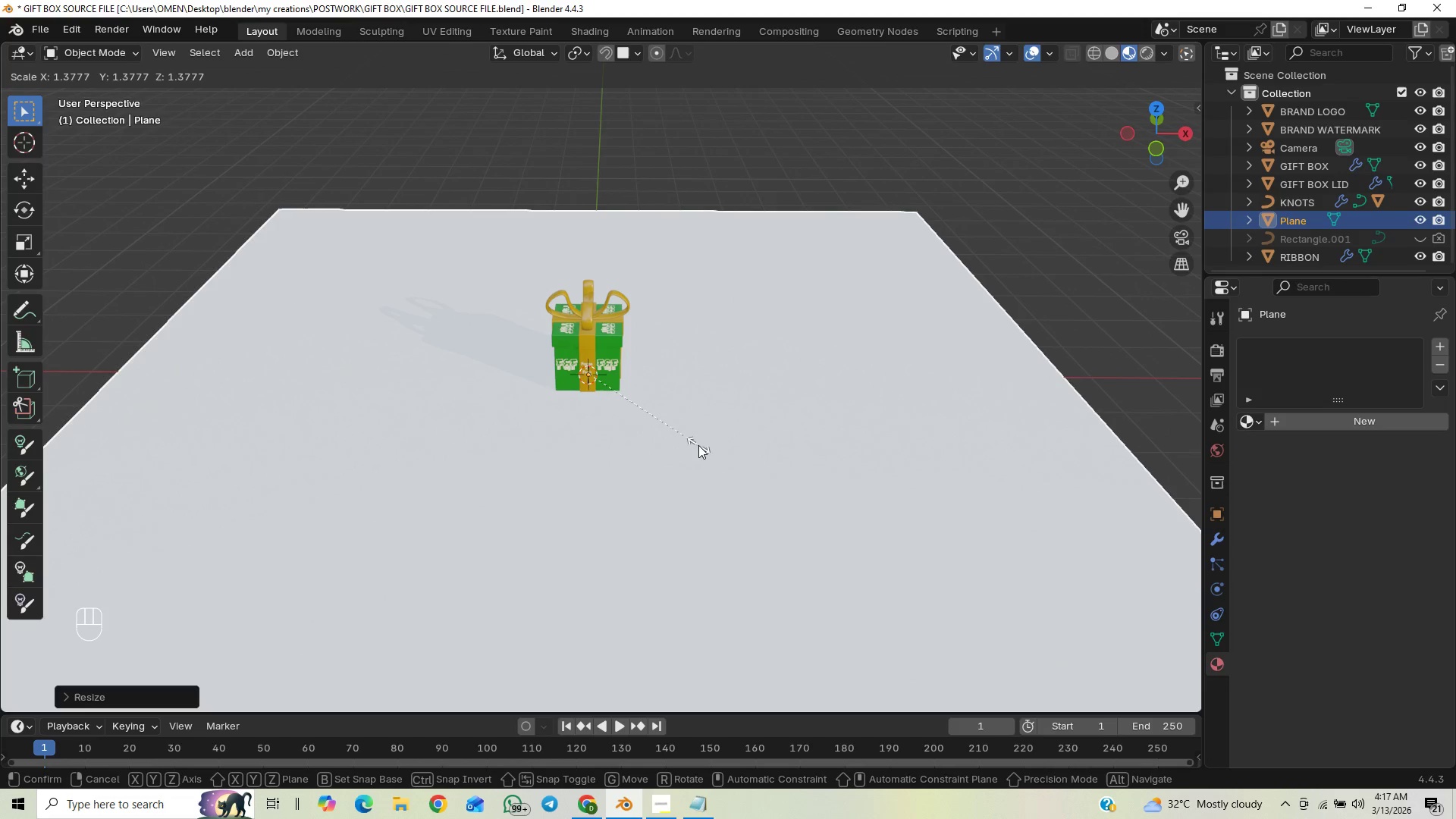 
left_click([705, 452])
 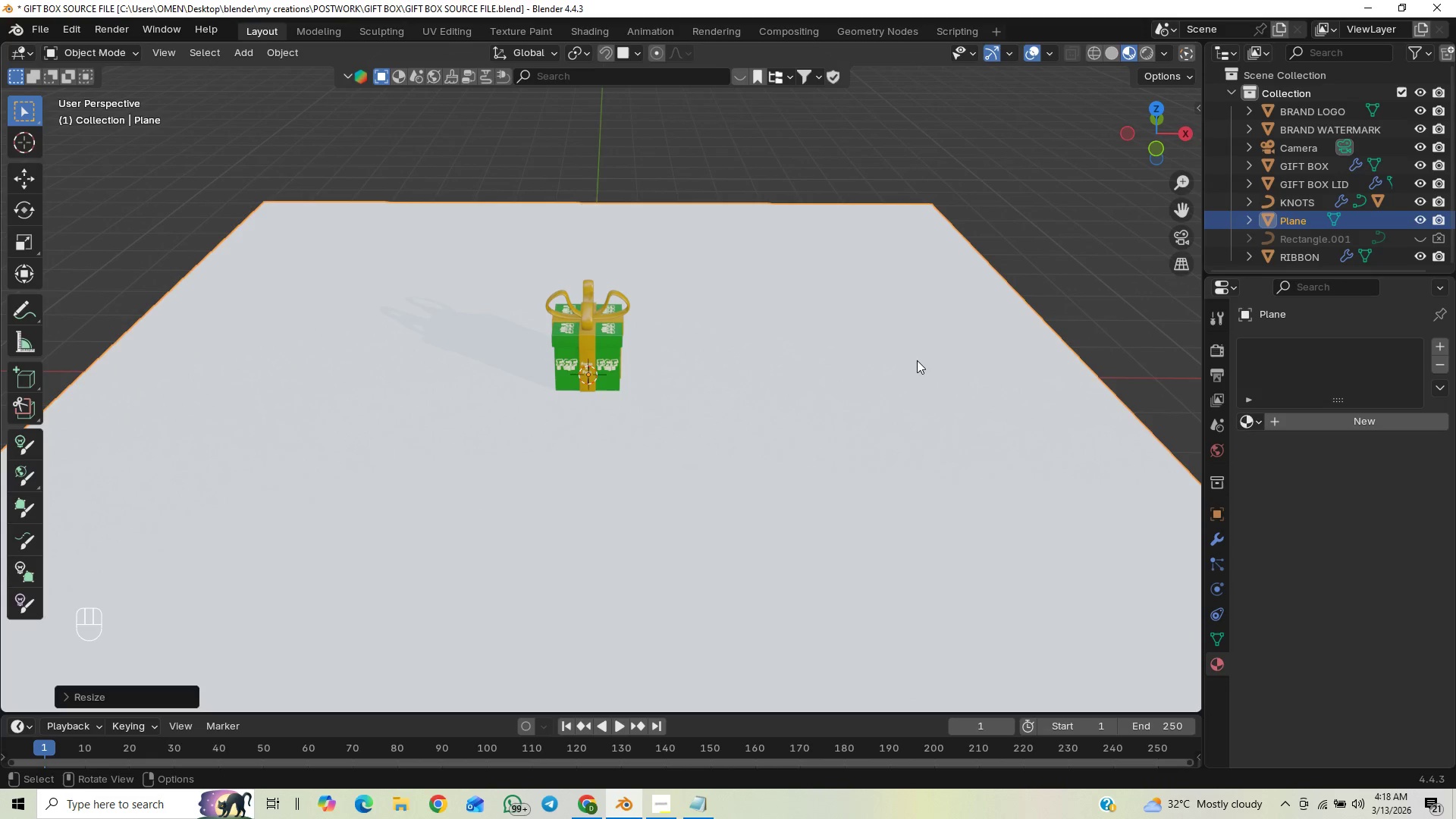 
wait(14.56)
 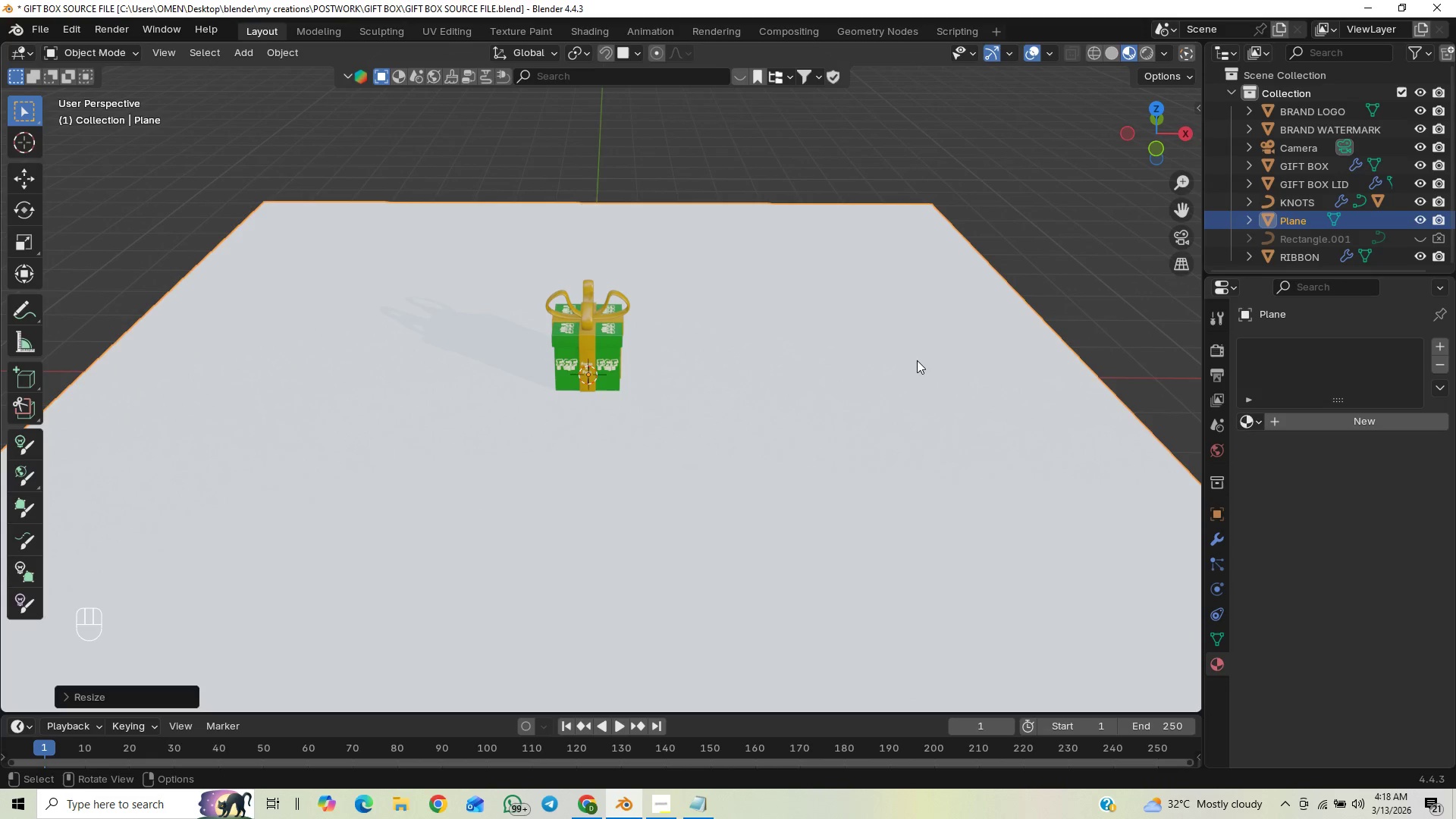 
scroll: coordinate [641, 319], scroll_direction: down, amount: 2.0
 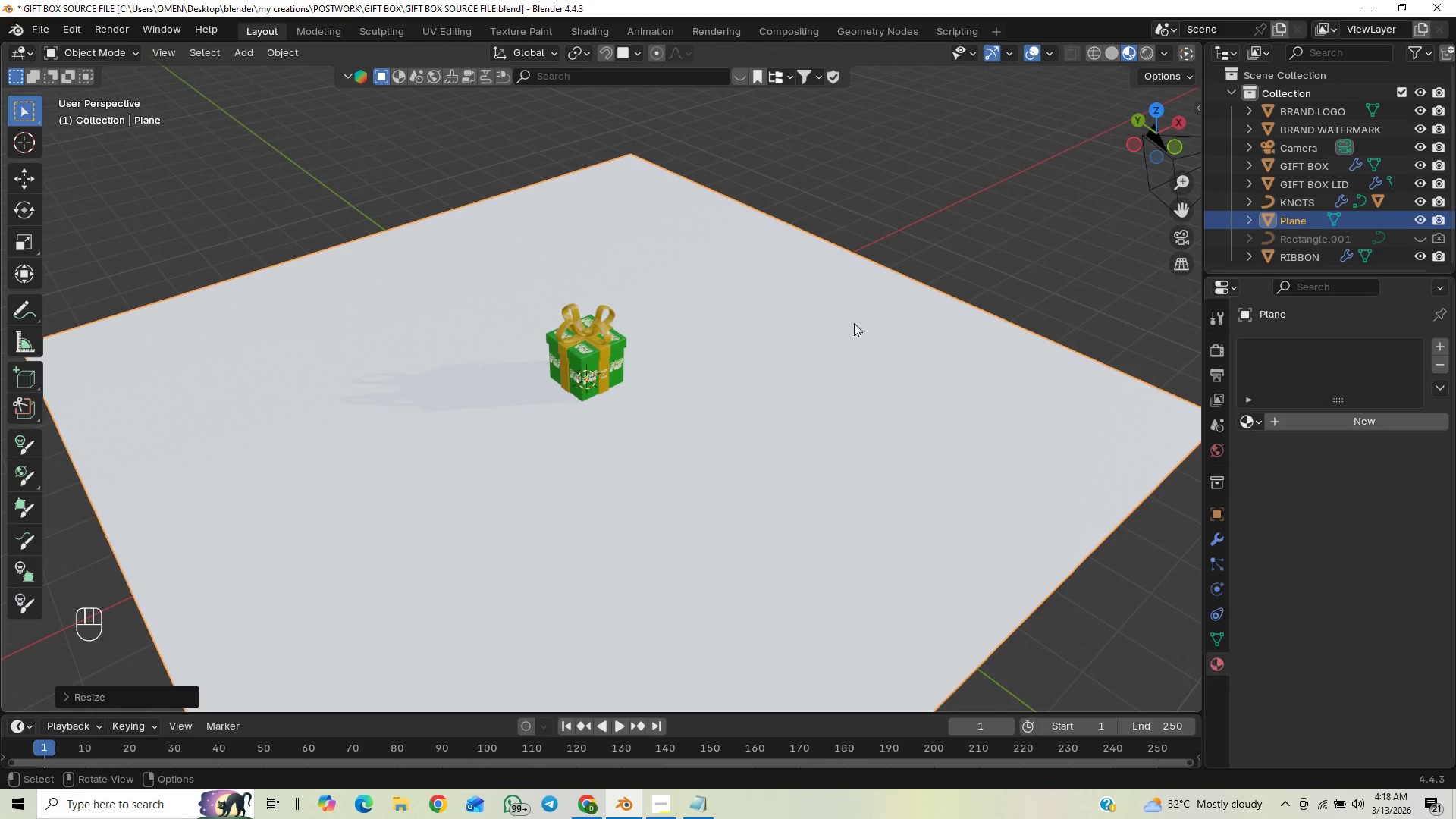 
key(S)
 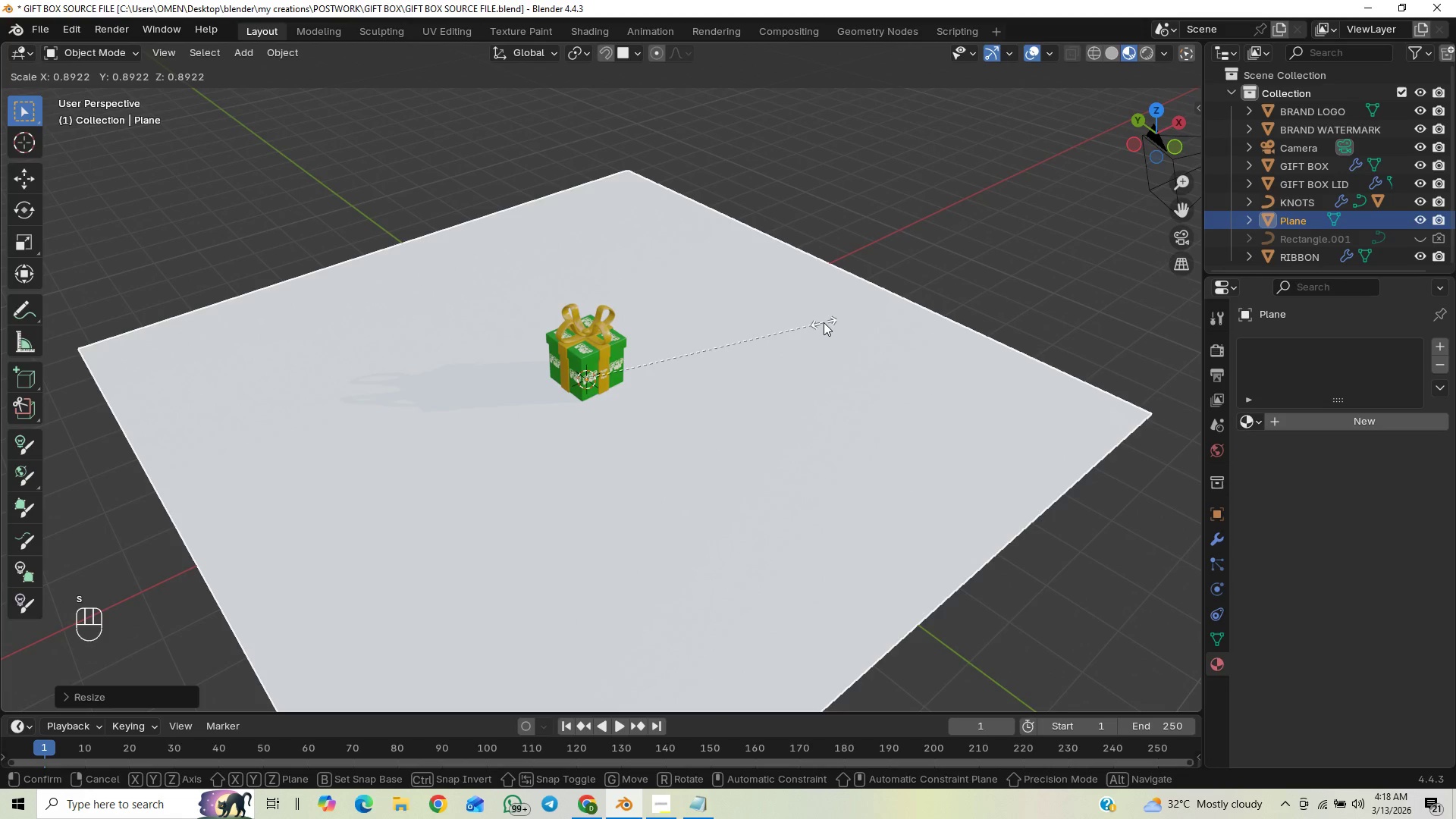 
left_click_drag(start_coordinate=[824, 322], to_coordinate=[819, 324])
 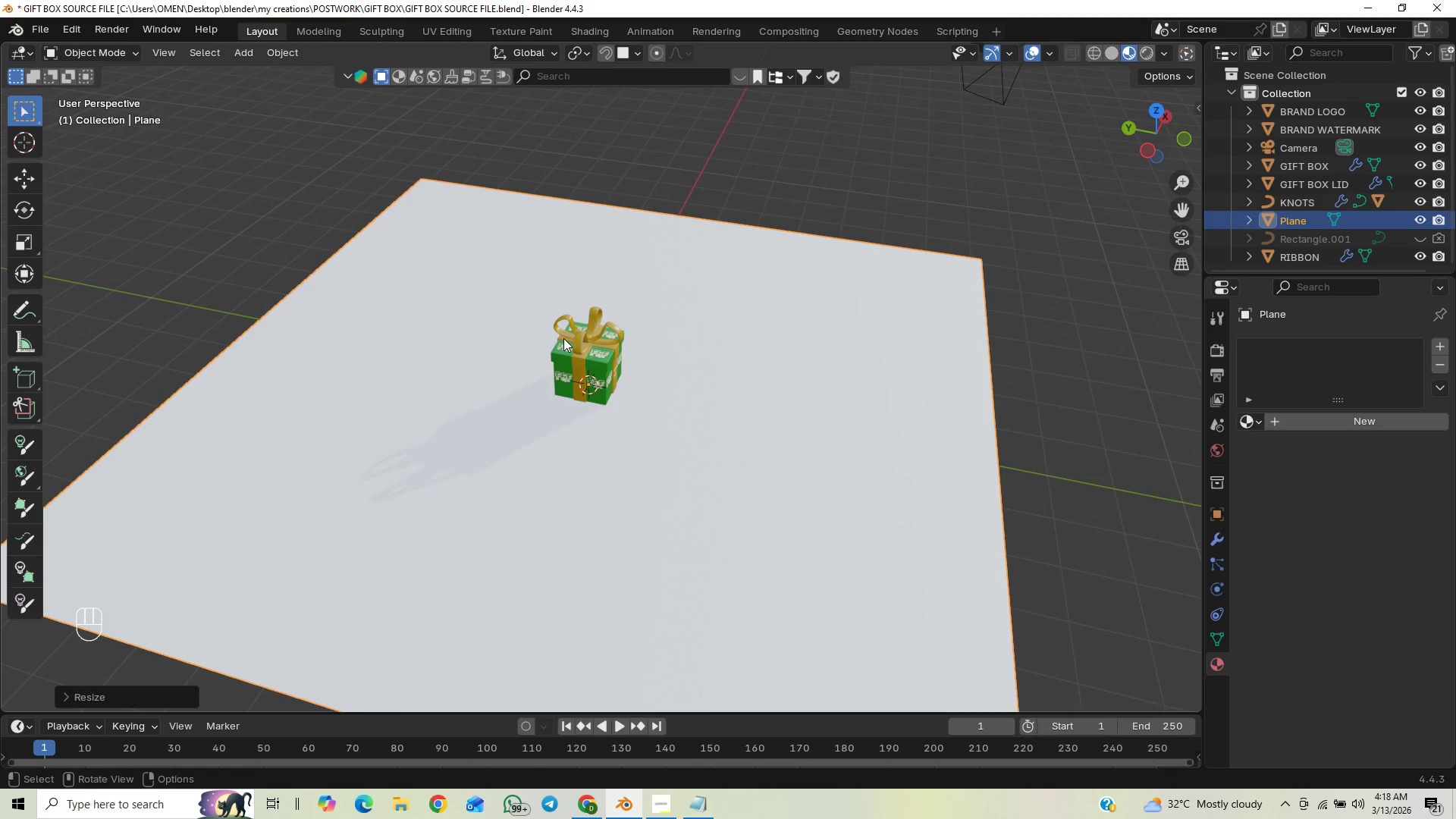 
key(Tab)
 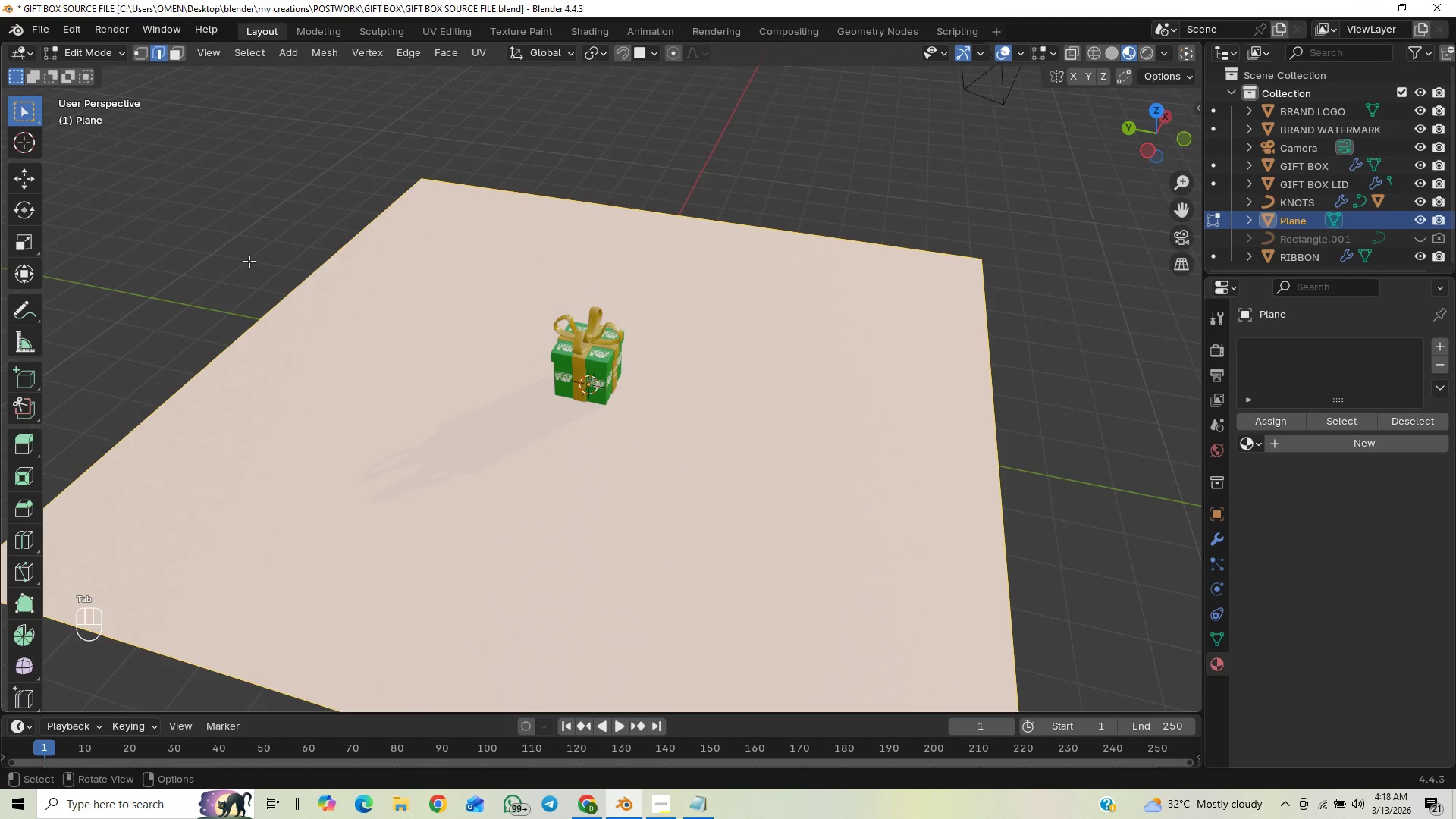 
left_click_drag(start_coordinate=[169, 234], to_coordinate=[353, 366])
 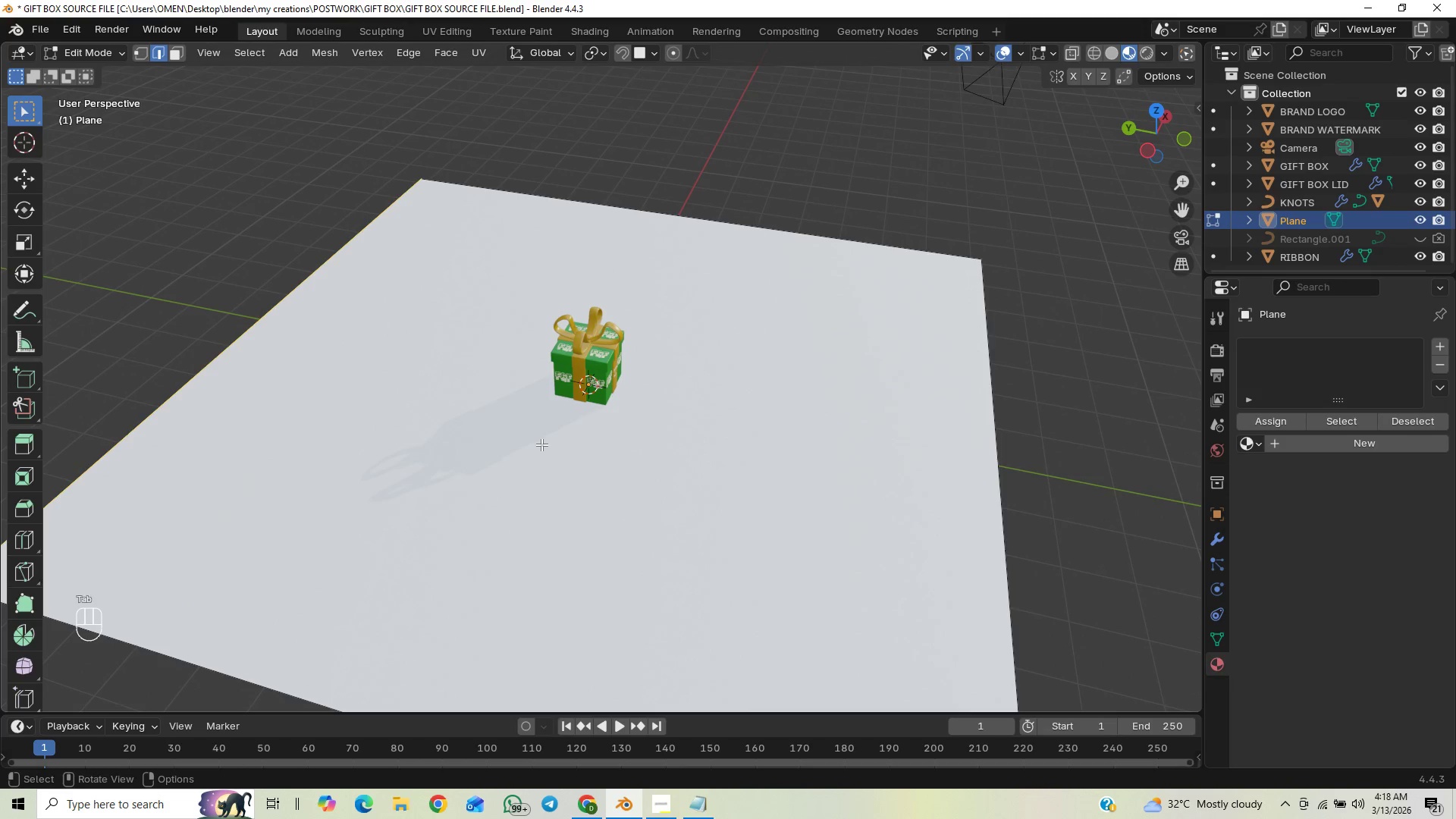 
type(ez)
 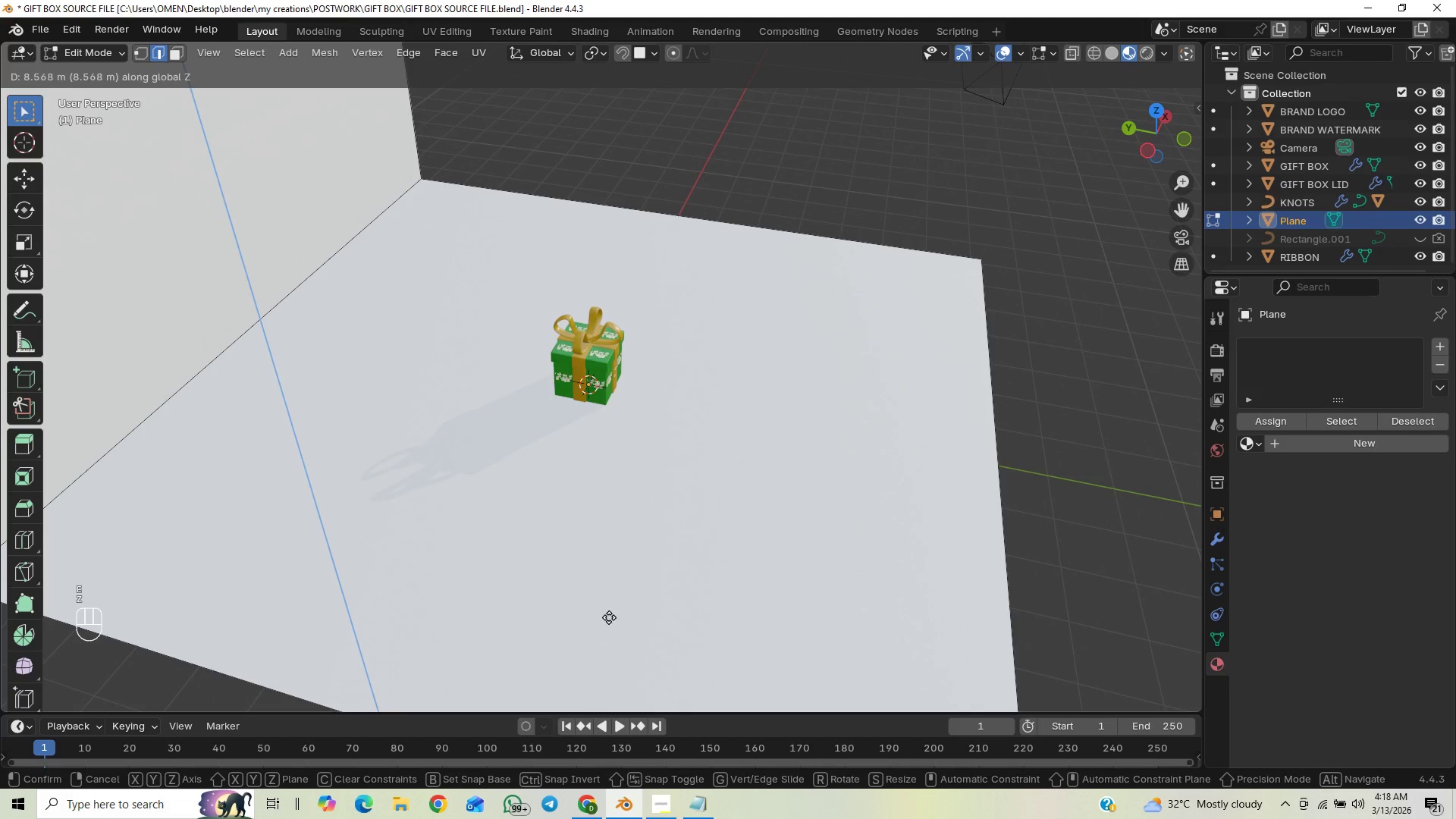 
left_click([618, 563])
 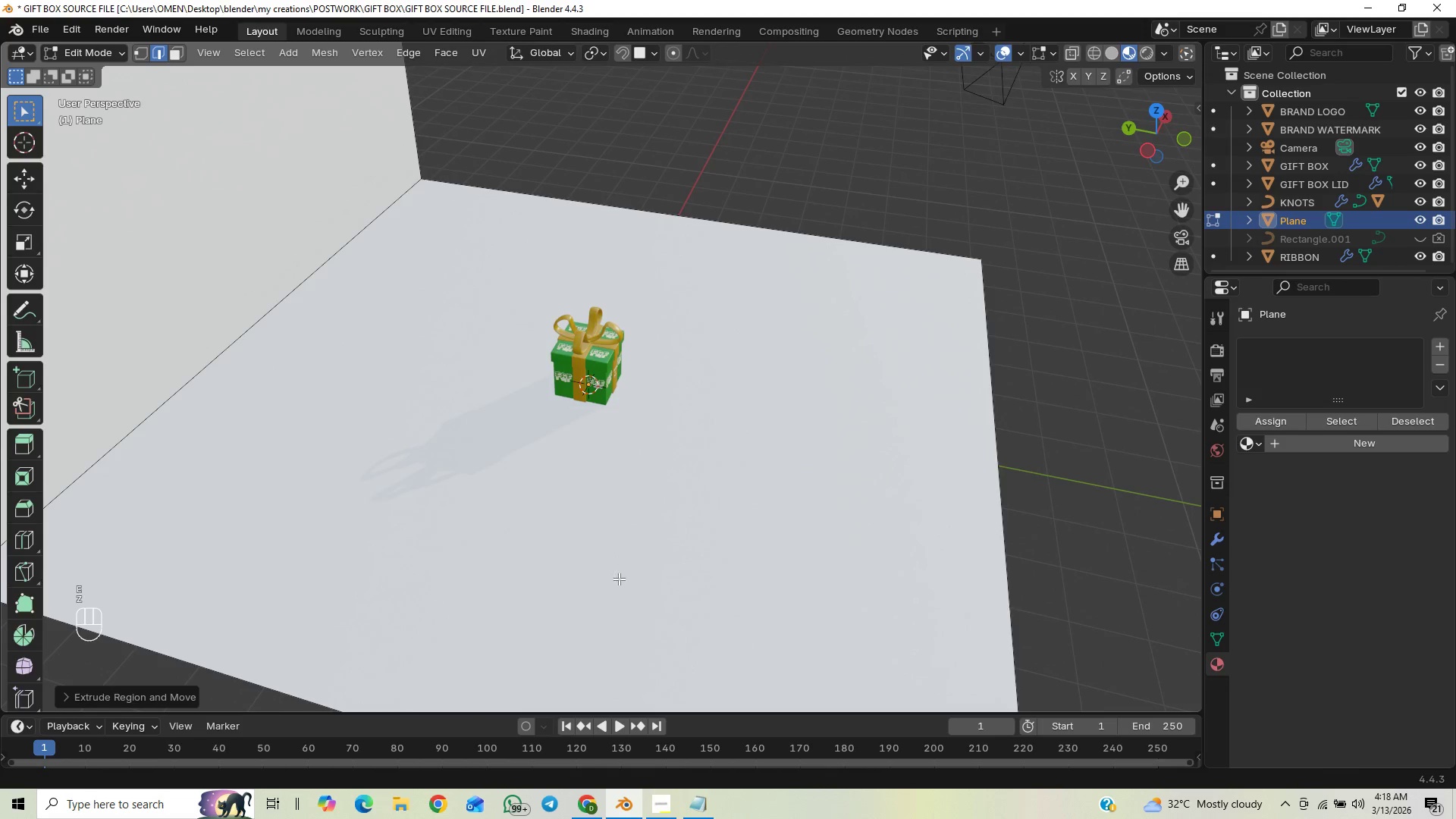 
scroll: coordinate [623, 599], scroll_direction: down, amount: 3.0
 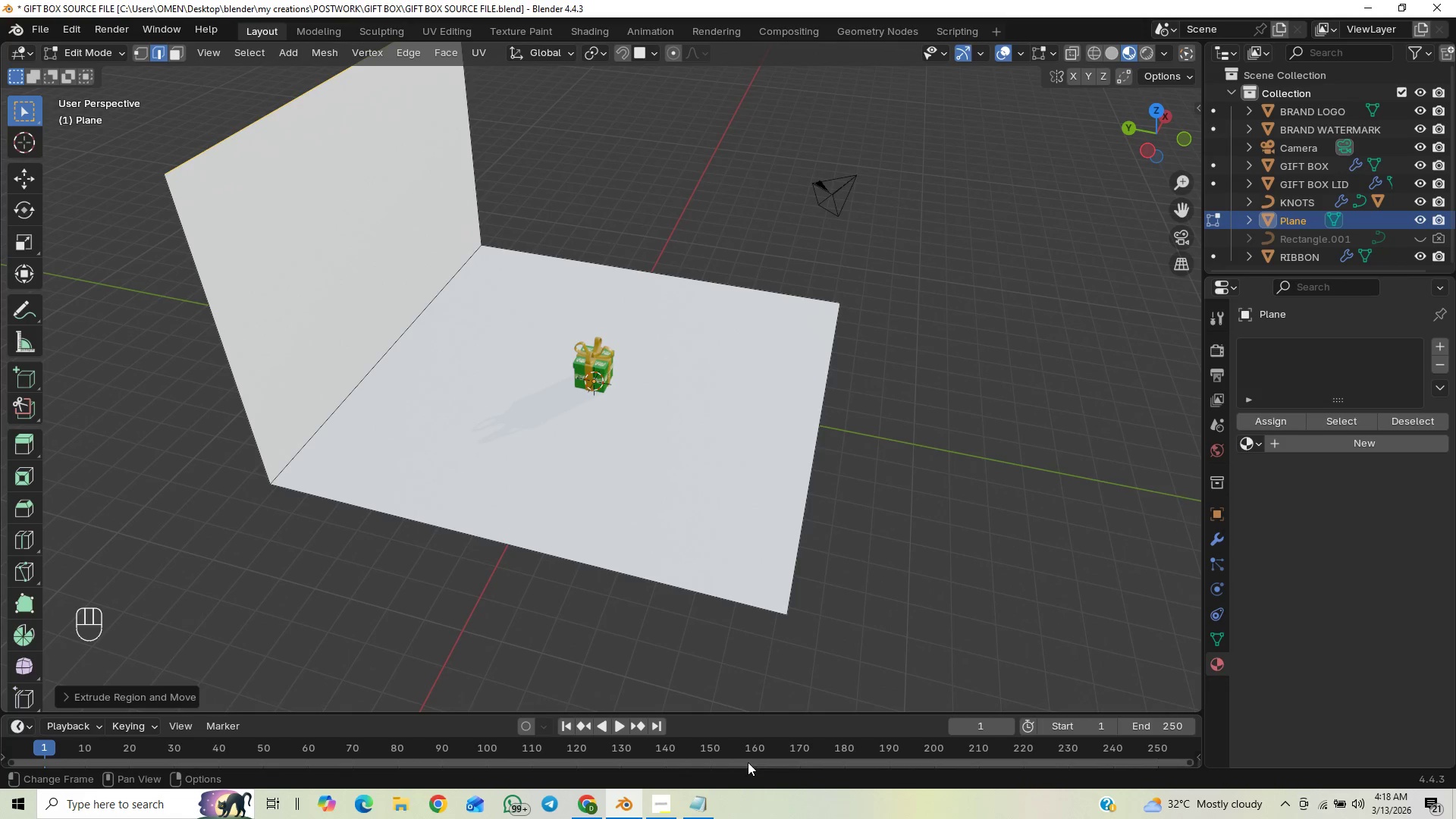 
type(gz)
 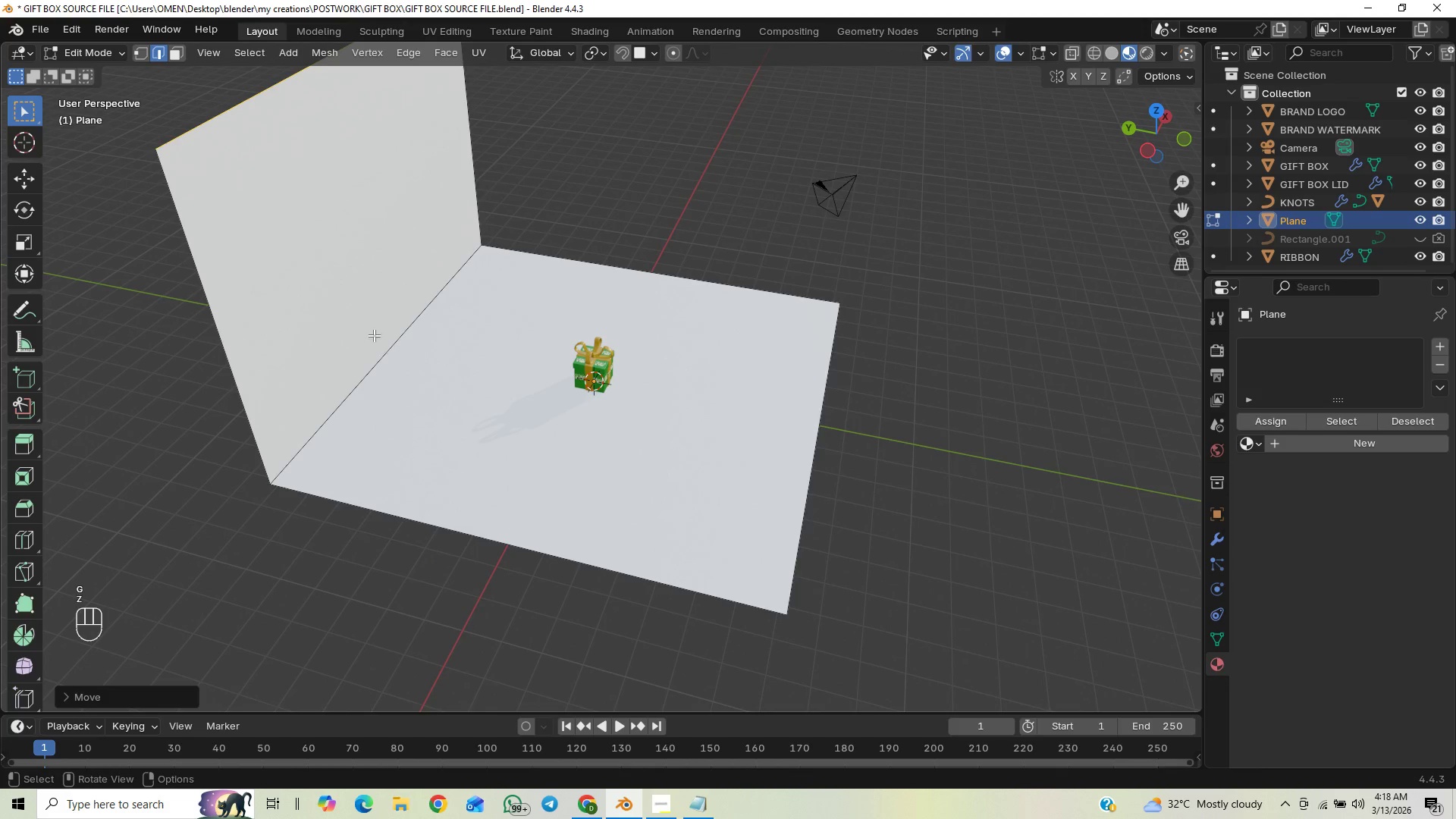 
left_click([374, 358])
 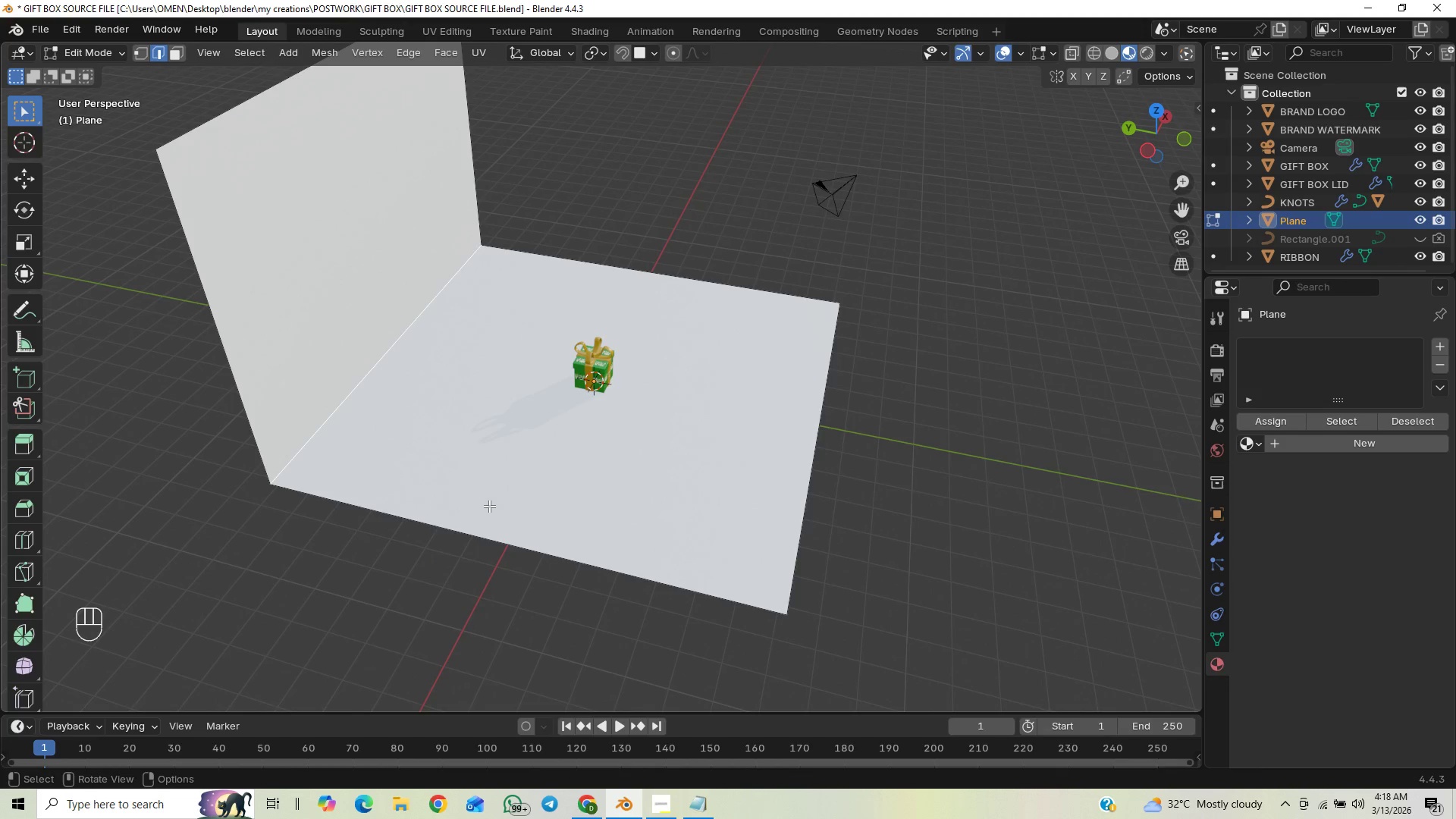 
key(Control+B)
 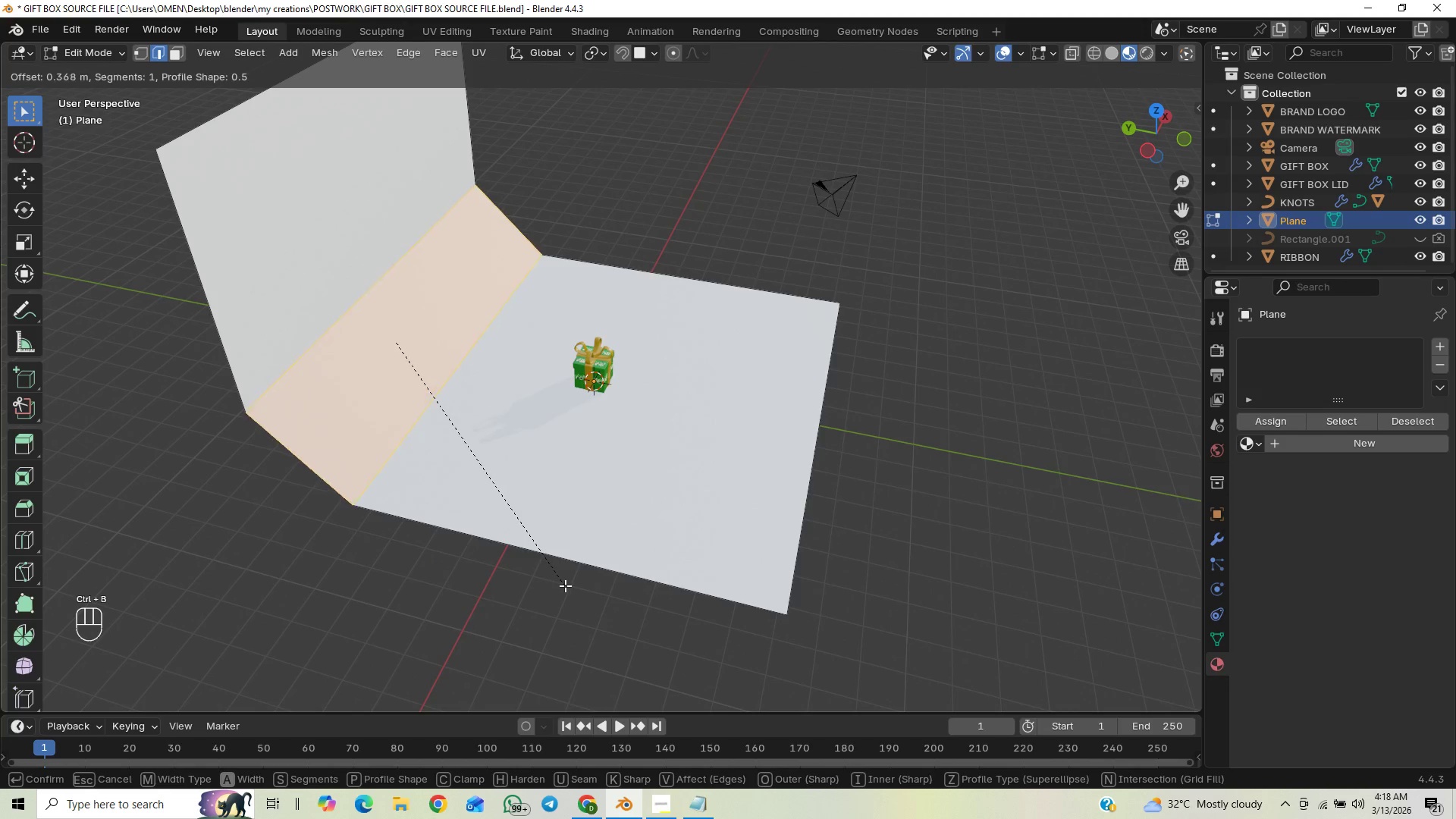 
scroll: coordinate [588, 592], scroll_direction: up, amount: 22.0
 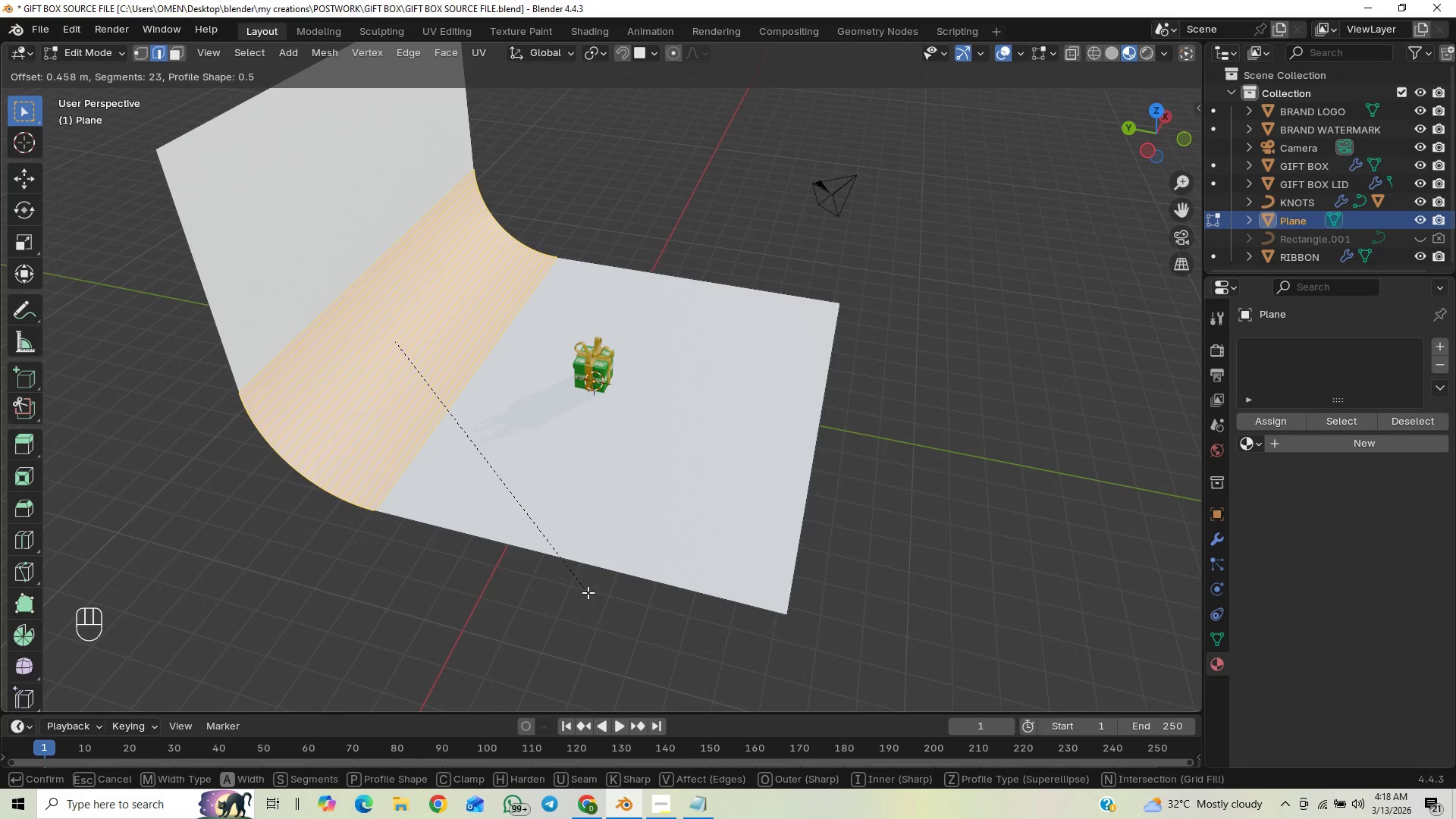 
scroll: coordinate [588, 592], scroll_direction: down, amount: 3.0
 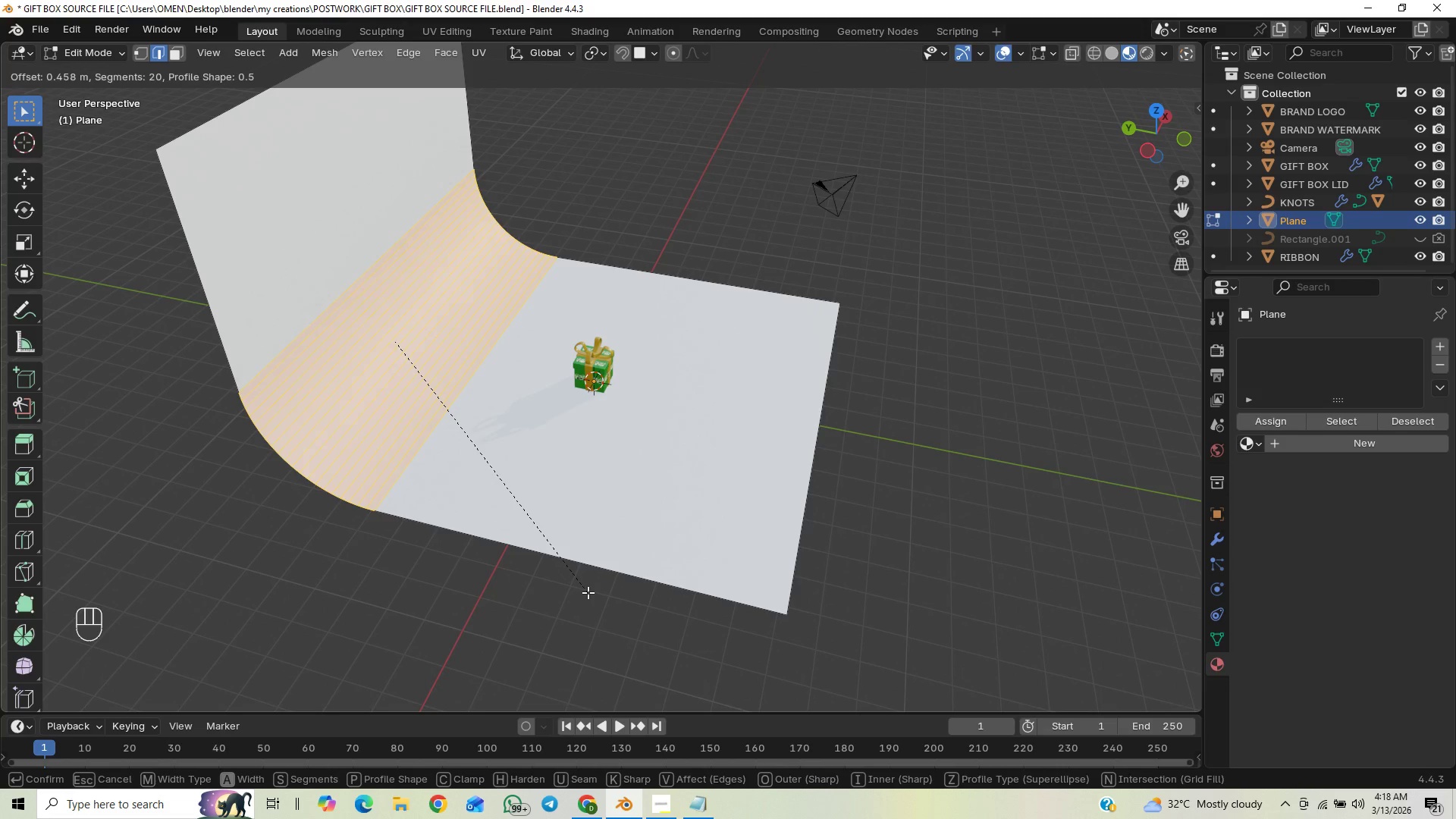 
left_click([588, 592])
 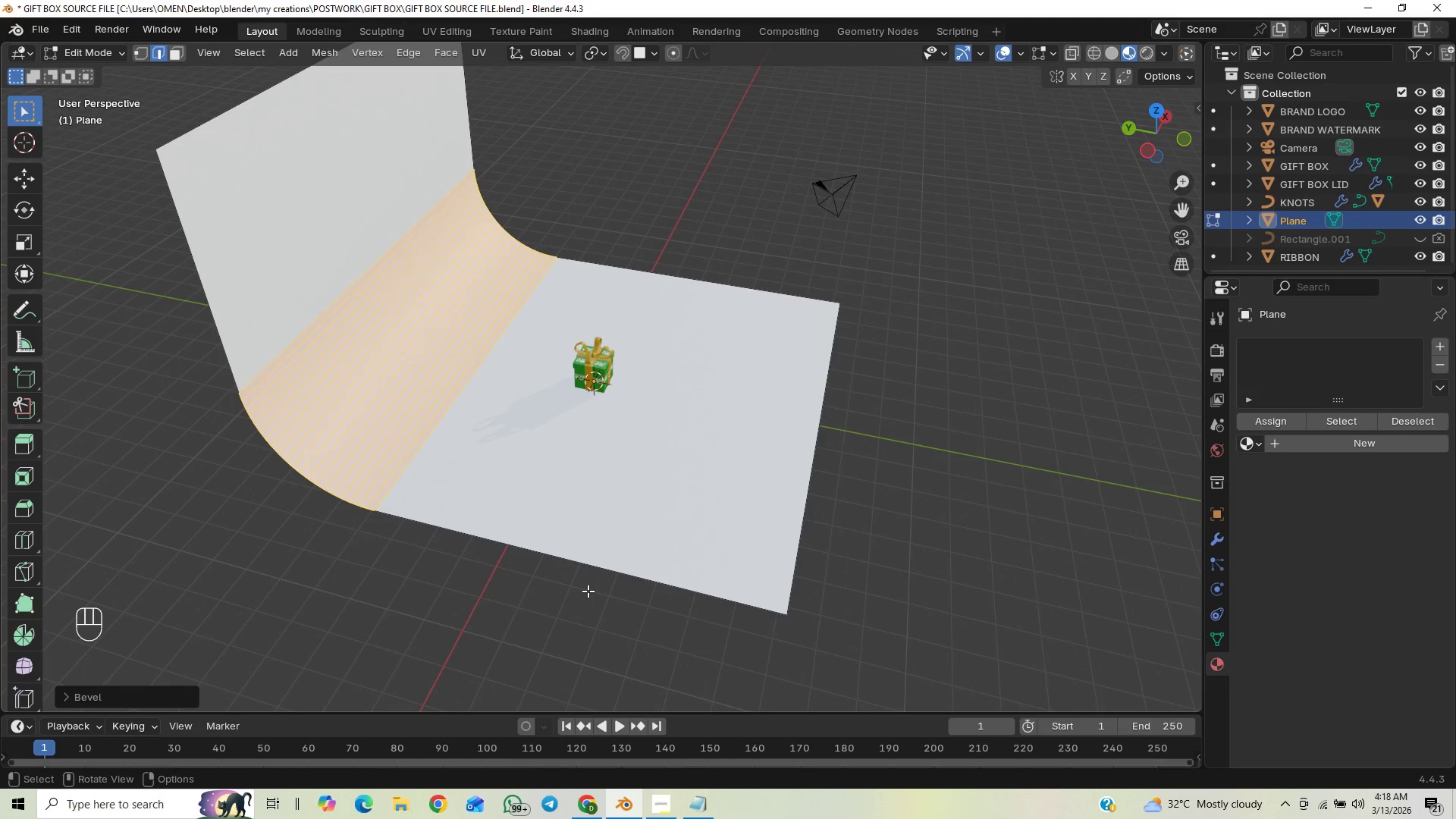 
key(Tab)
 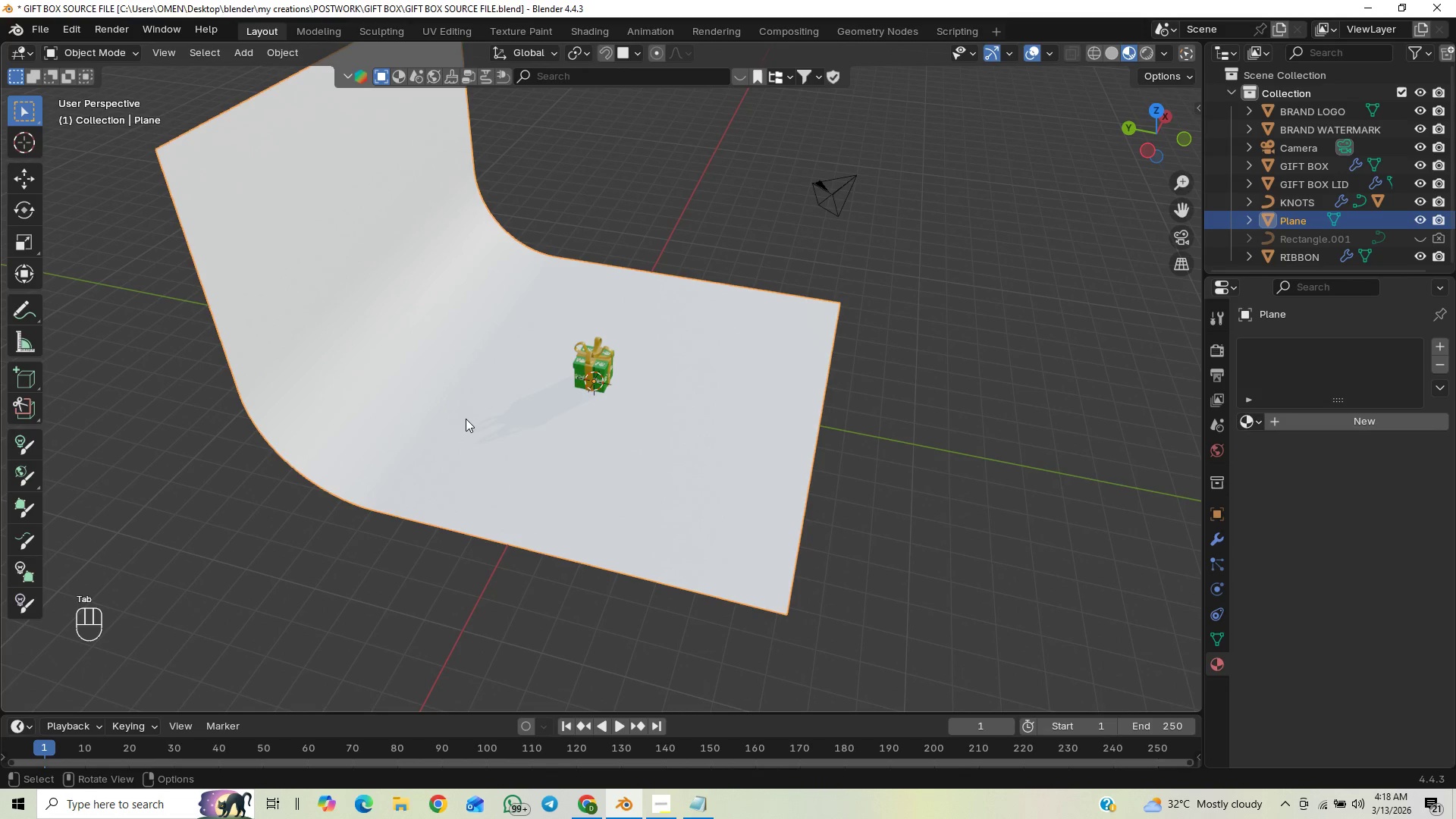 
right_click([466, 419])
 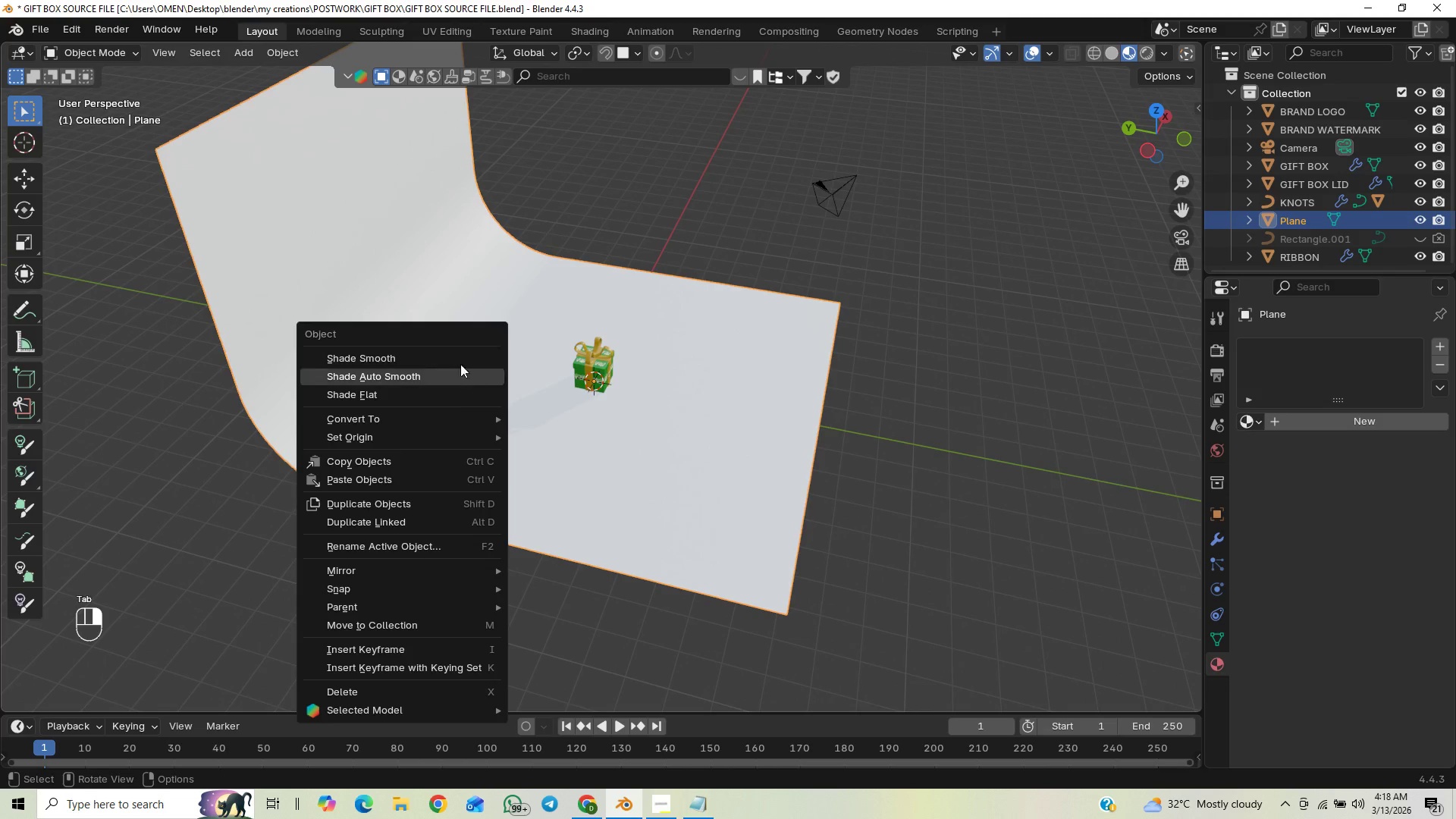 
left_click([460, 358])
 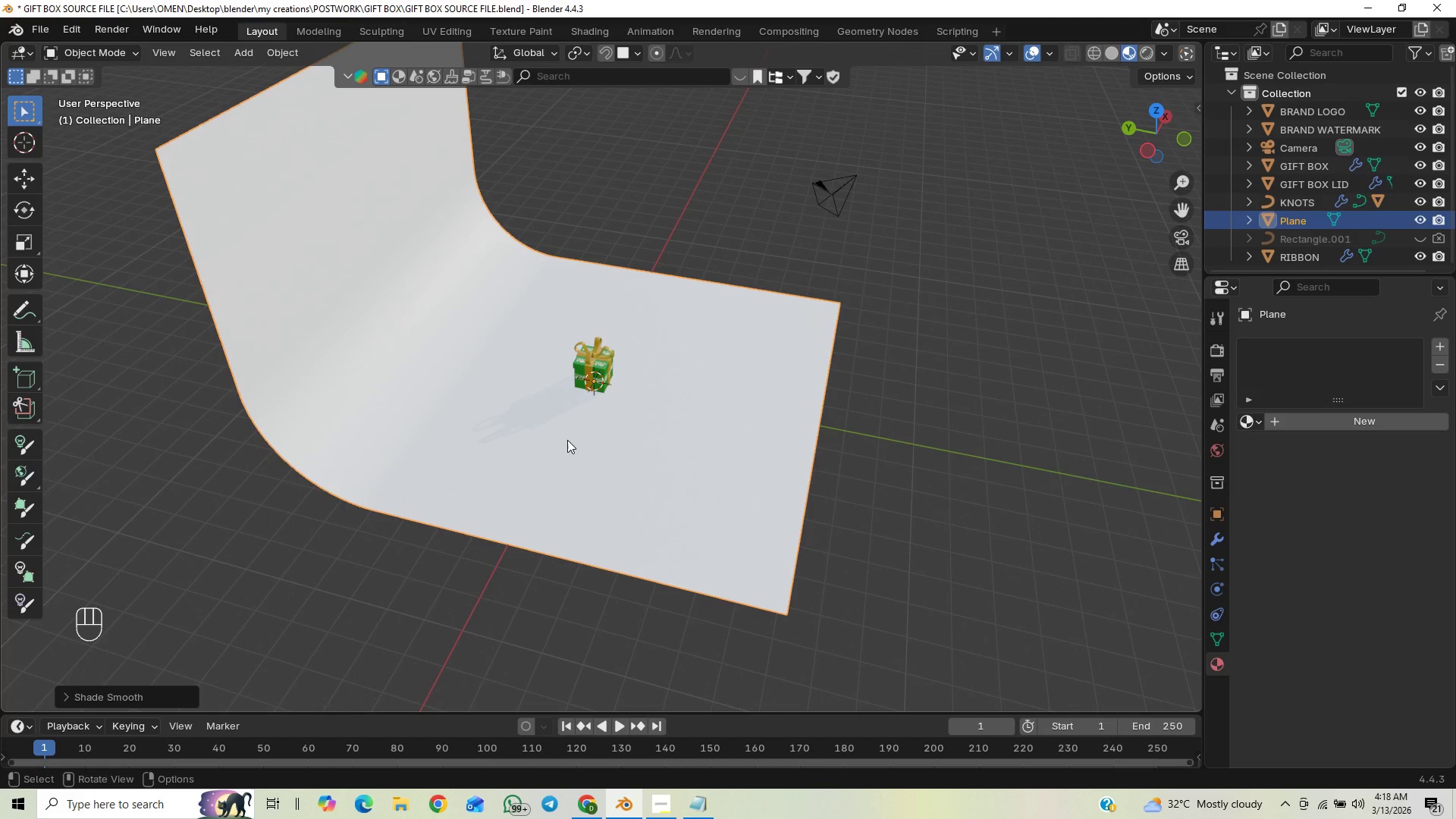 
key(Control+S)
 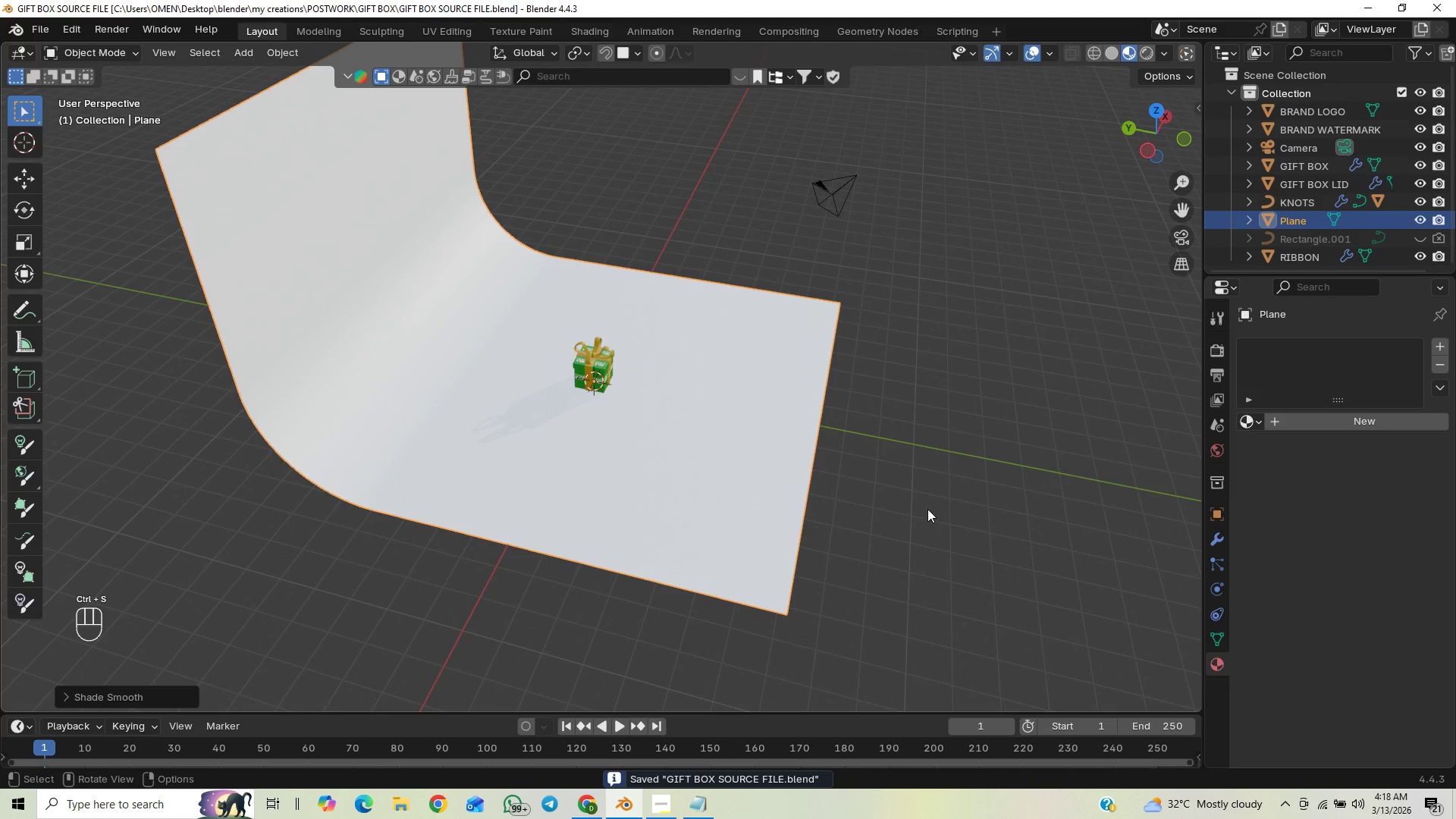 
scroll: coordinate [811, 532], scroll_direction: up, amount: 4.0
 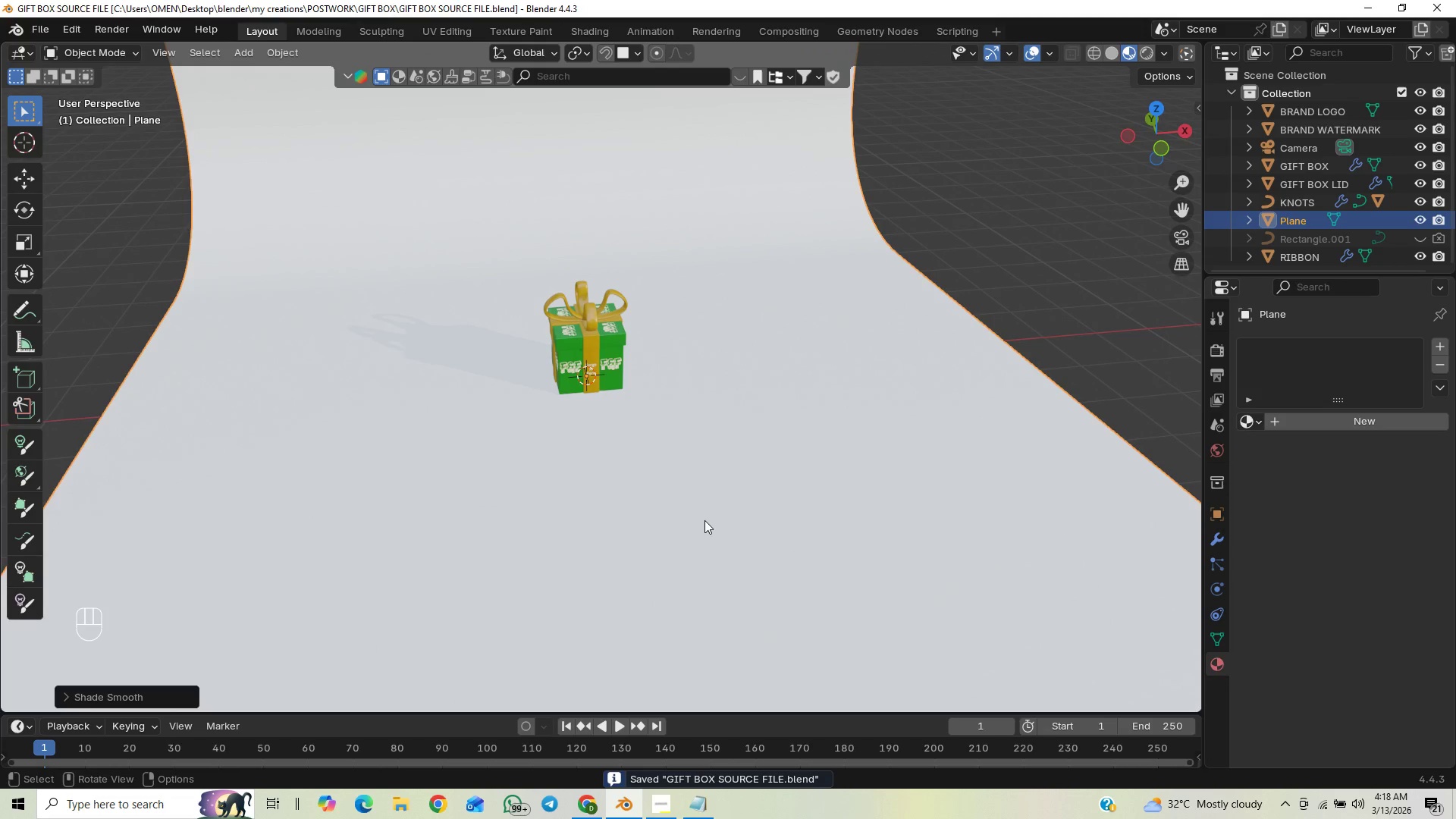 
key(End)
 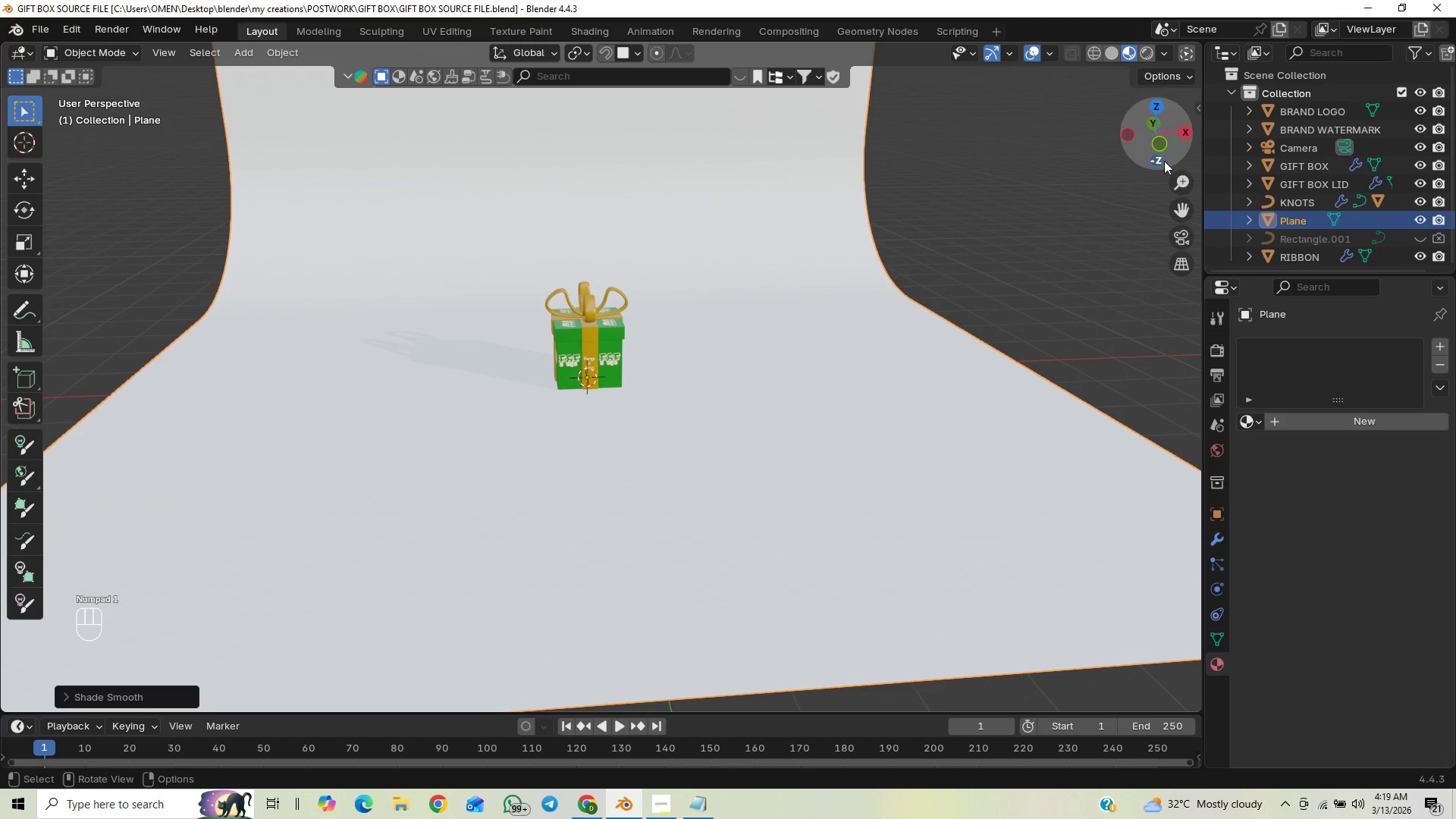 
scroll: coordinate [1184, 136], scroll_direction: down, amount: 1.0
 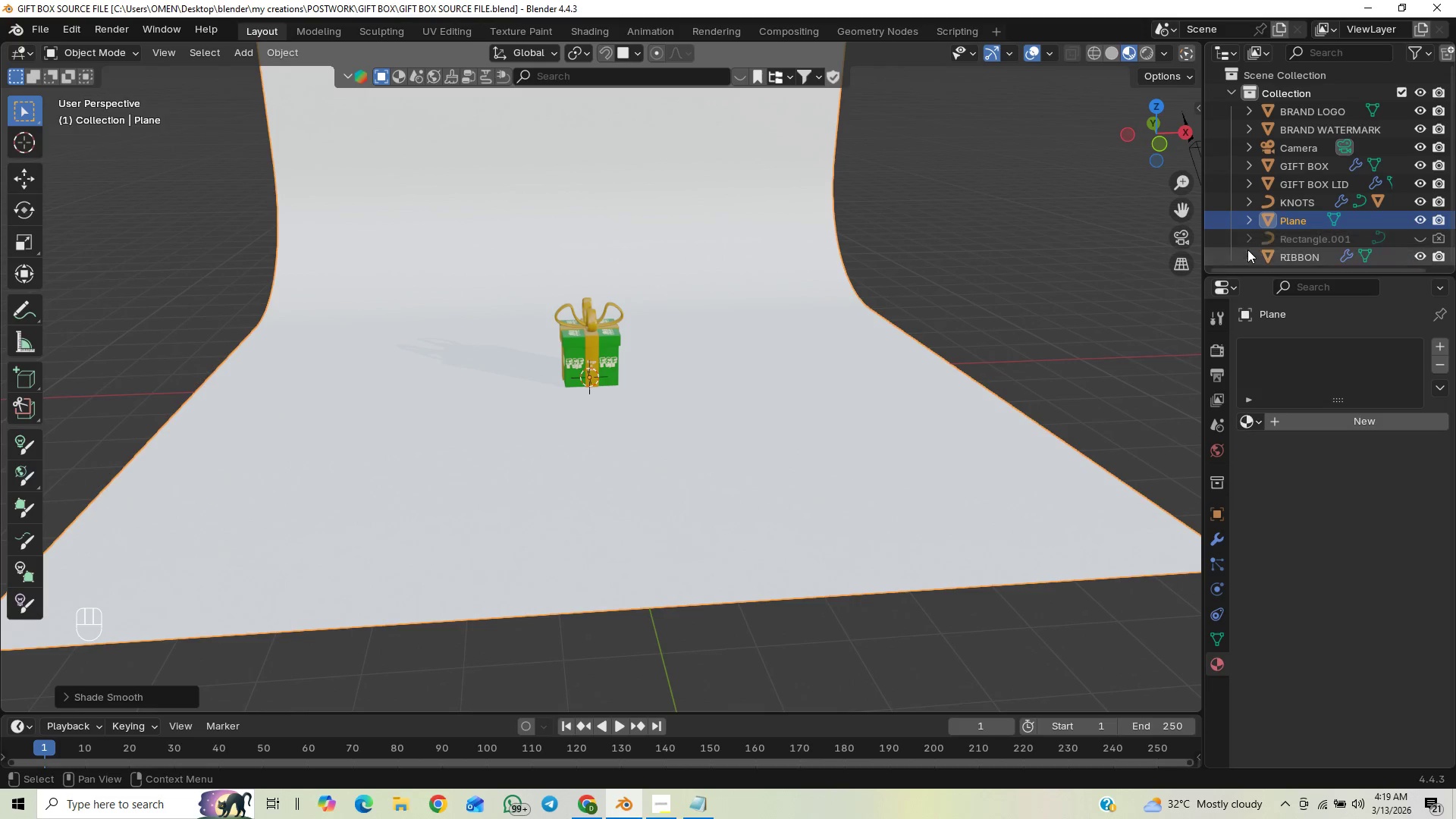 
left_click([1247, 253])
 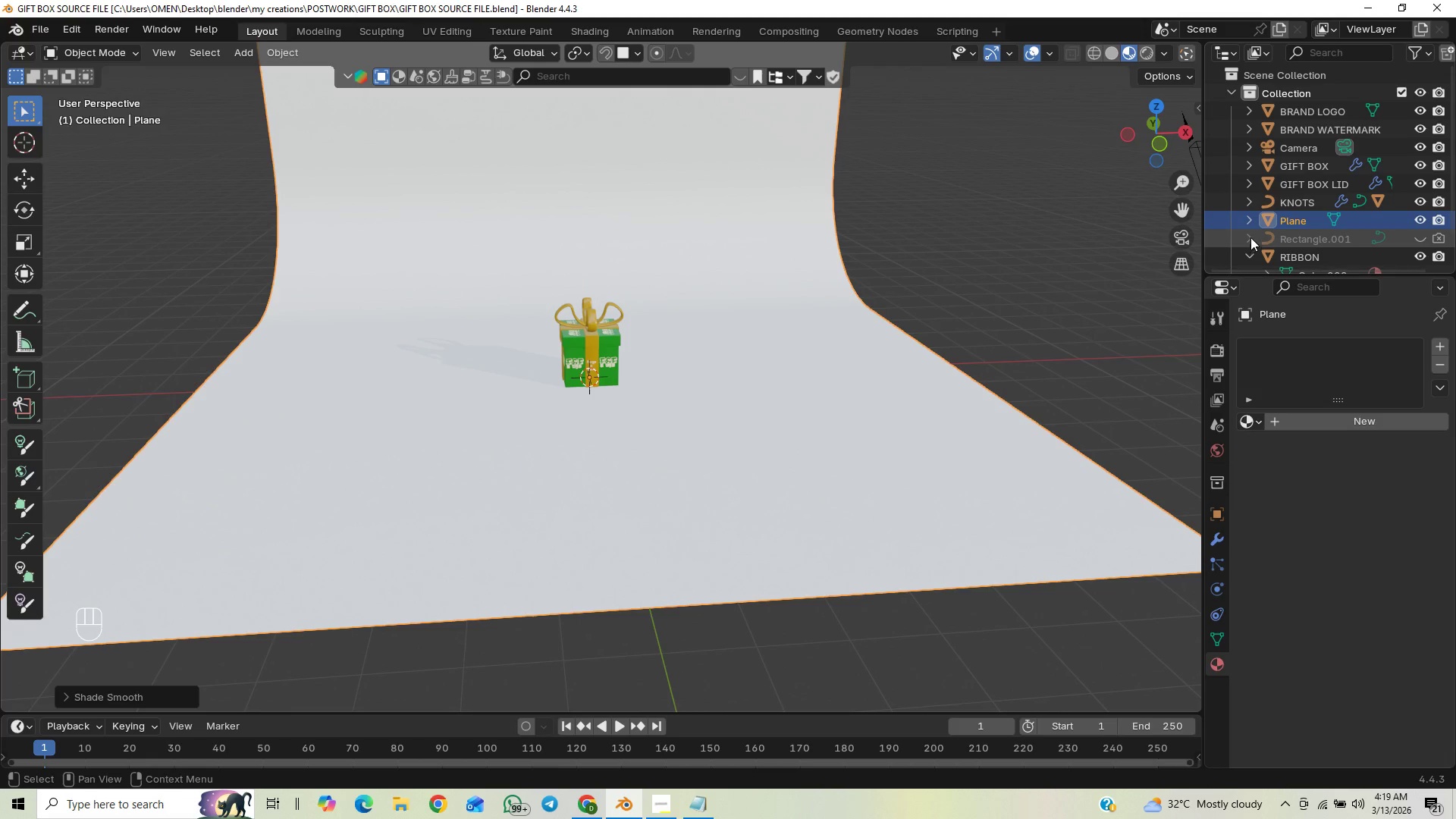 
left_click([1250, 256])
 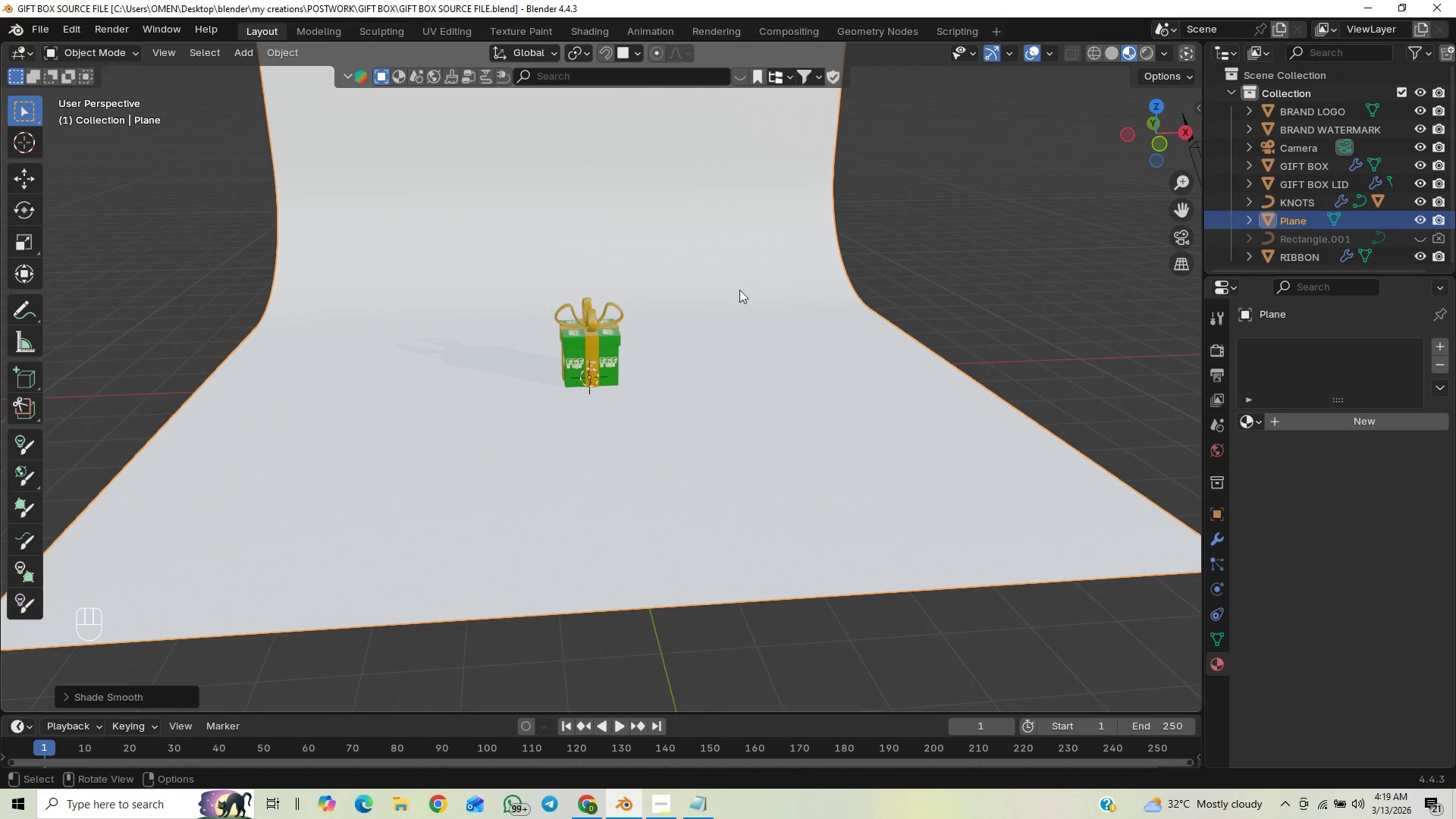 
scroll: coordinate [703, 350], scroll_direction: up, amount: 4.0
 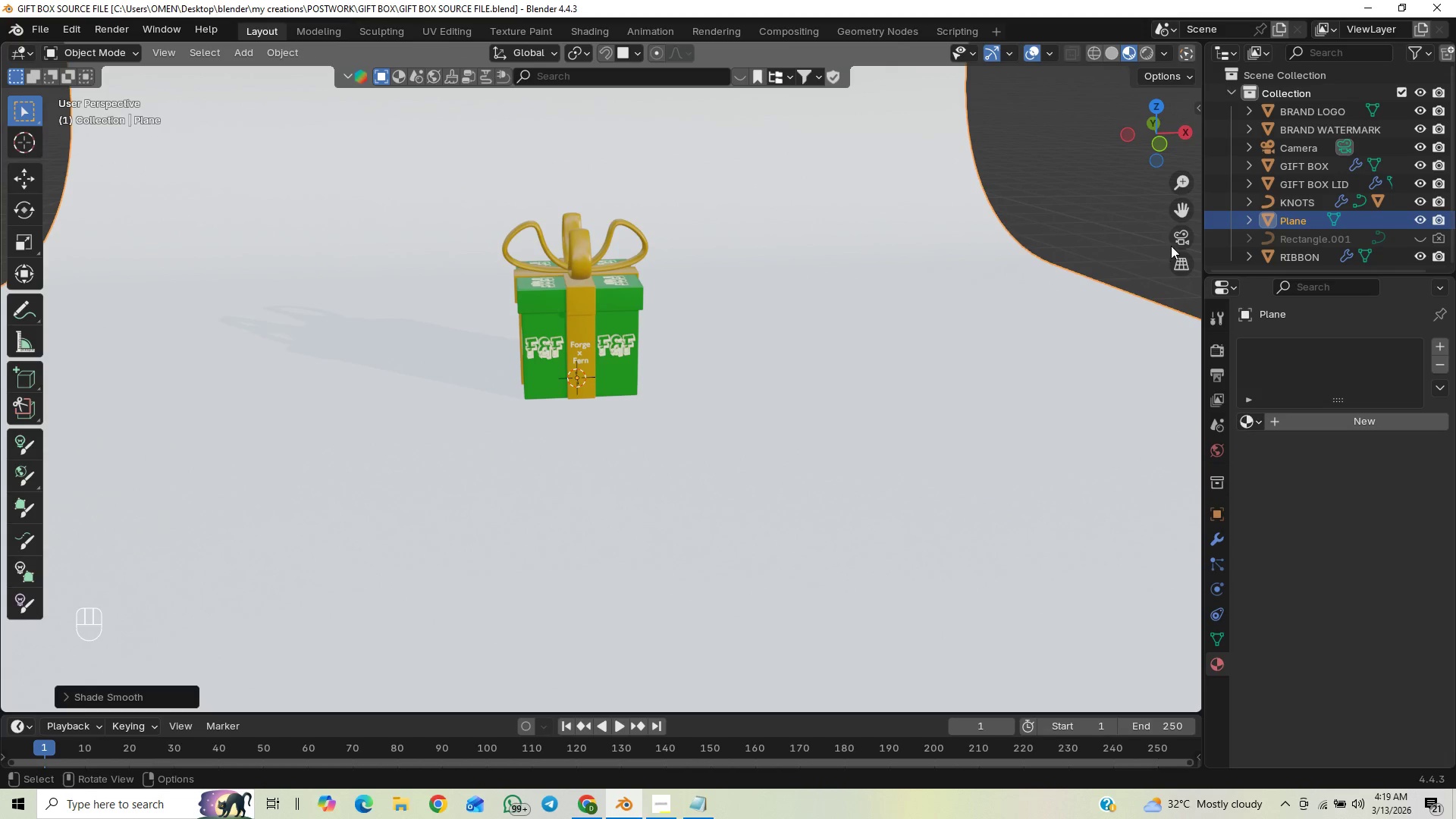 
left_click([1176, 239])
 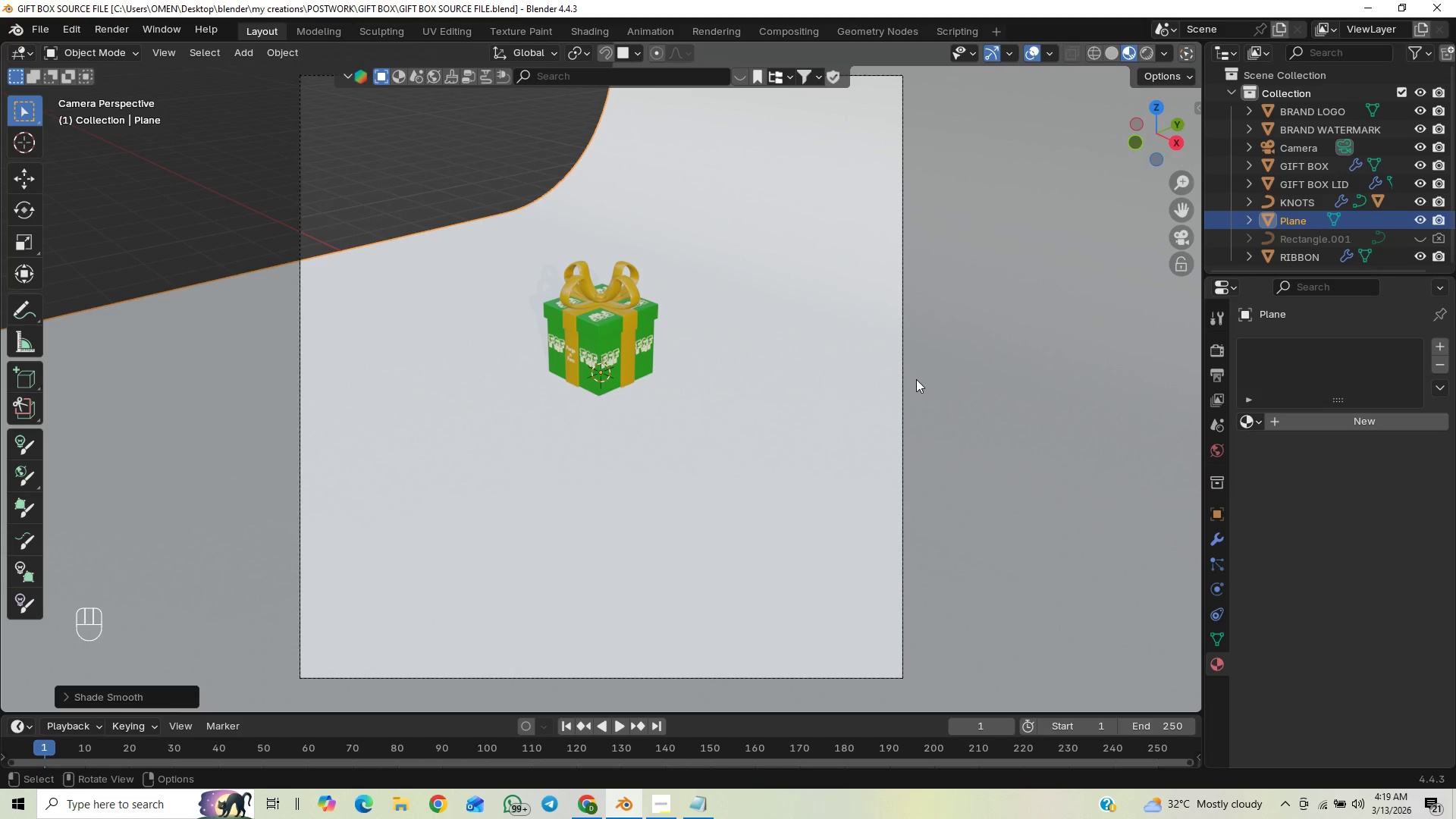 
left_click([902, 389])
 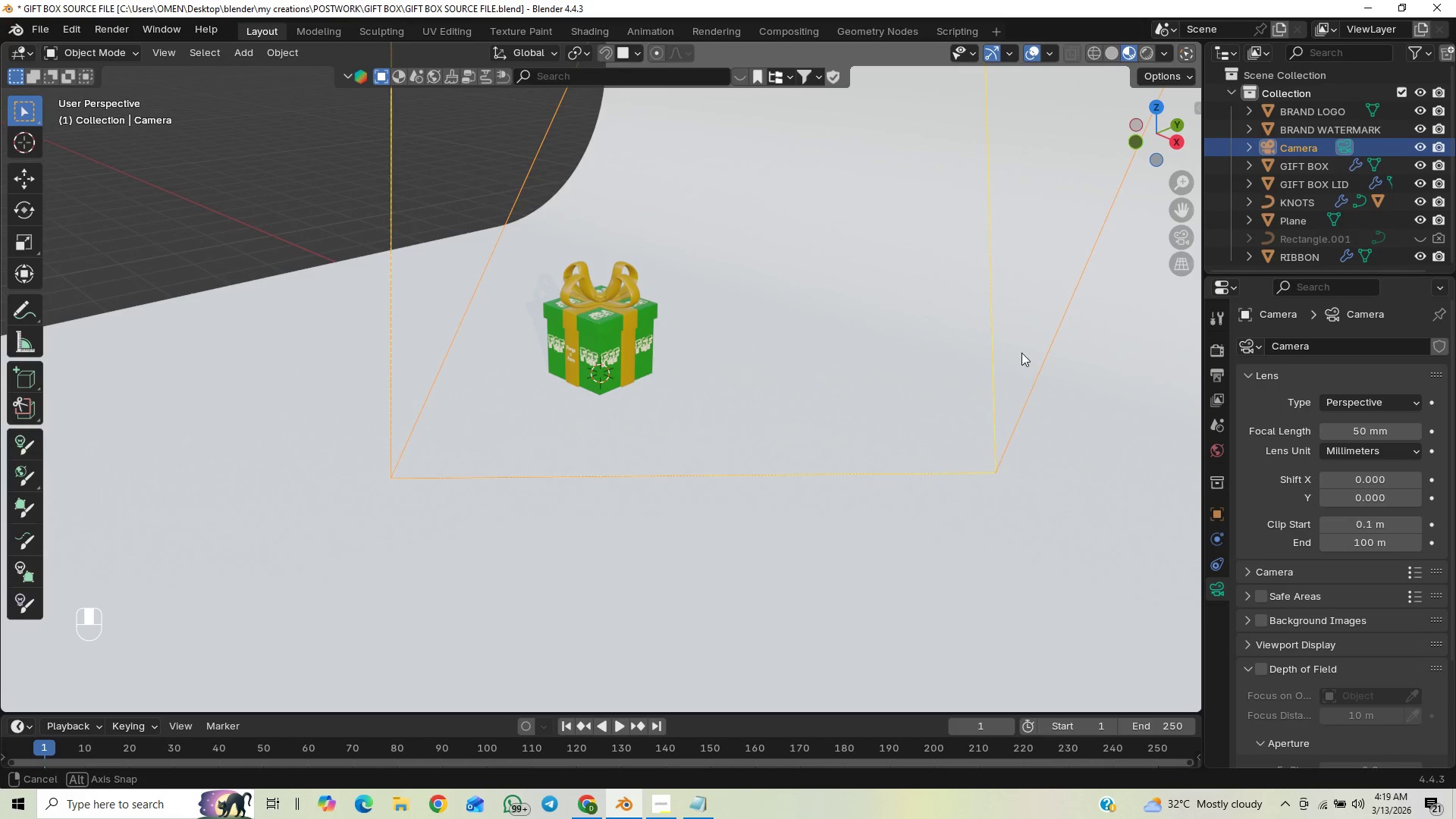 
left_click([1184, 234])
 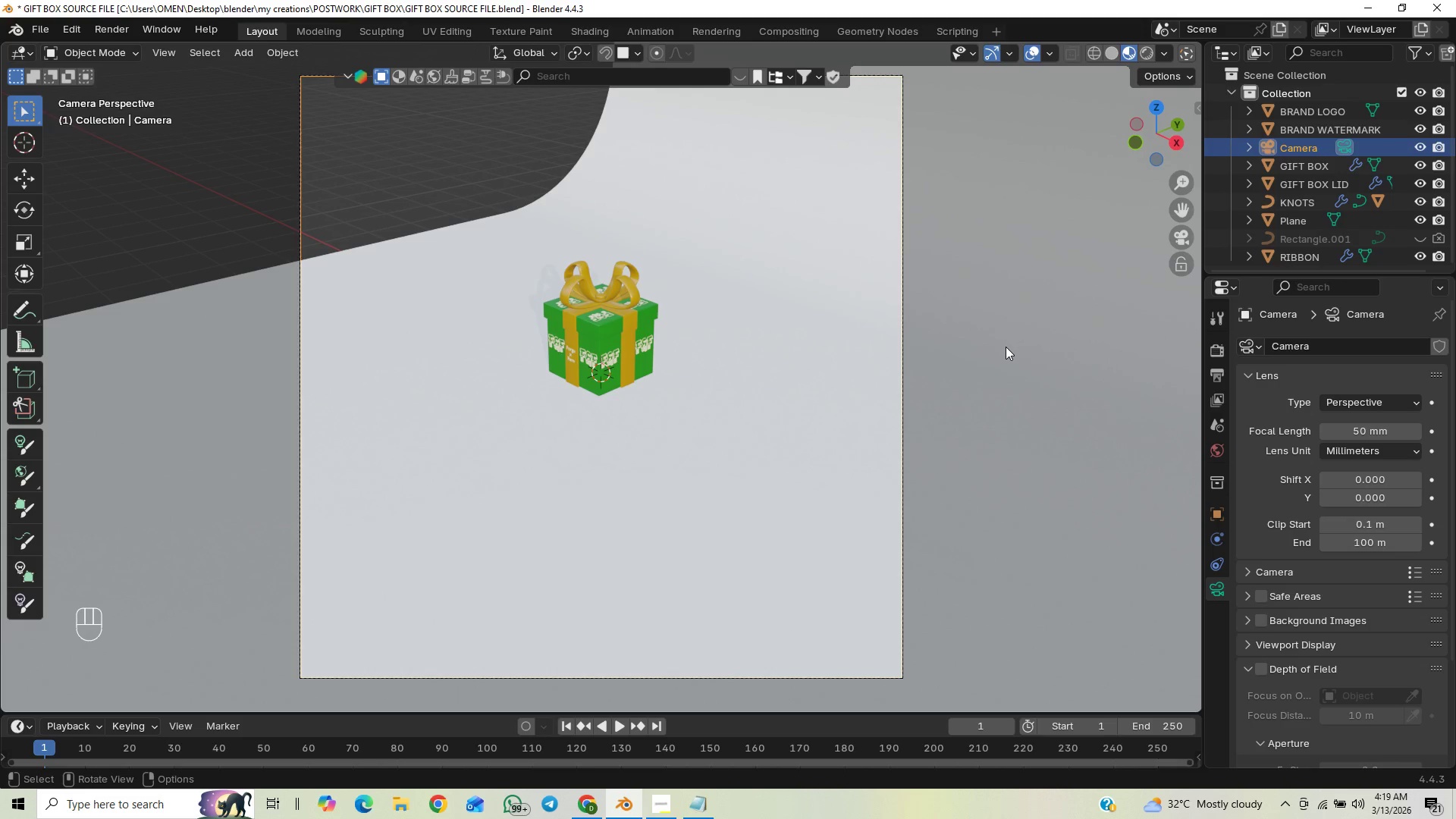 
key(G)
 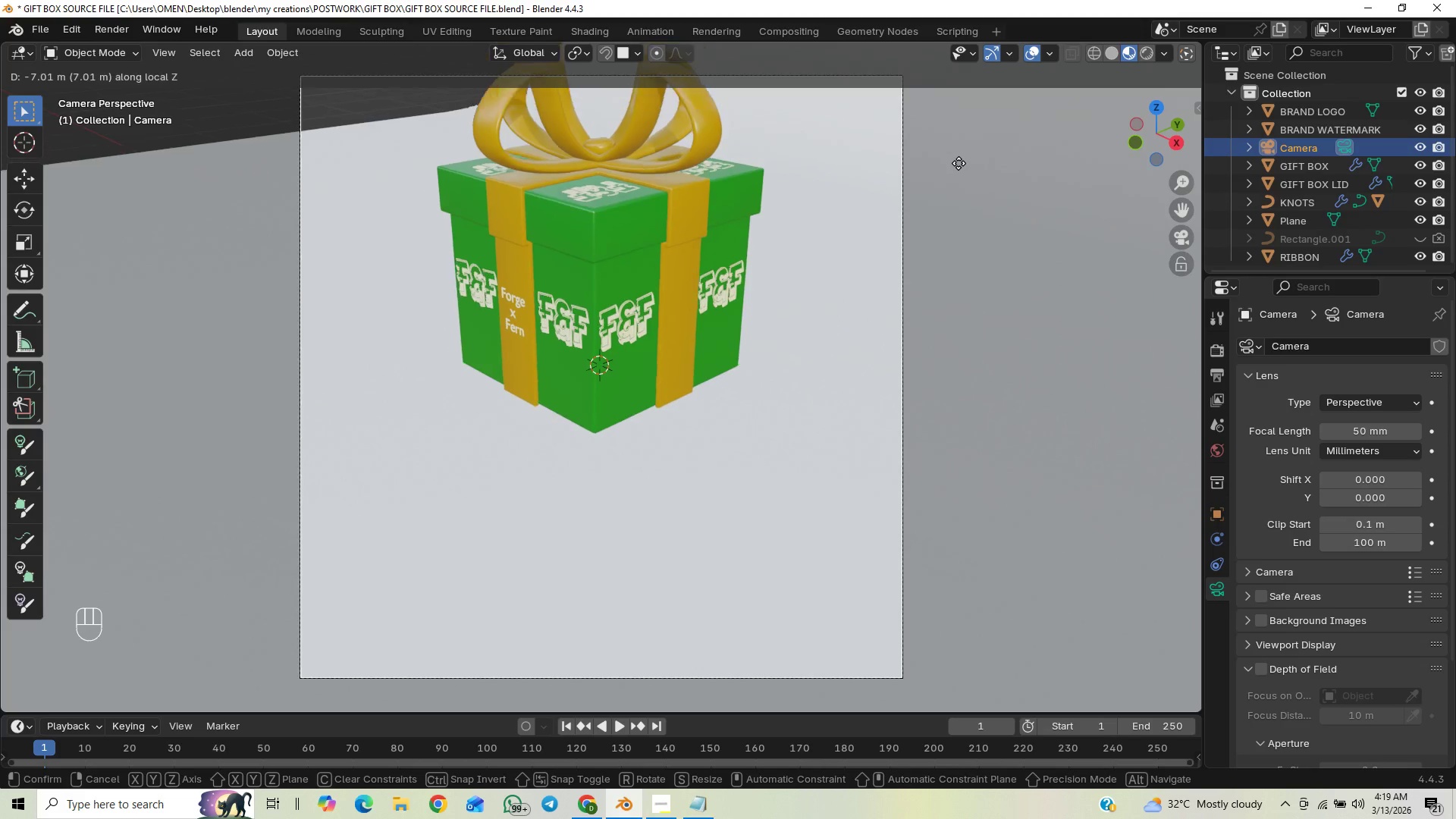 
wait(12.89)
 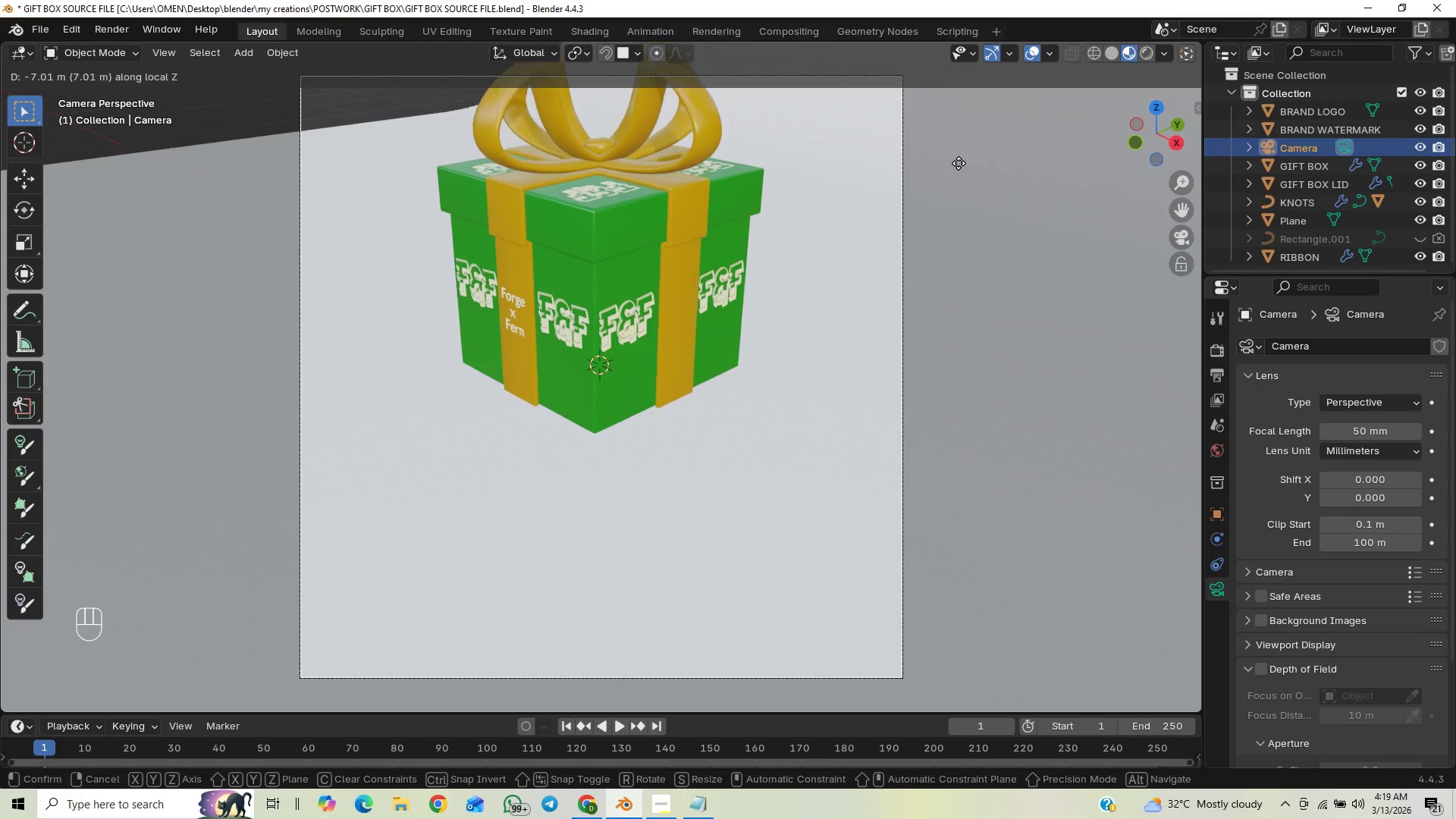 
key(N)
 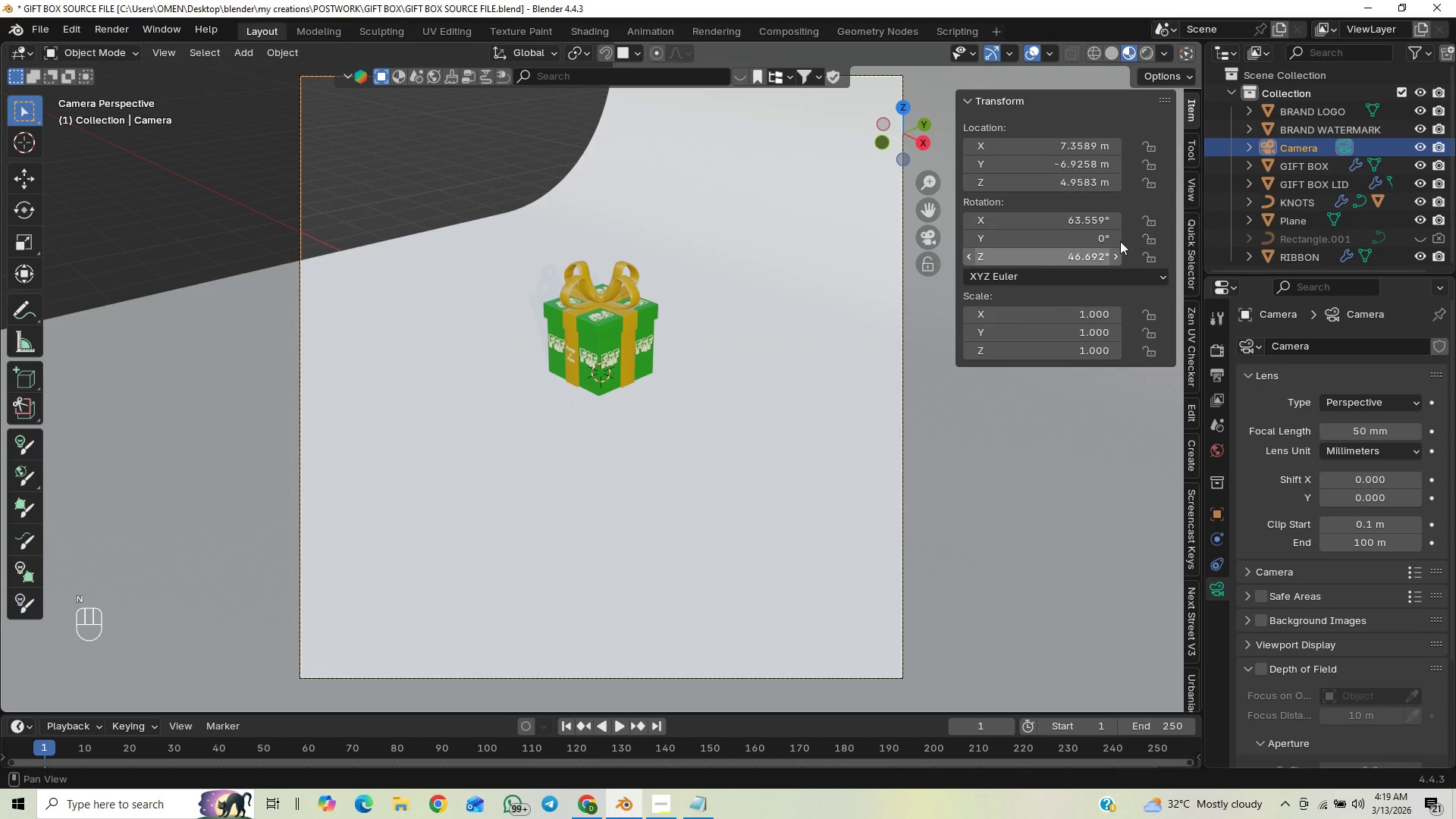 
left_click([1188, 194])
 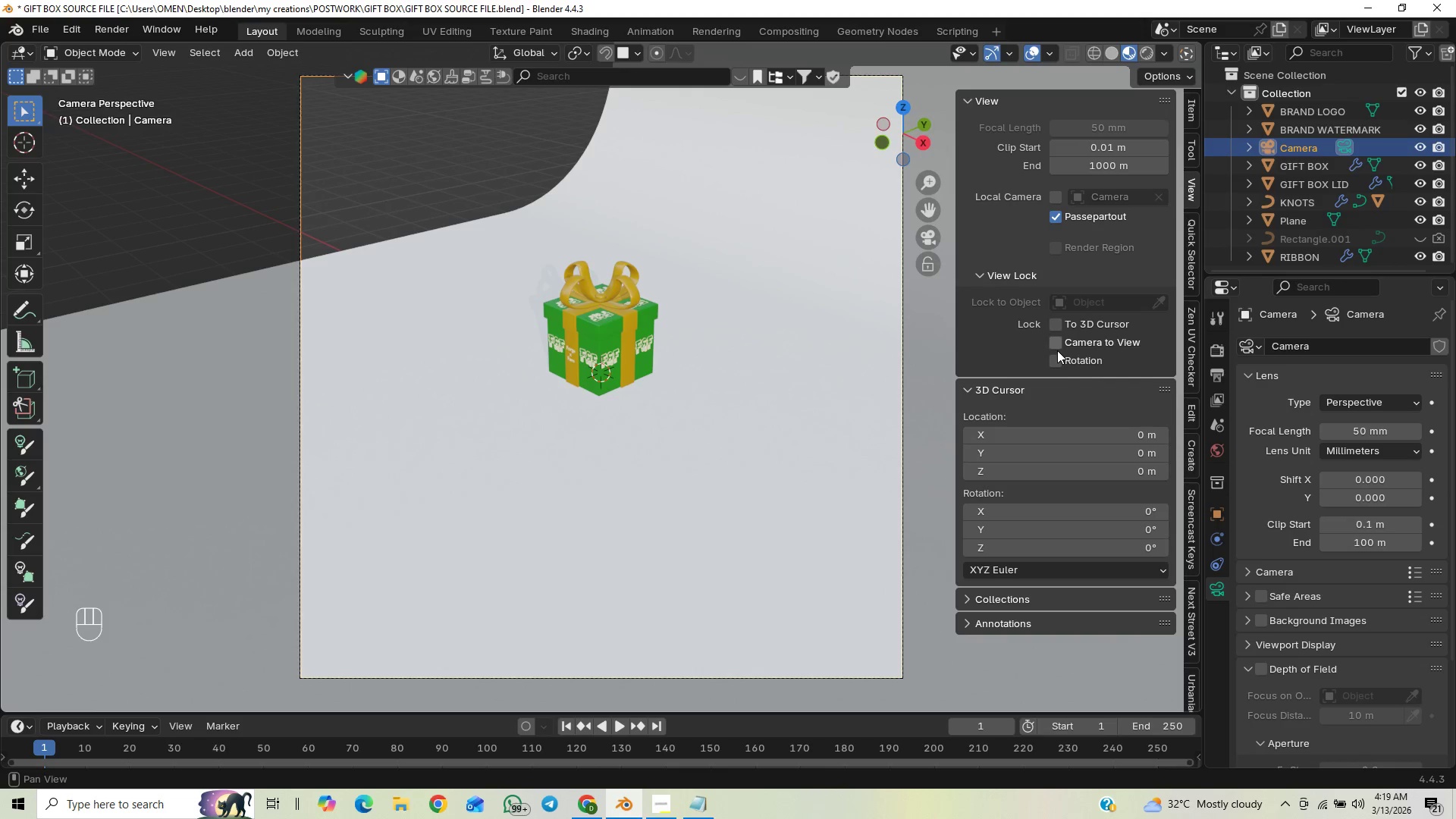 
left_click([1060, 340])
 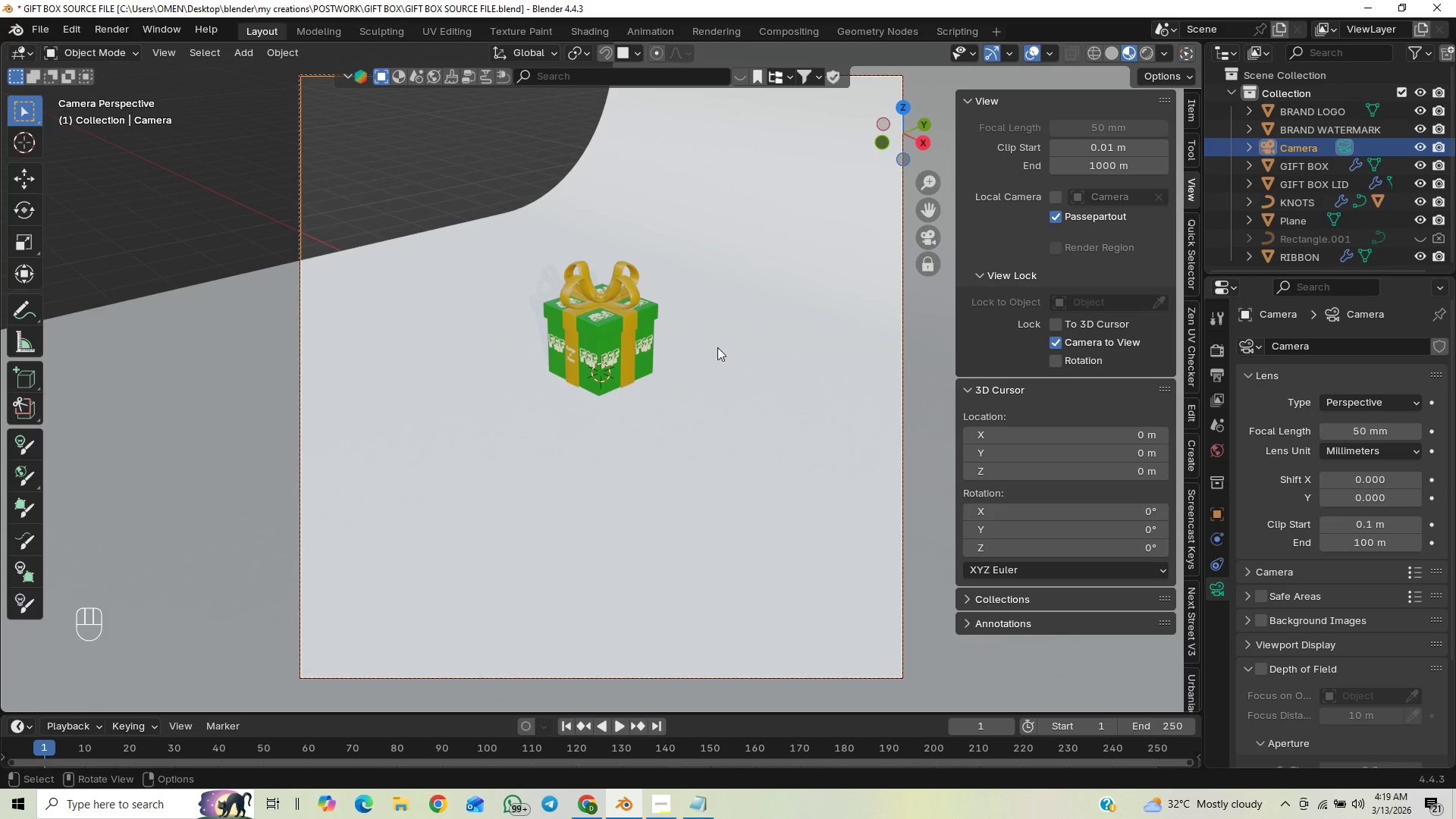 
key(N)
 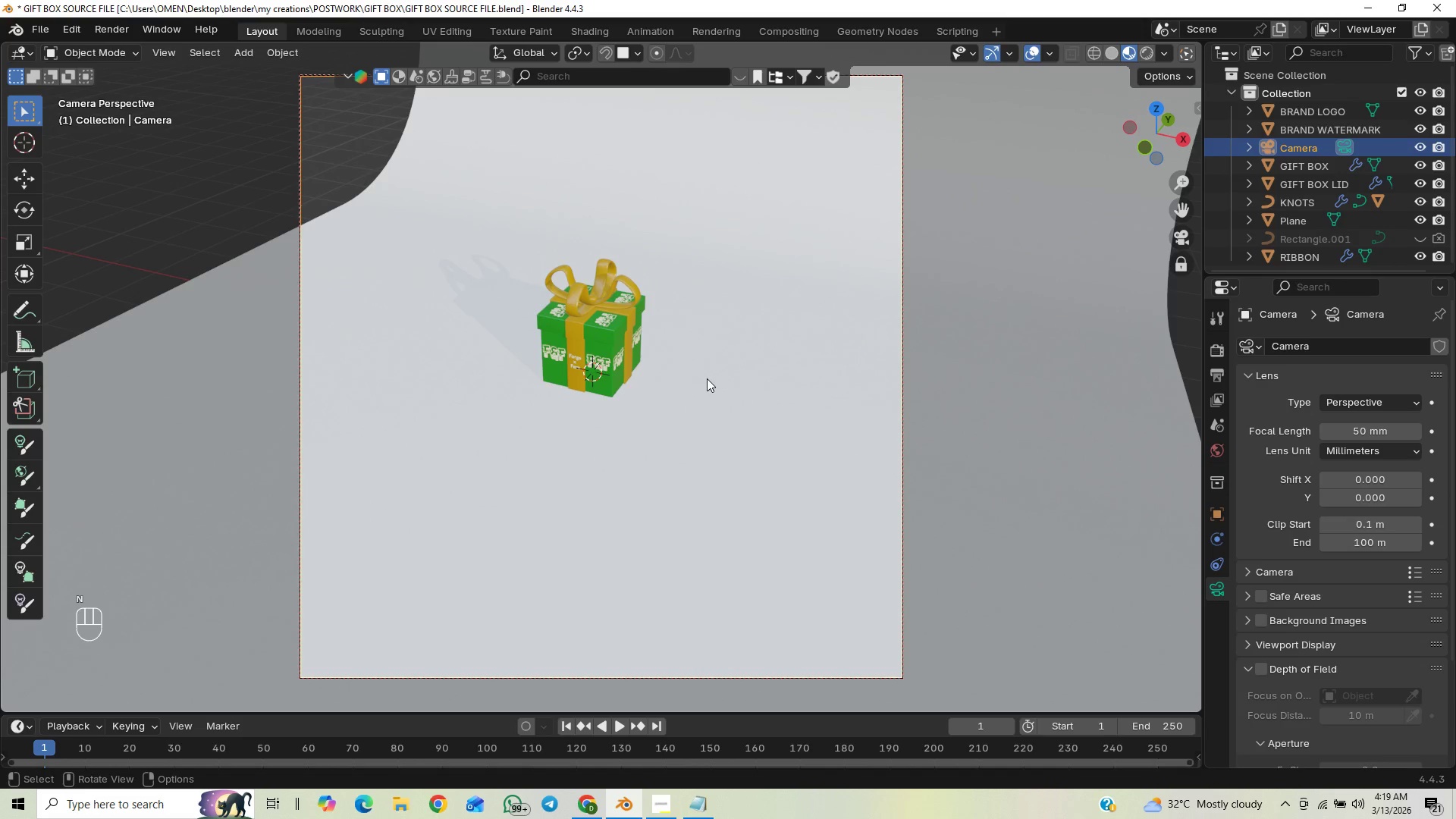 
hold_key(key=ShiftLeft, duration=0.47)
 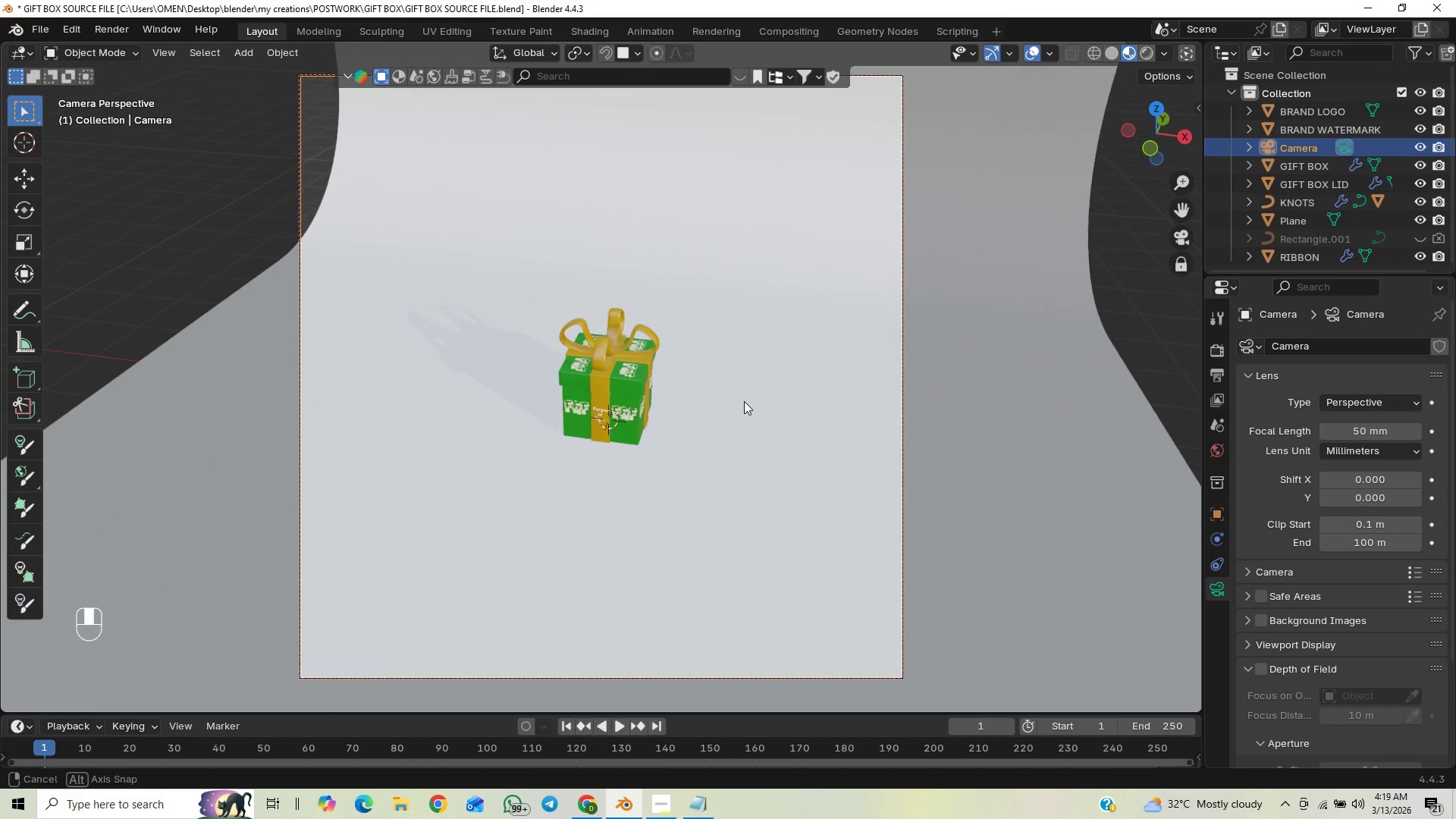 
hold_key(key=ShiftLeft, duration=0.56)
 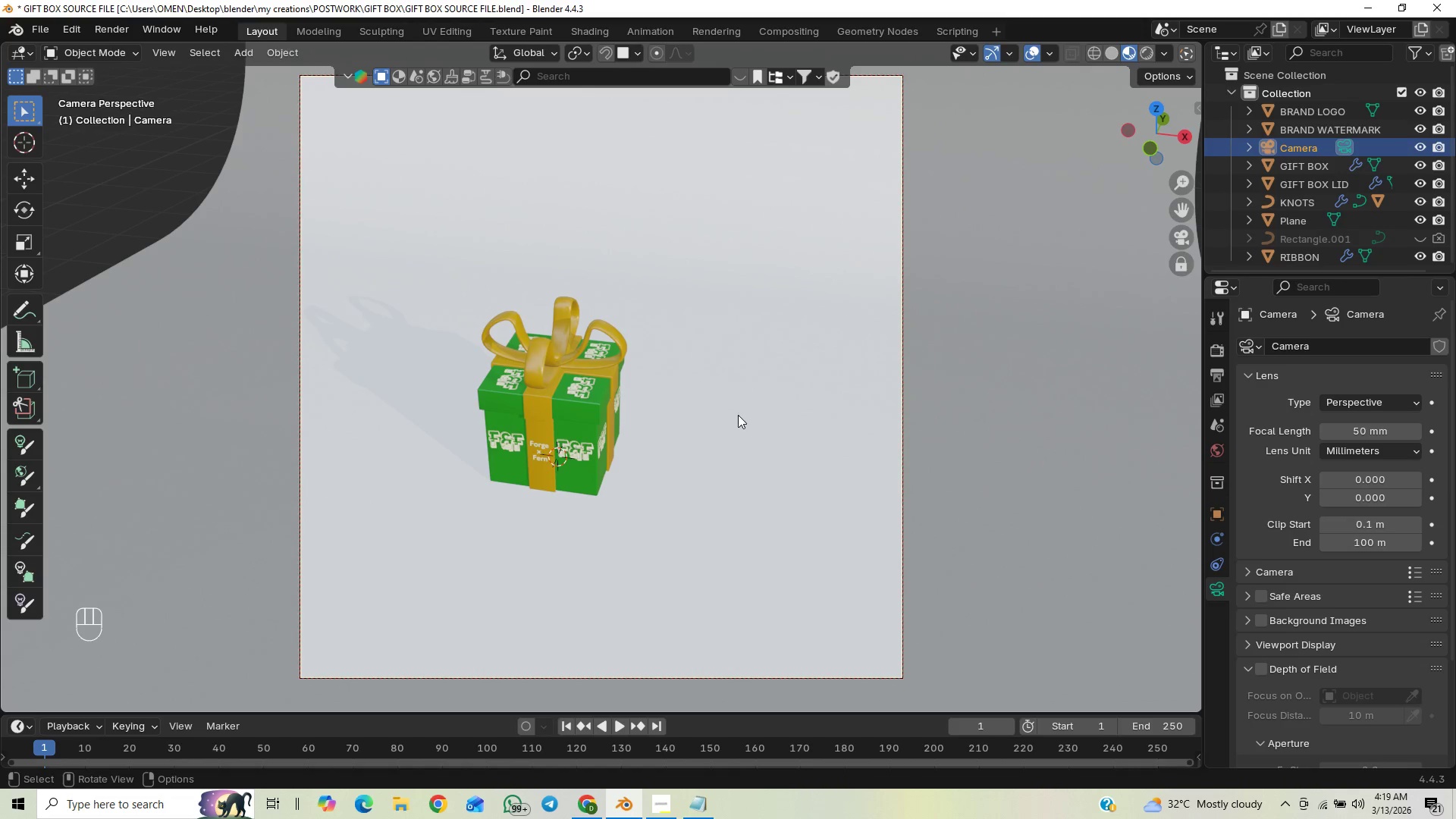 
scroll: coordinate [757, 400], scroll_direction: up, amount: 2.0
 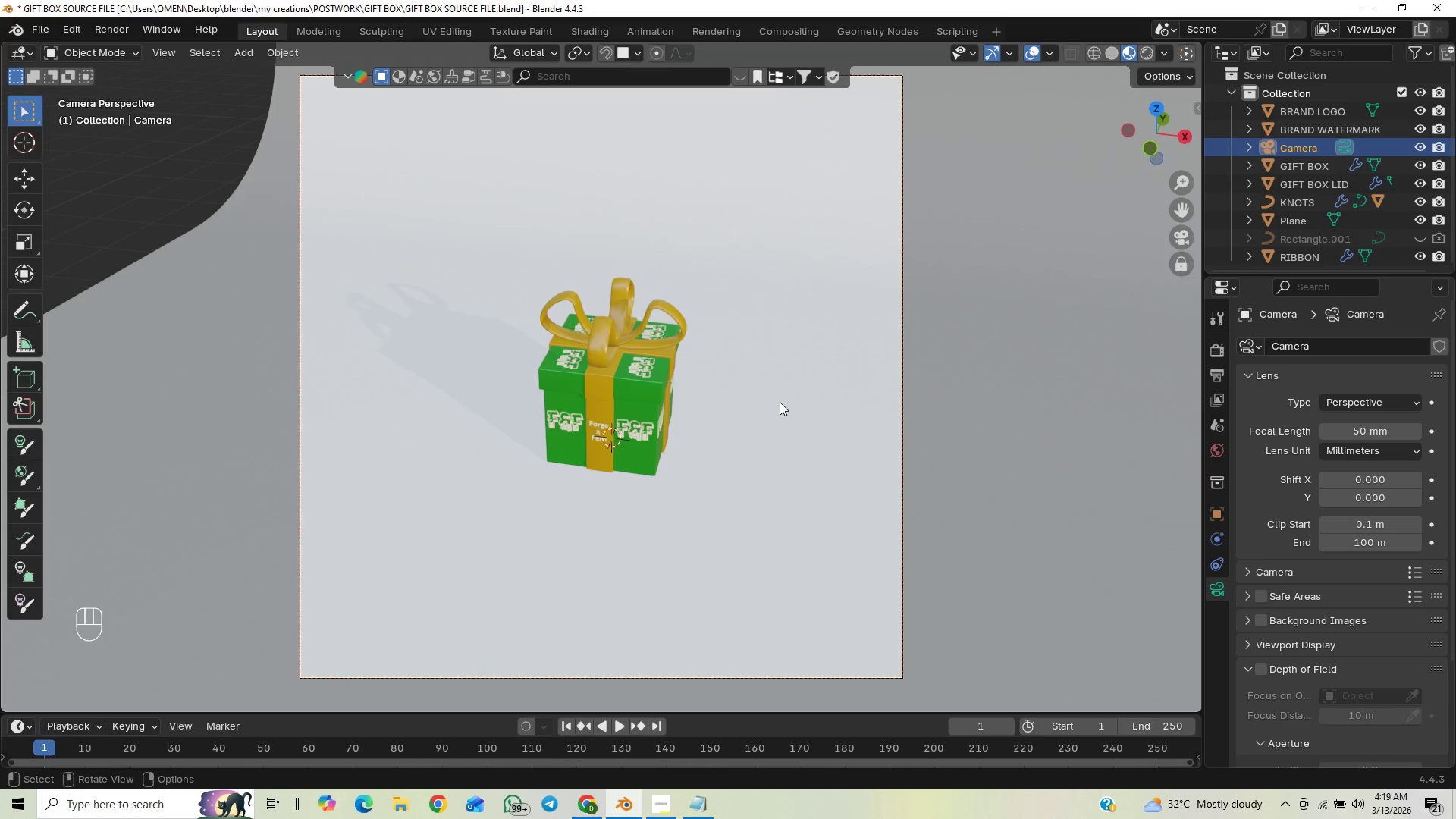 
hold_key(key=ShiftLeft, duration=0.48)
 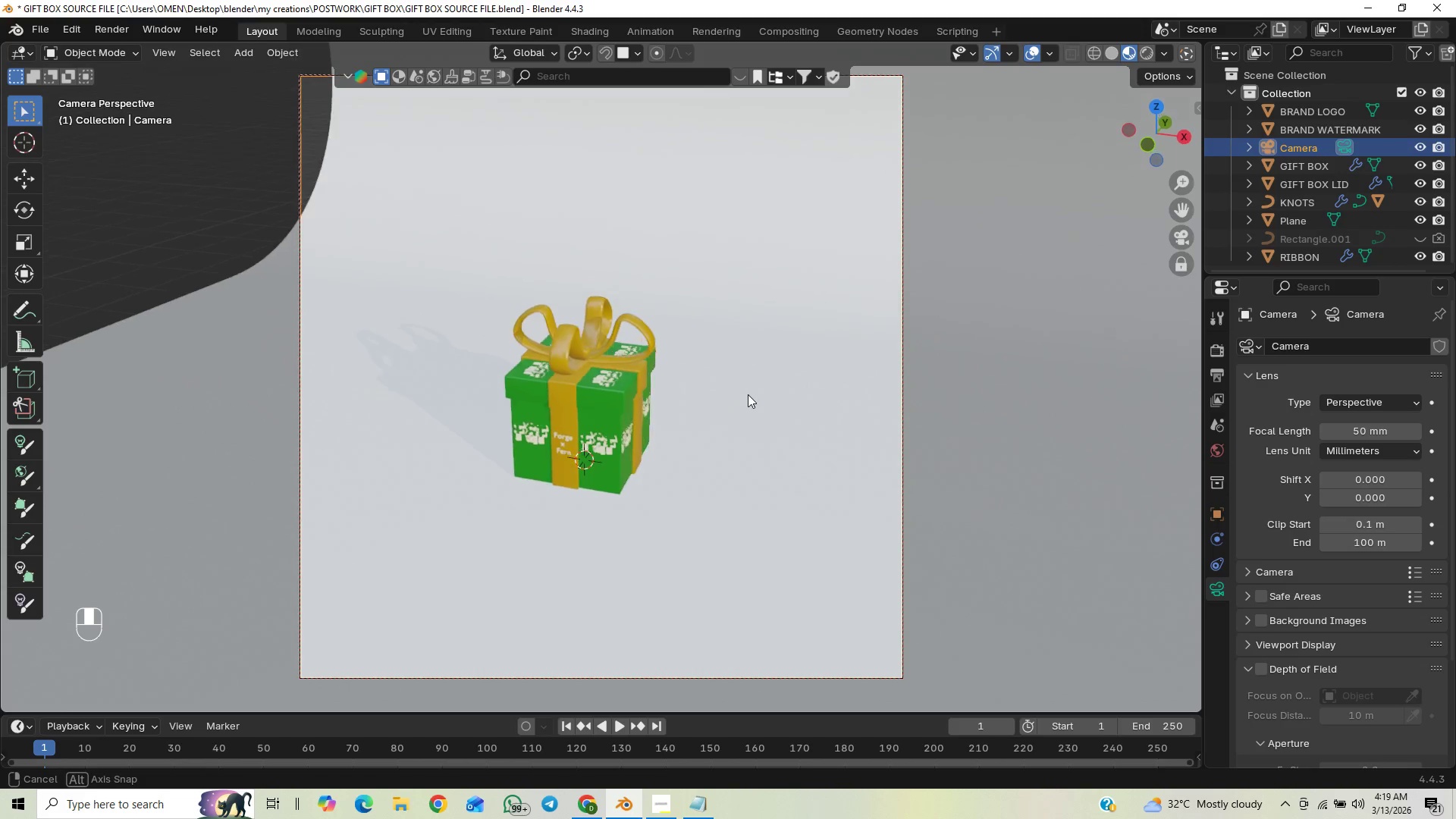 
hold_key(key=ShiftLeft, duration=1.03)
scroll: coordinate [734, 394], scroll_direction: up, amount: 1.0
 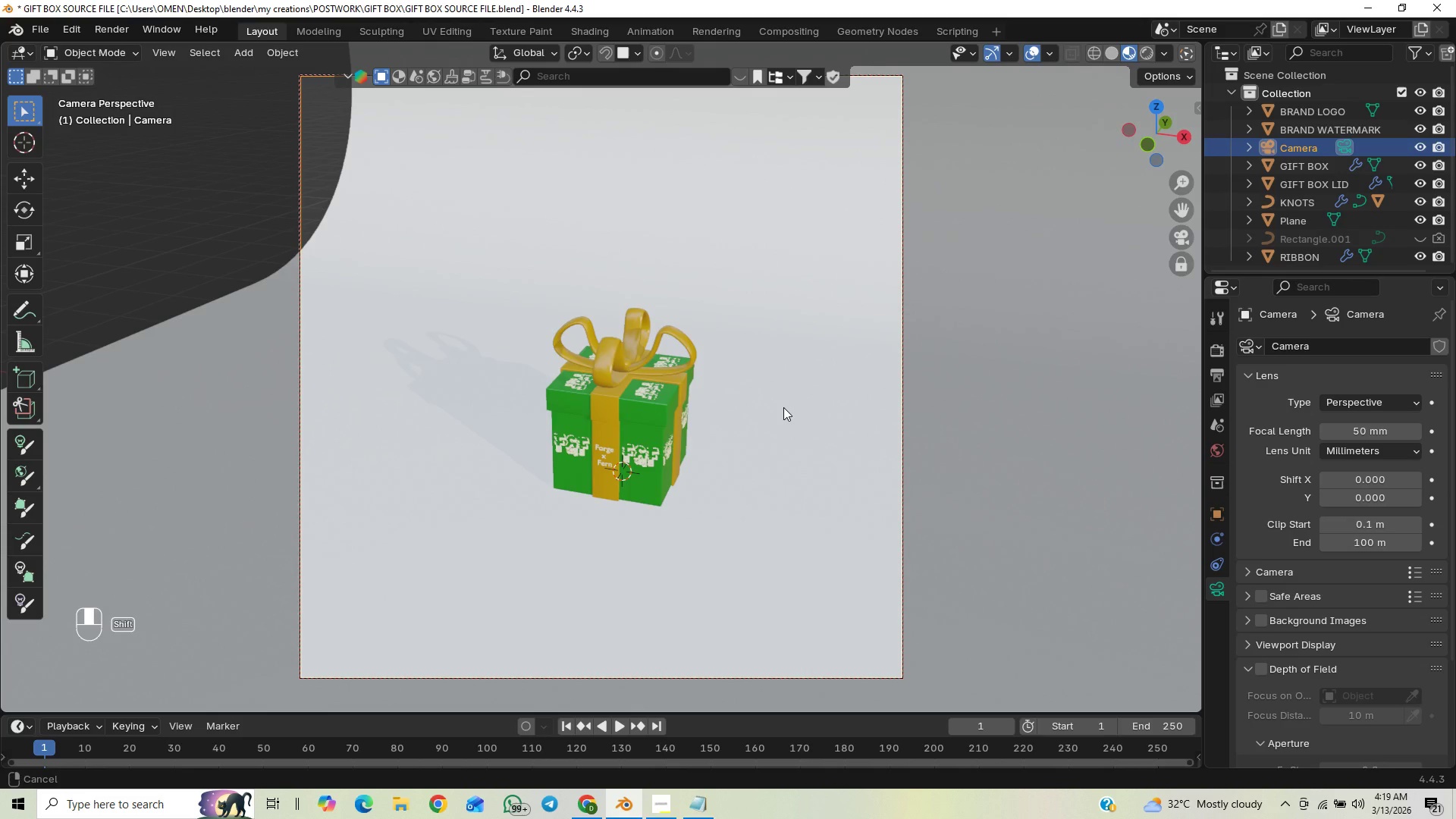 
hold_key(key=ShiftLeft, duration=0.36)
 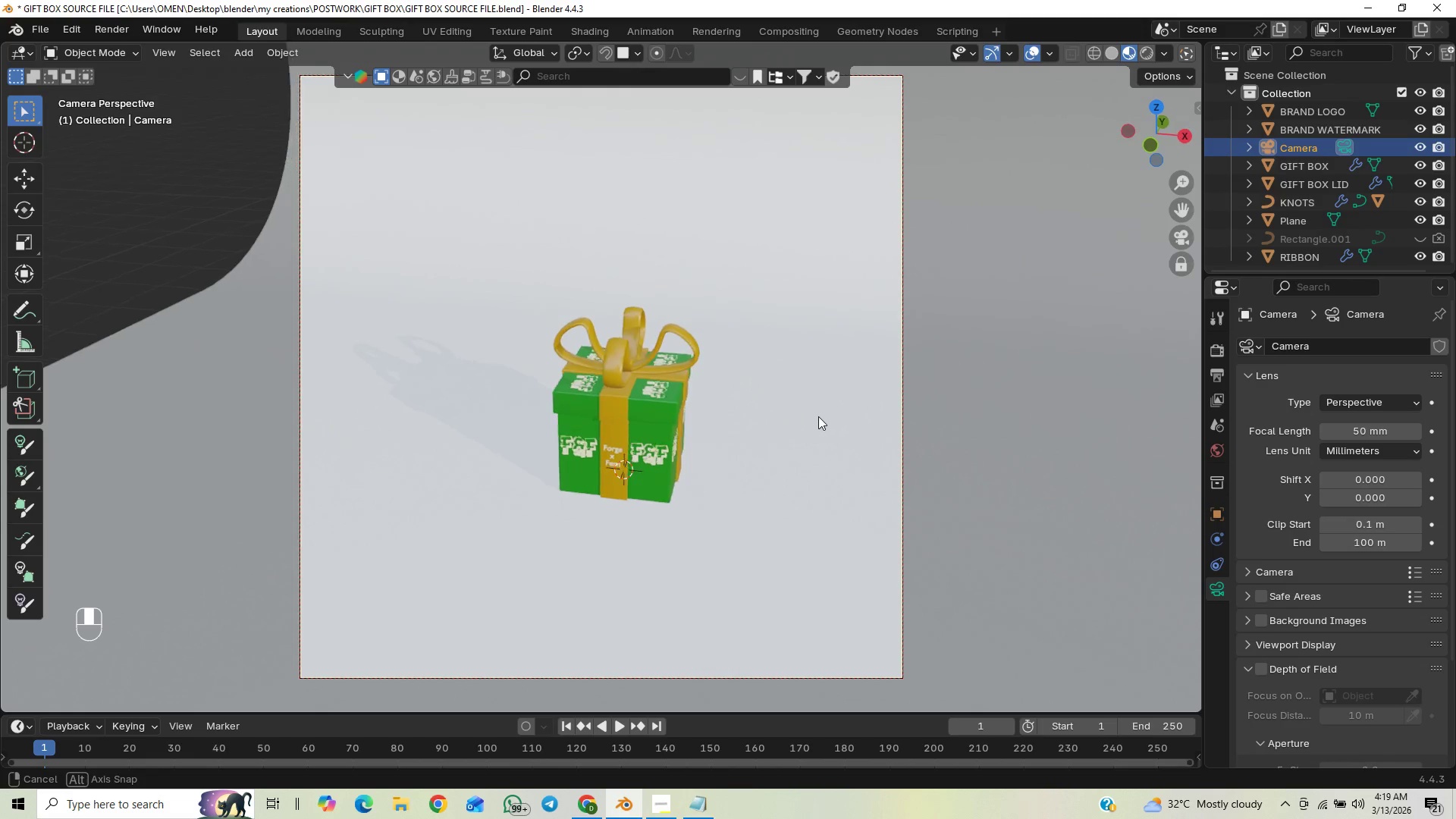 
hold_key(key=ShiftLeft, duration=0.48)
 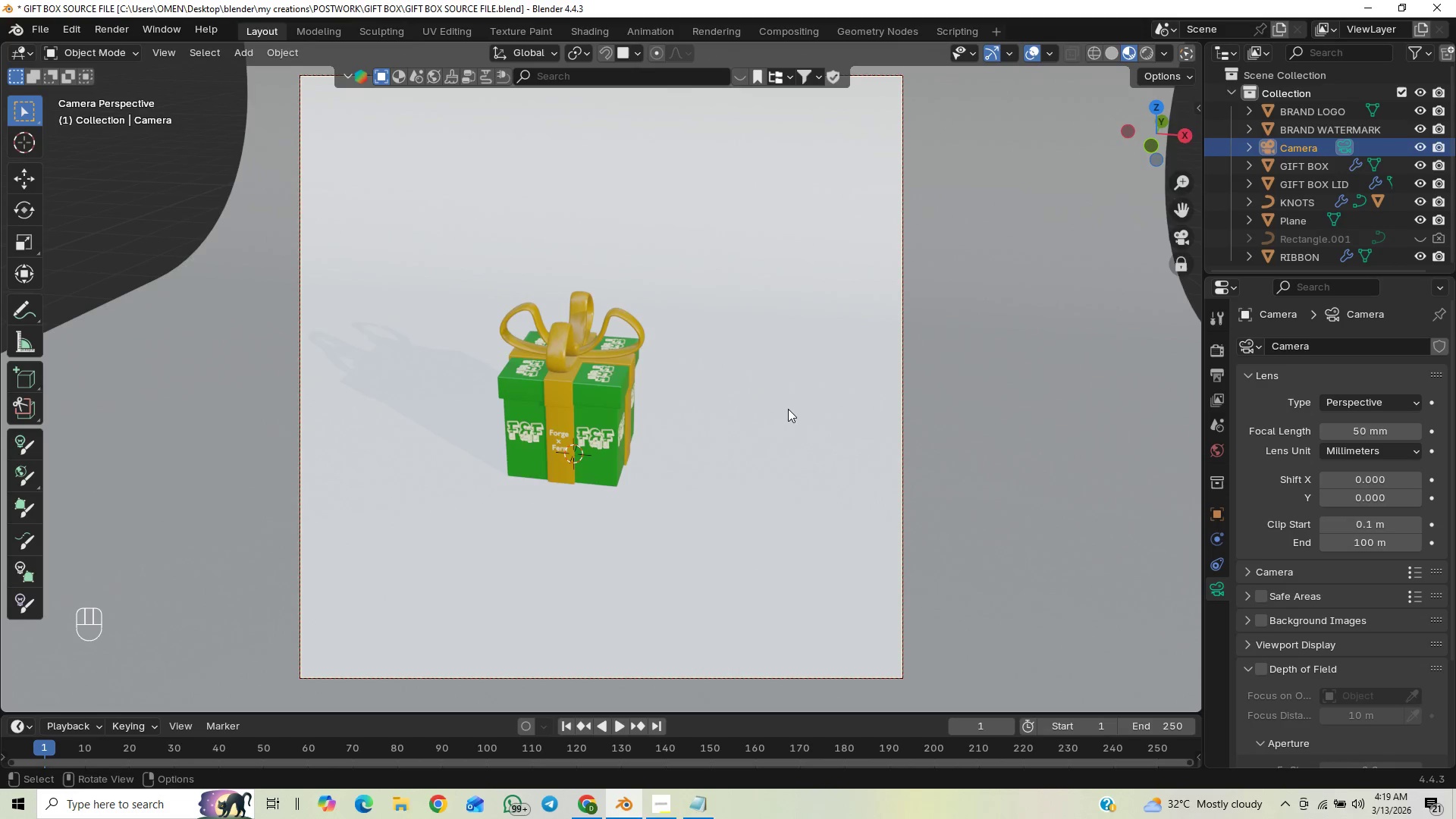 
scroll: coordinate [788, 409], scroll_direction: up, amount: 1.0
 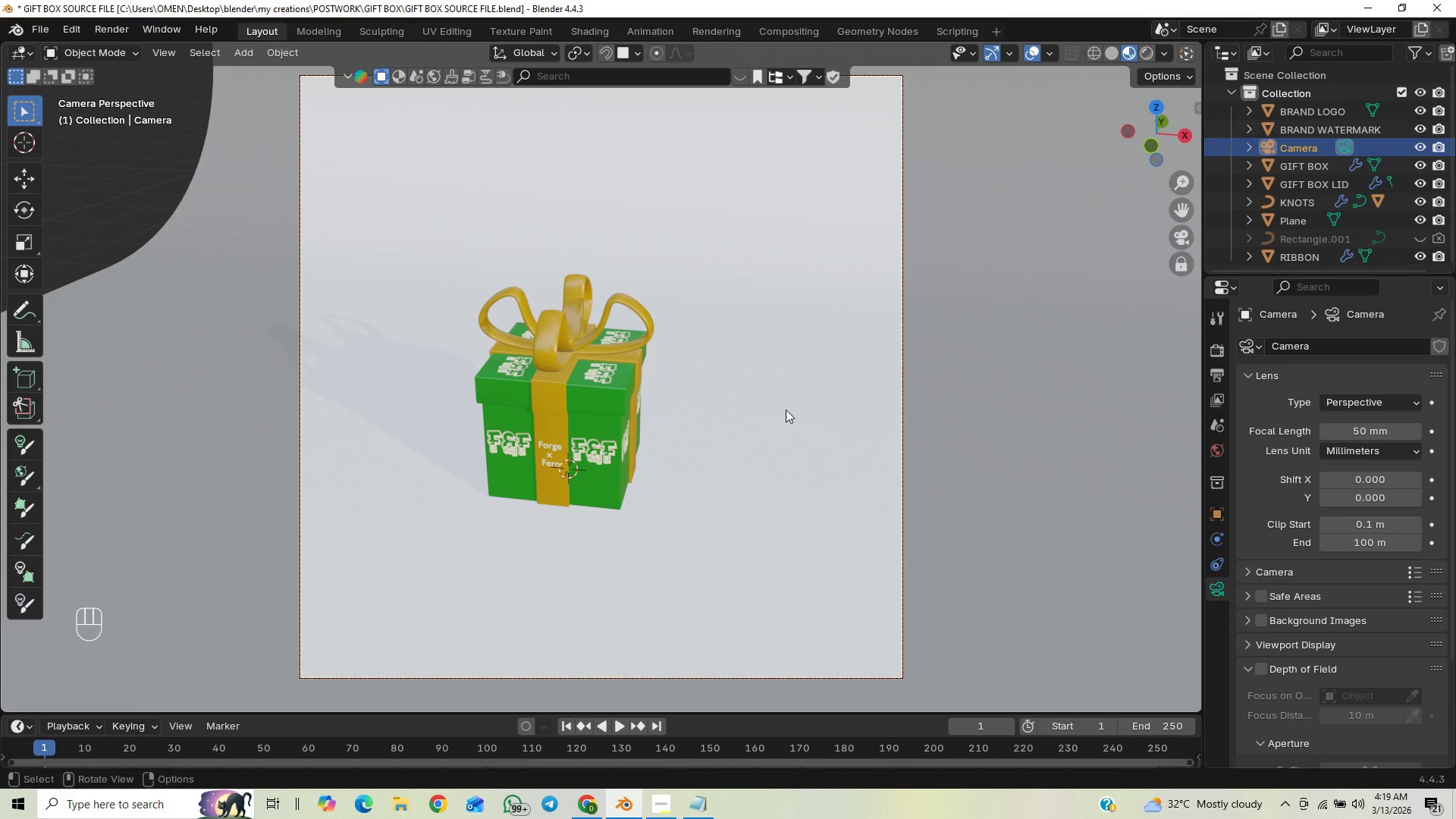 
hold_key(key=ShiftLeft, duration=0.47)
 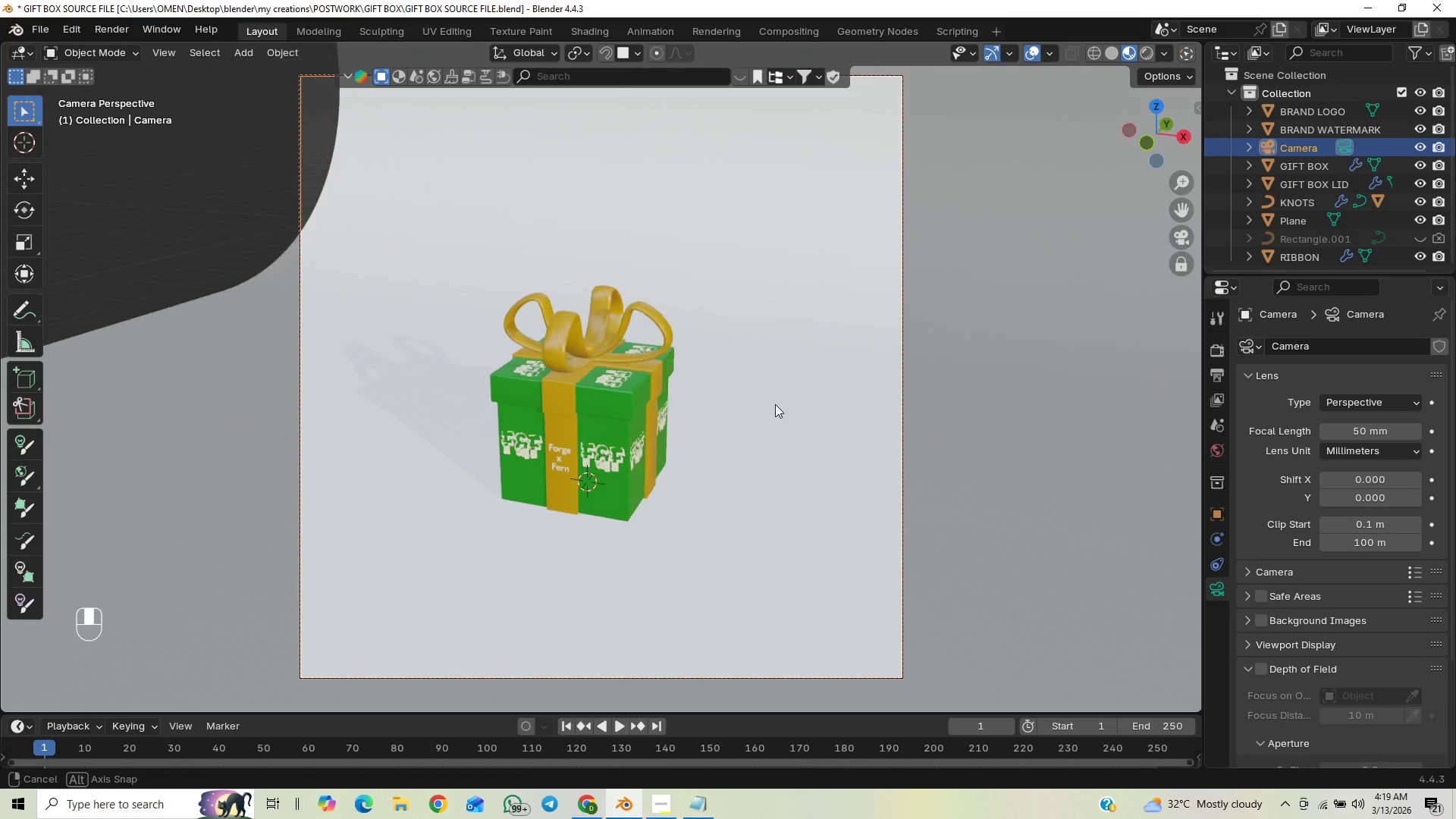 
hold_key(key=ShiftLeft, duration=0.64)
 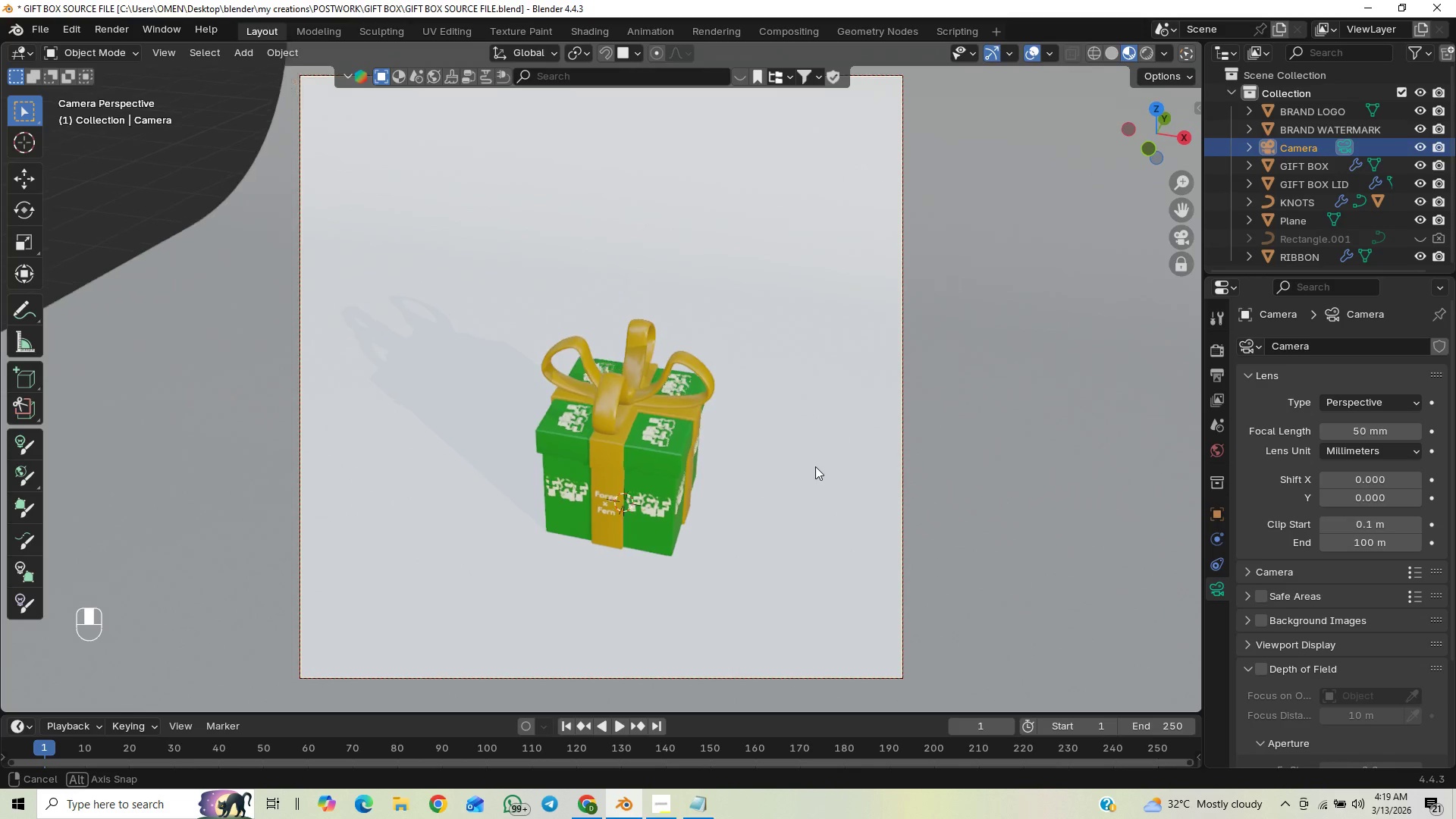 
hold_key(key=ShiftLeft, duration=0.62)
 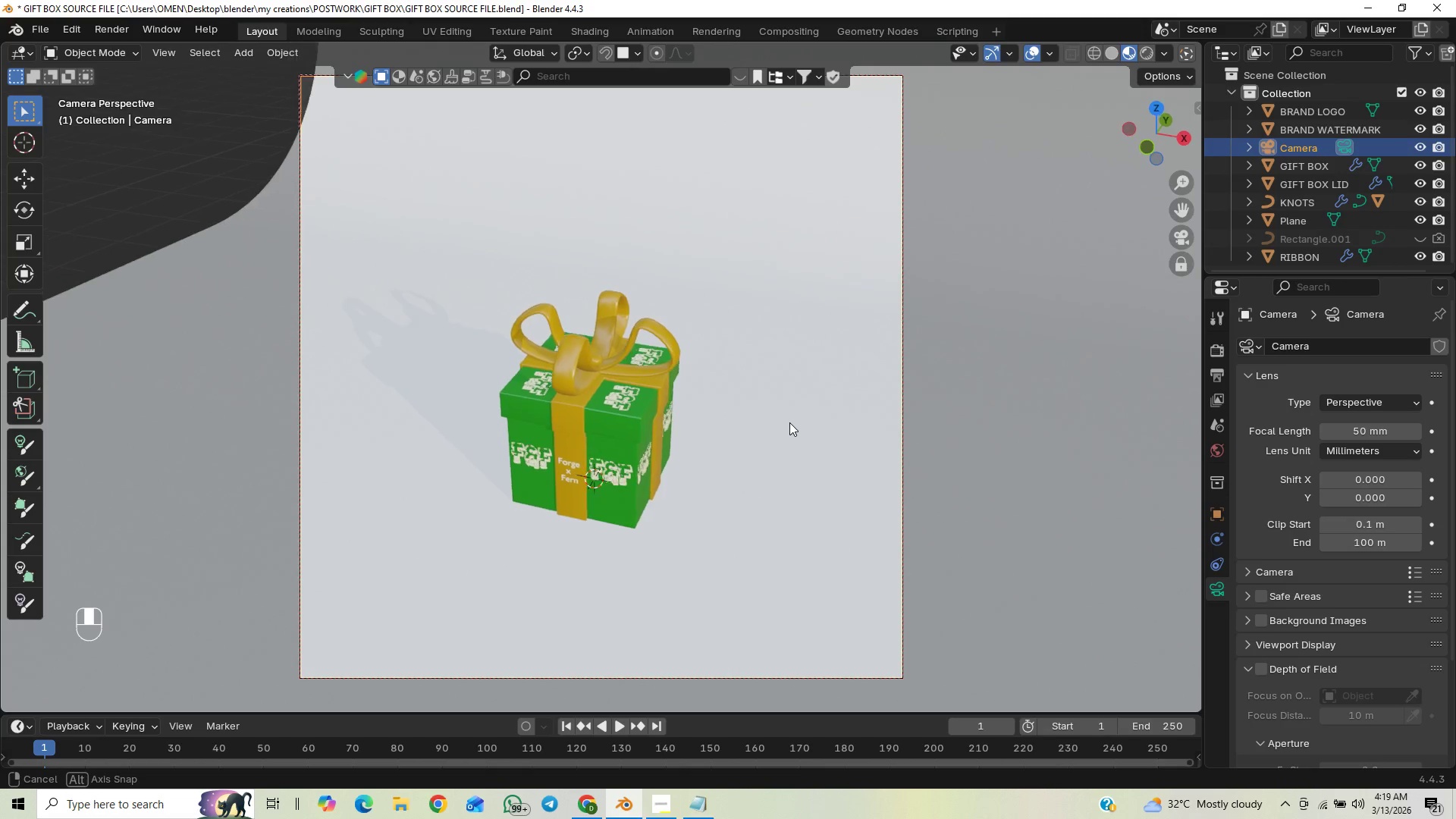 
hold_key(key=ShiftLeft, duration=0.8)
 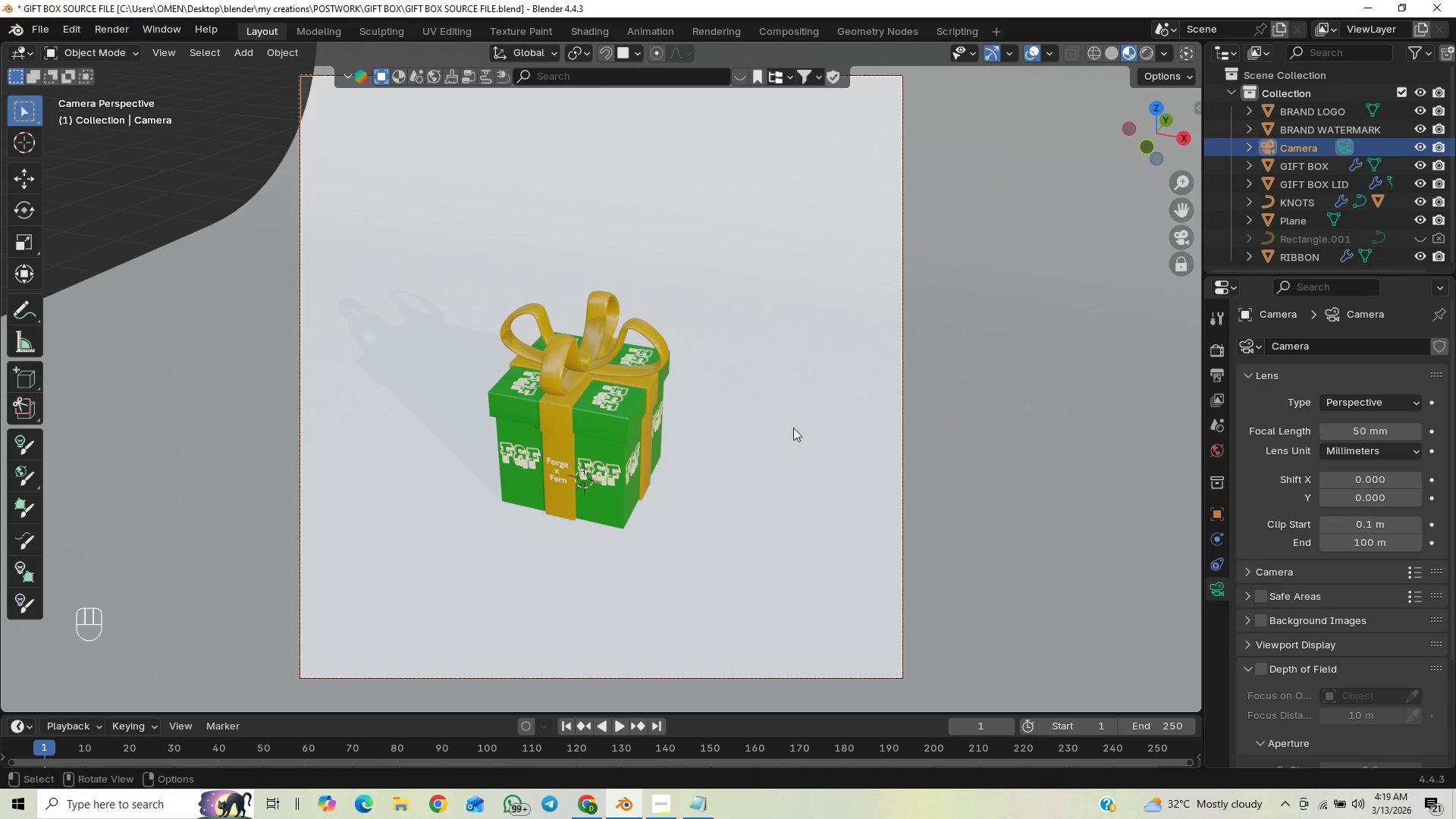 
hold_key(key=ShiftLeft, duration=1.39)
 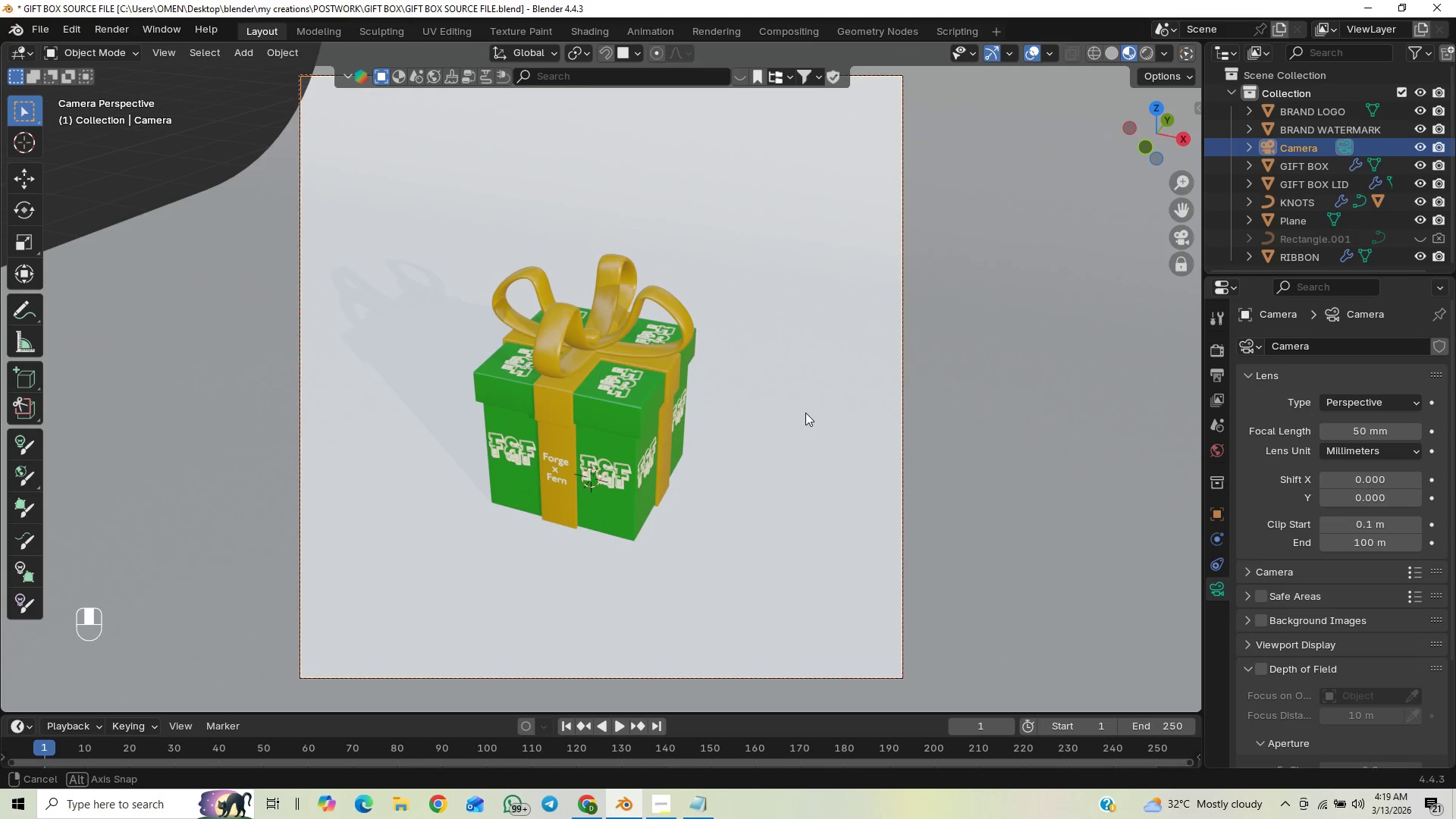 
scroll: coordinate [802, 430], scroll_direction: up, amount: 1.0
 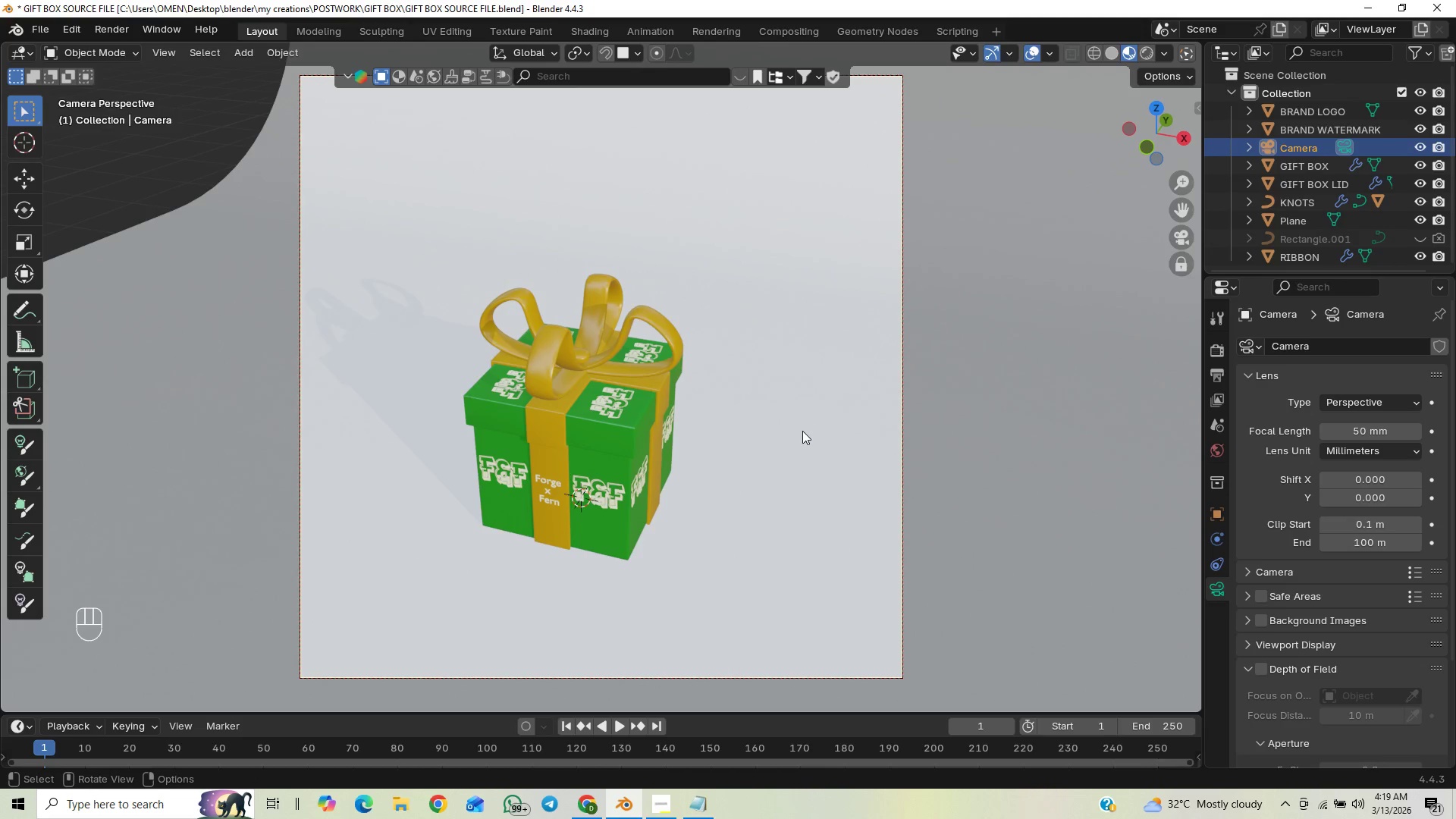 
hold_key(key=ShiftLeft, duration=1.5)
 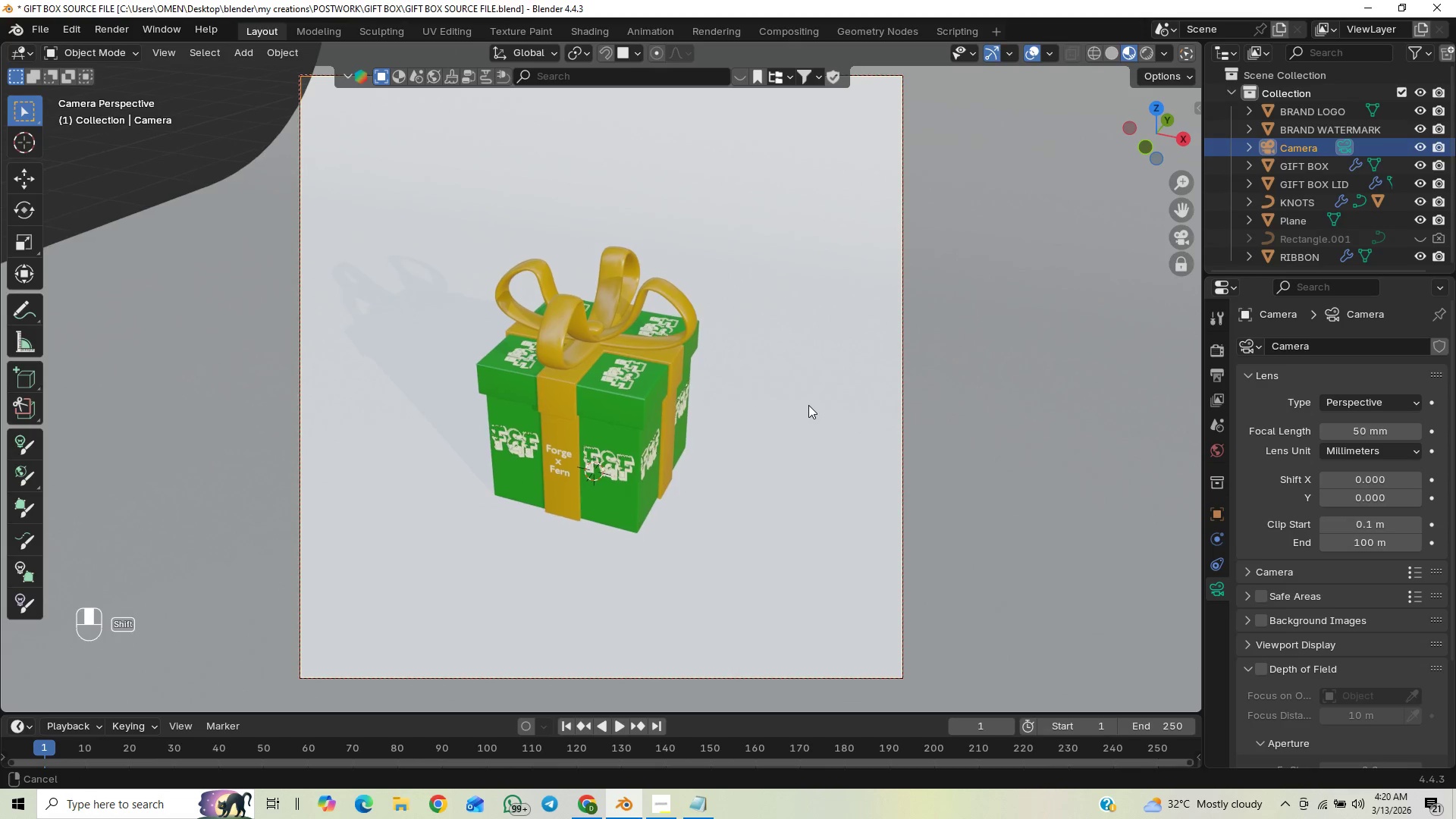 
hold_key(key=ShiftLeft, duration=1.51)
 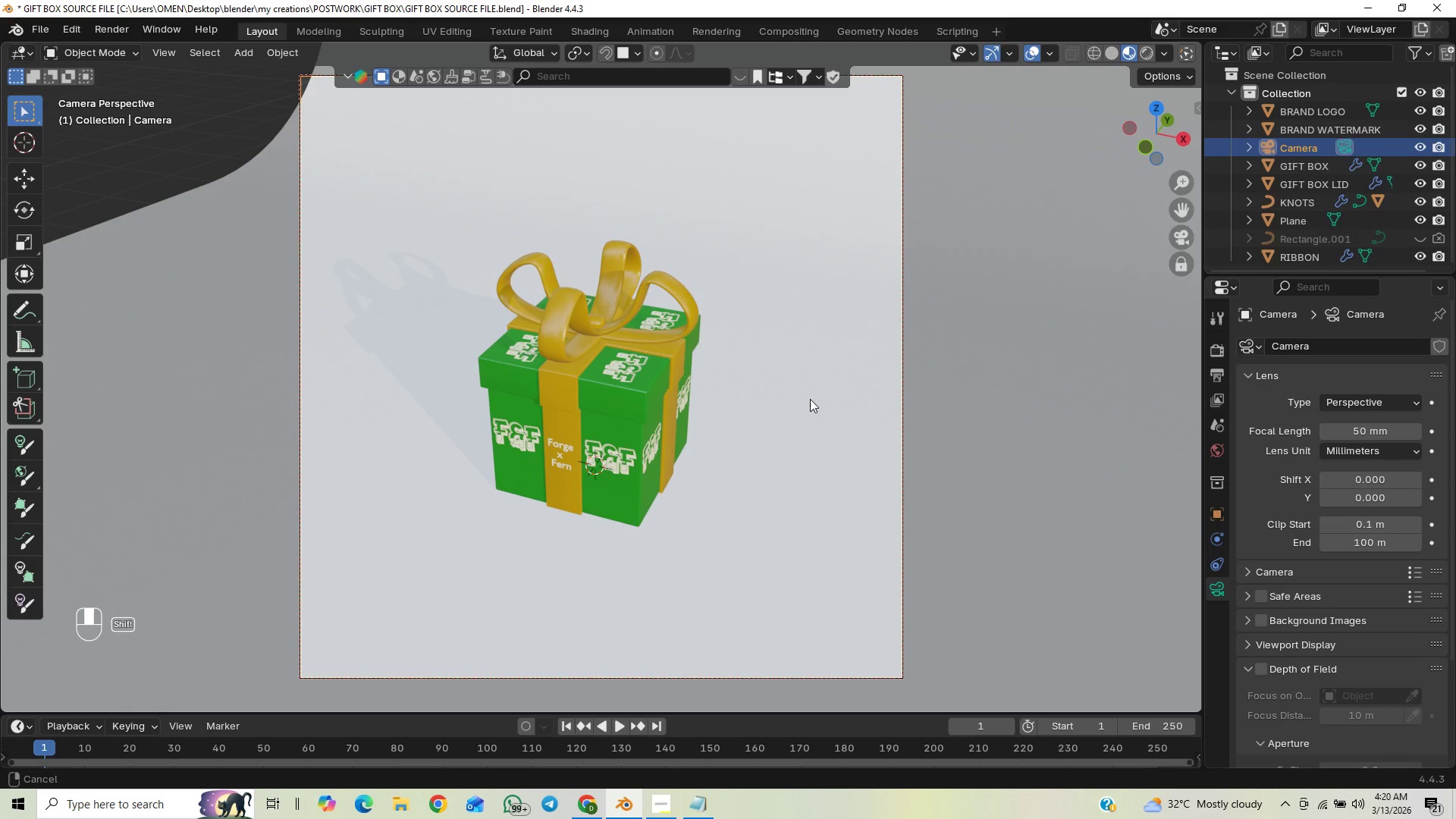 
hold_key(key=ShiftLeft, duration=0.62)
 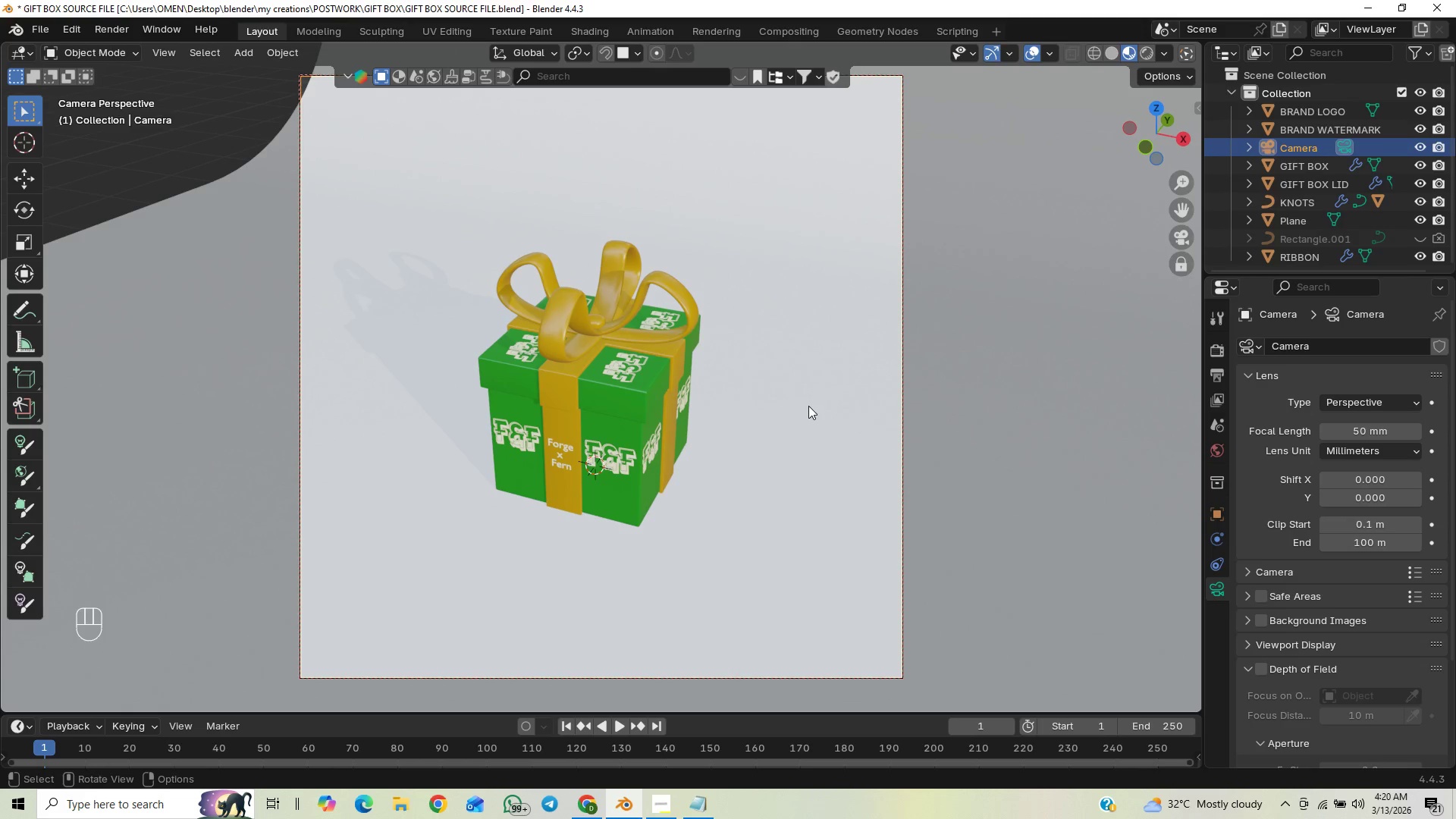 
hold_key(key=ShiftLeft, duration=0.72)
 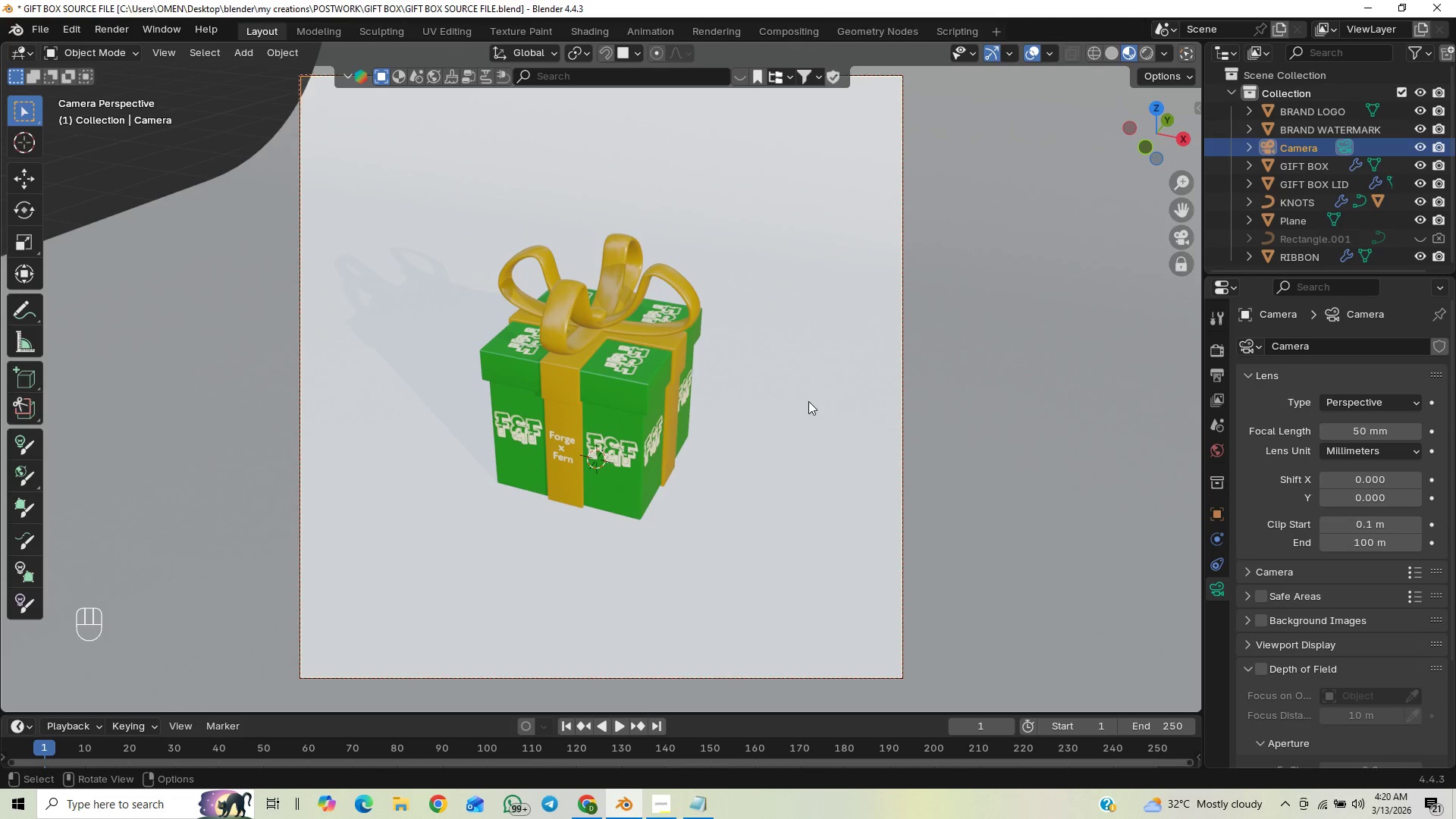 
hold_key(key=ShiftLeft, duration=5.24)
 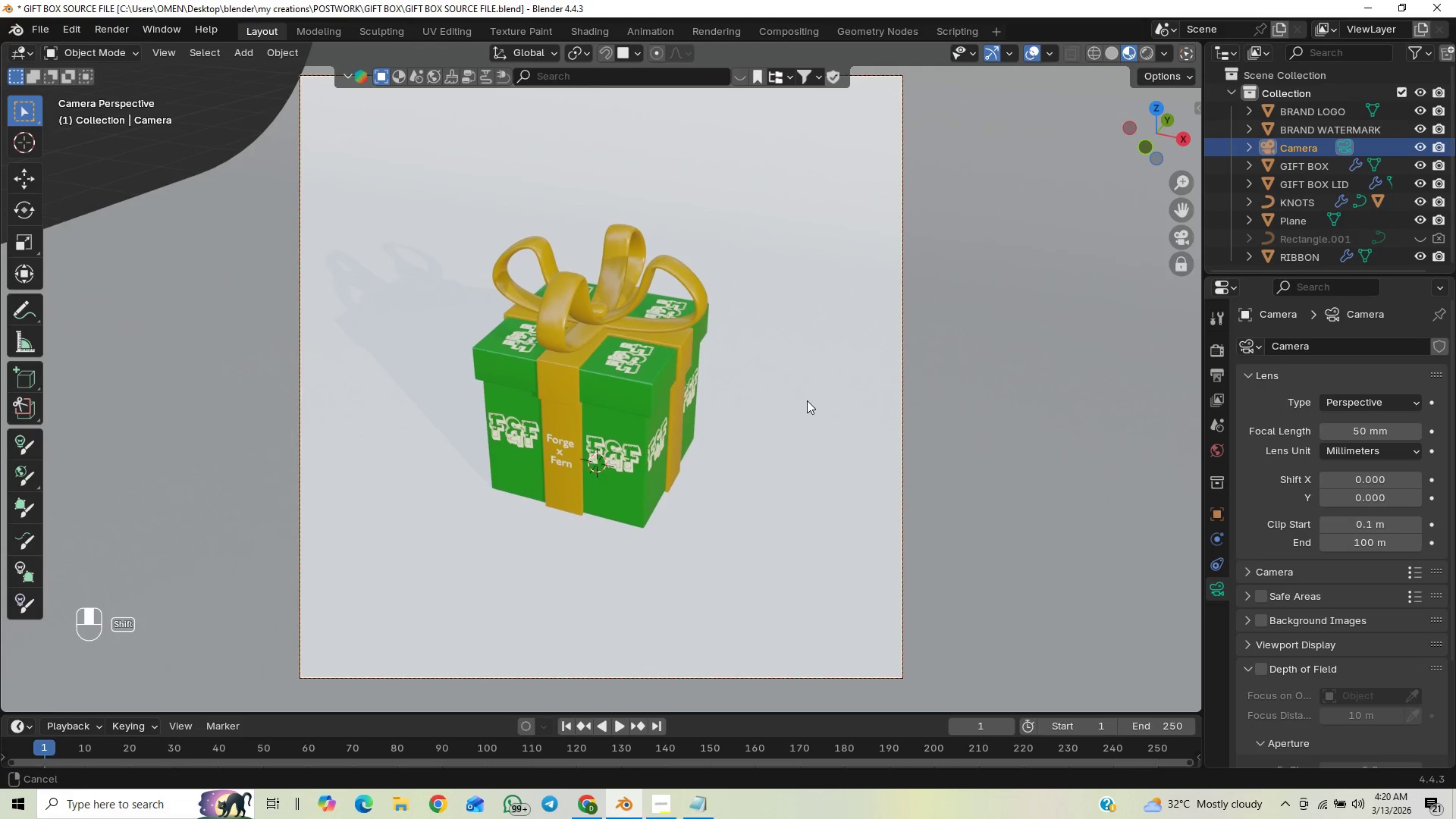 
hold_key(key=ControlLeft, duration=1.5)
 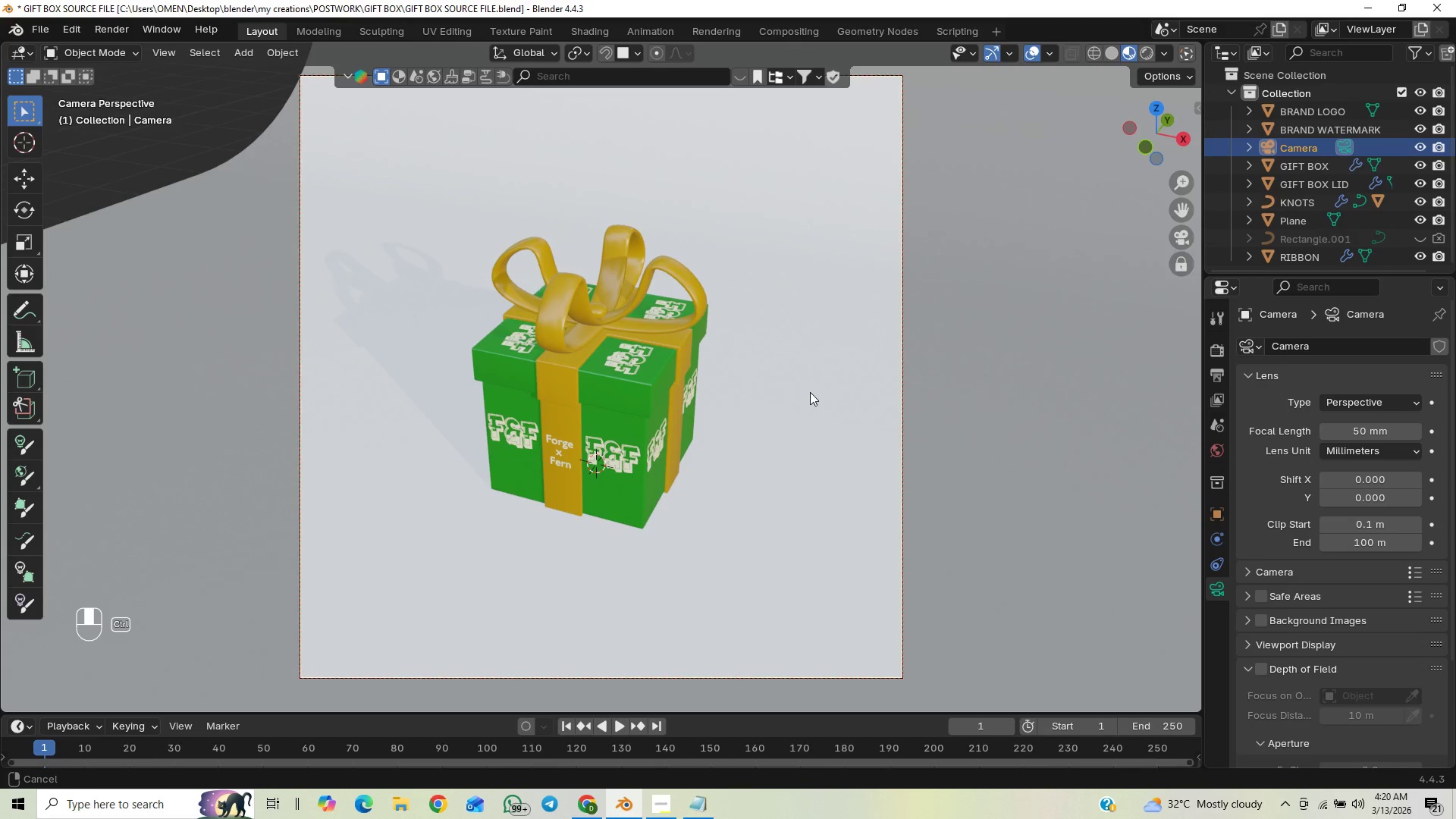 
key(Control+ControlLeft)
 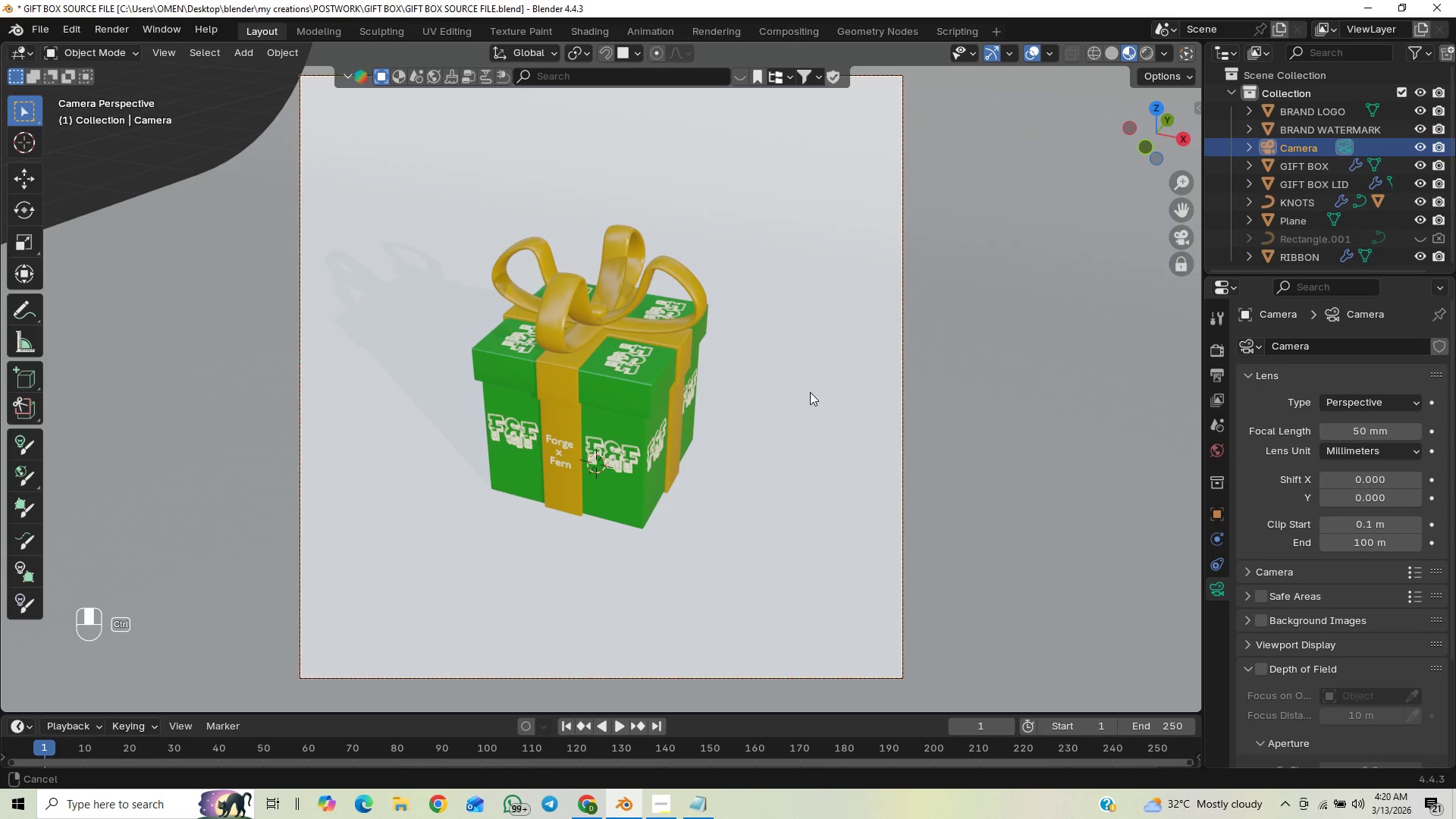 
key(Control+ControlLeft)
 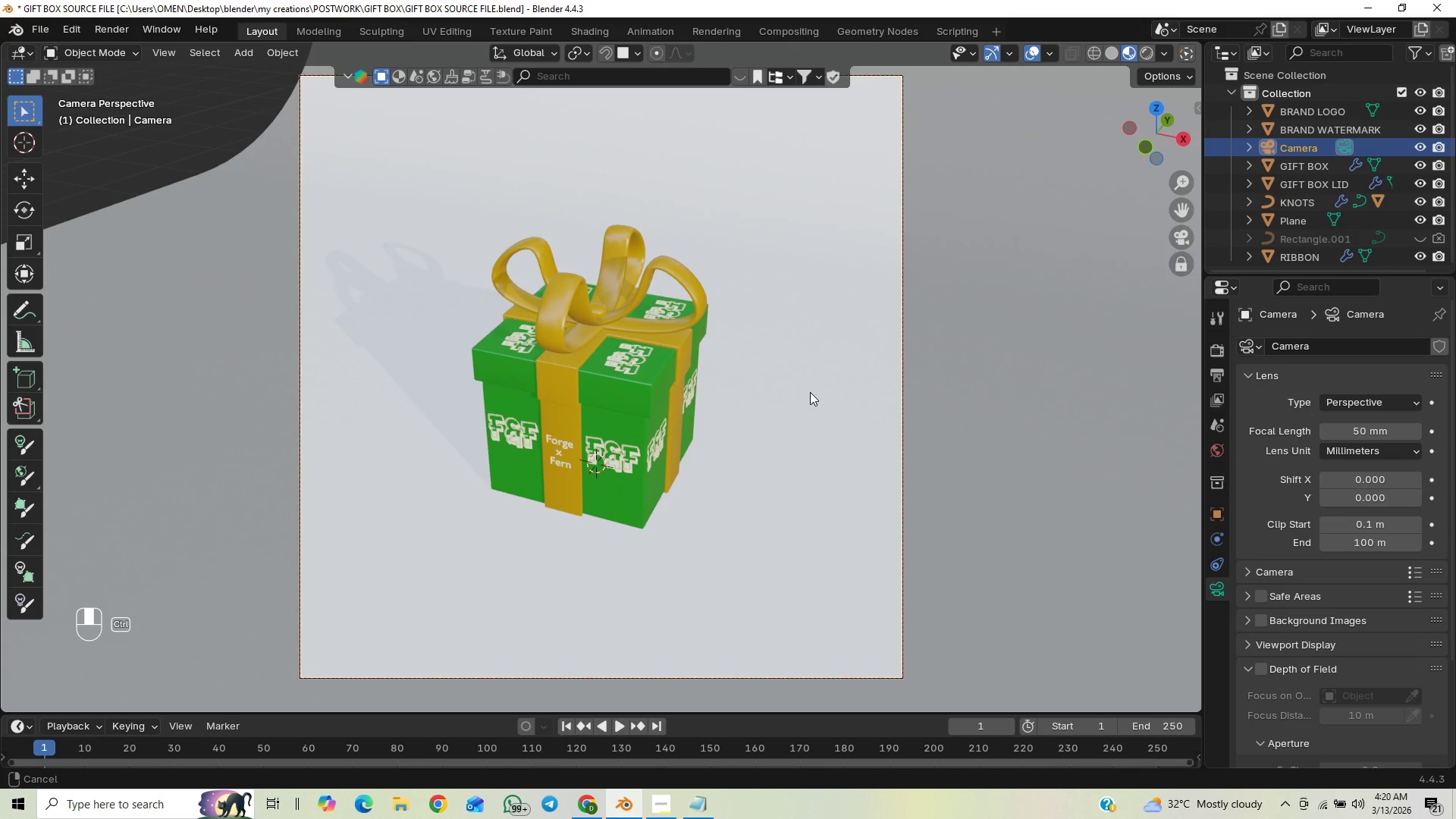 
key(Control+ControlLeft)
 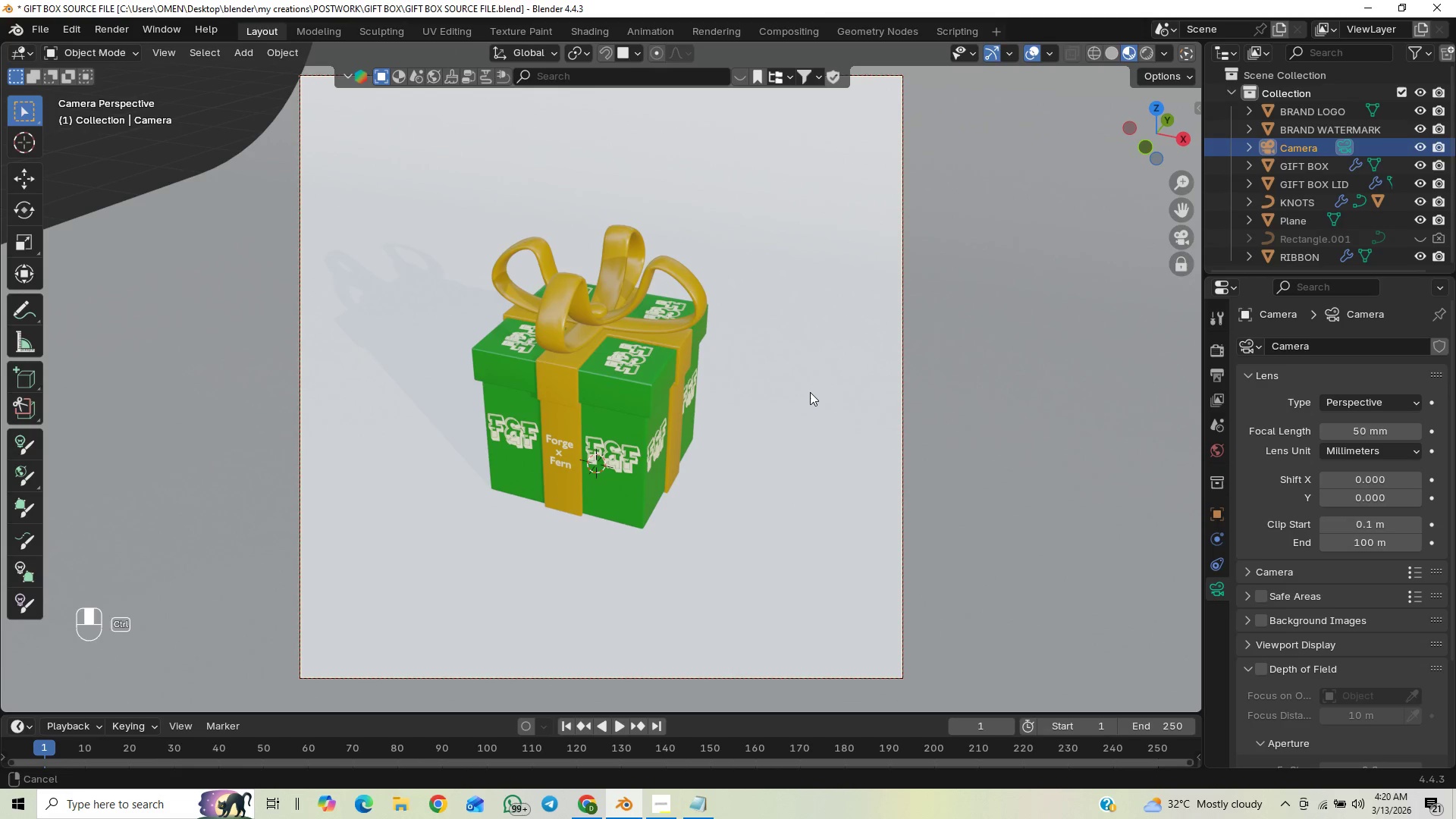 
key(Control+ControlLeft)
 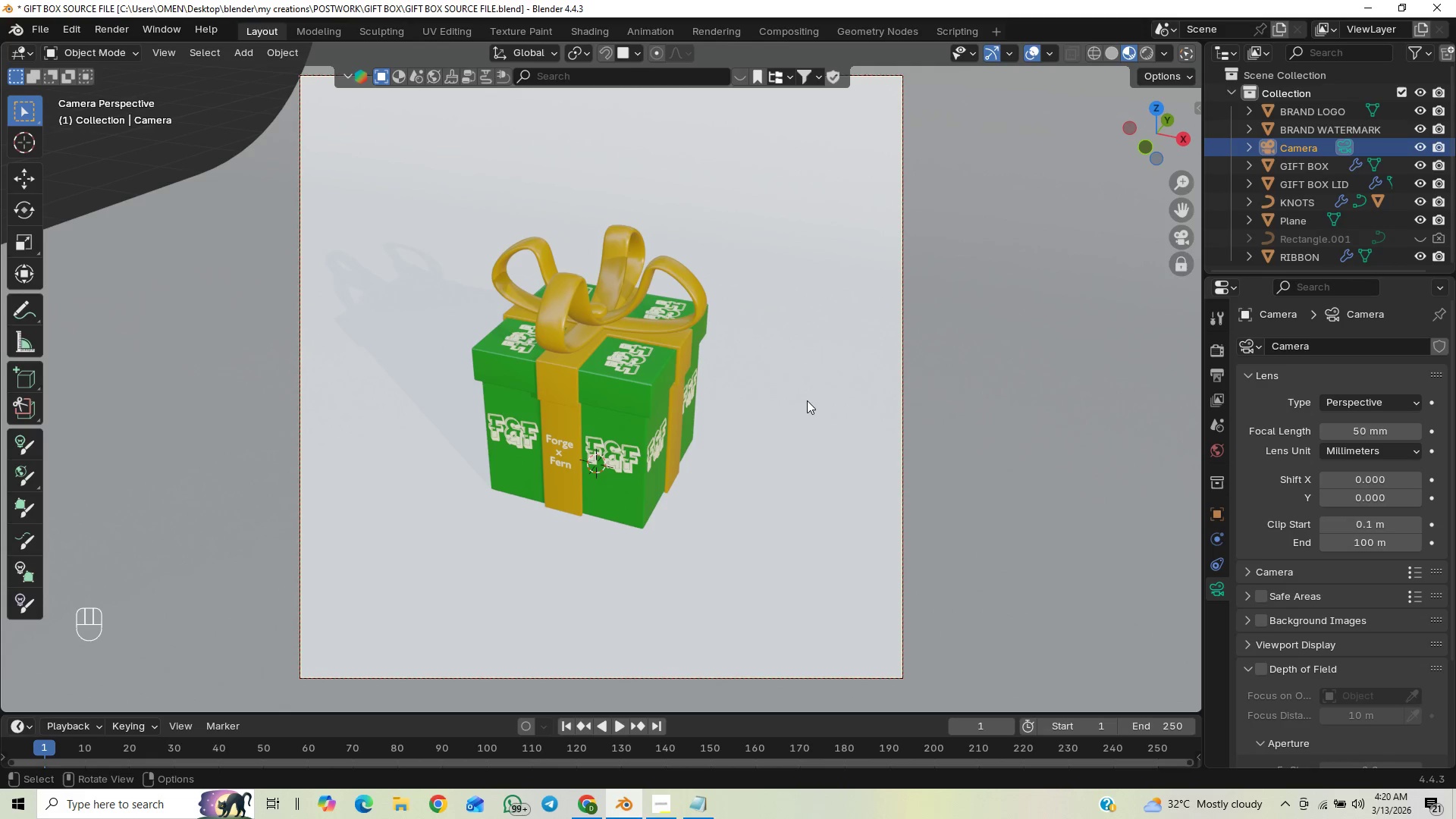 
hold_key(key=ShiftLeft, duration=1.5)
 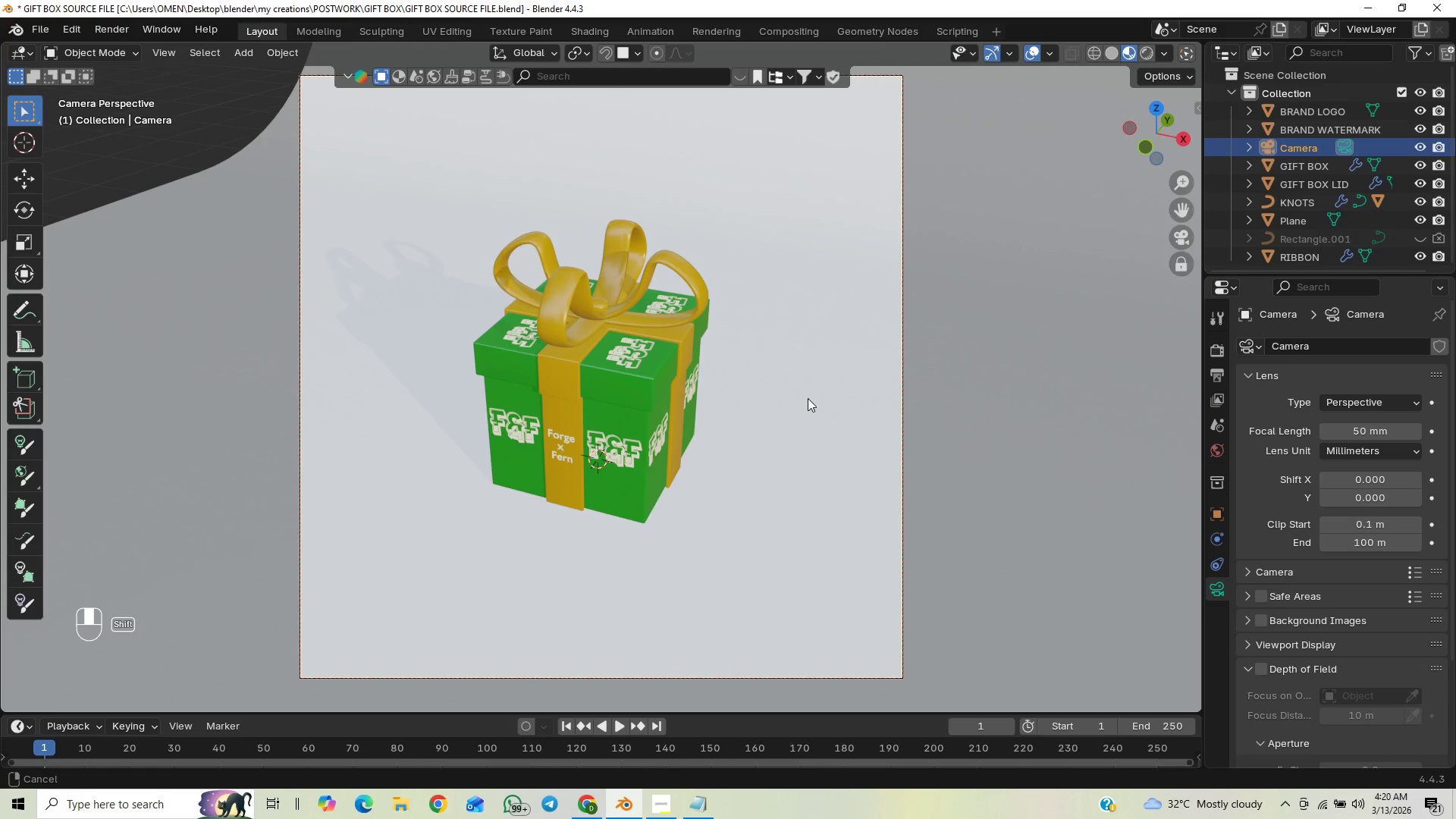 
hold_key(key=ShiftLeft, duration=1.51)
 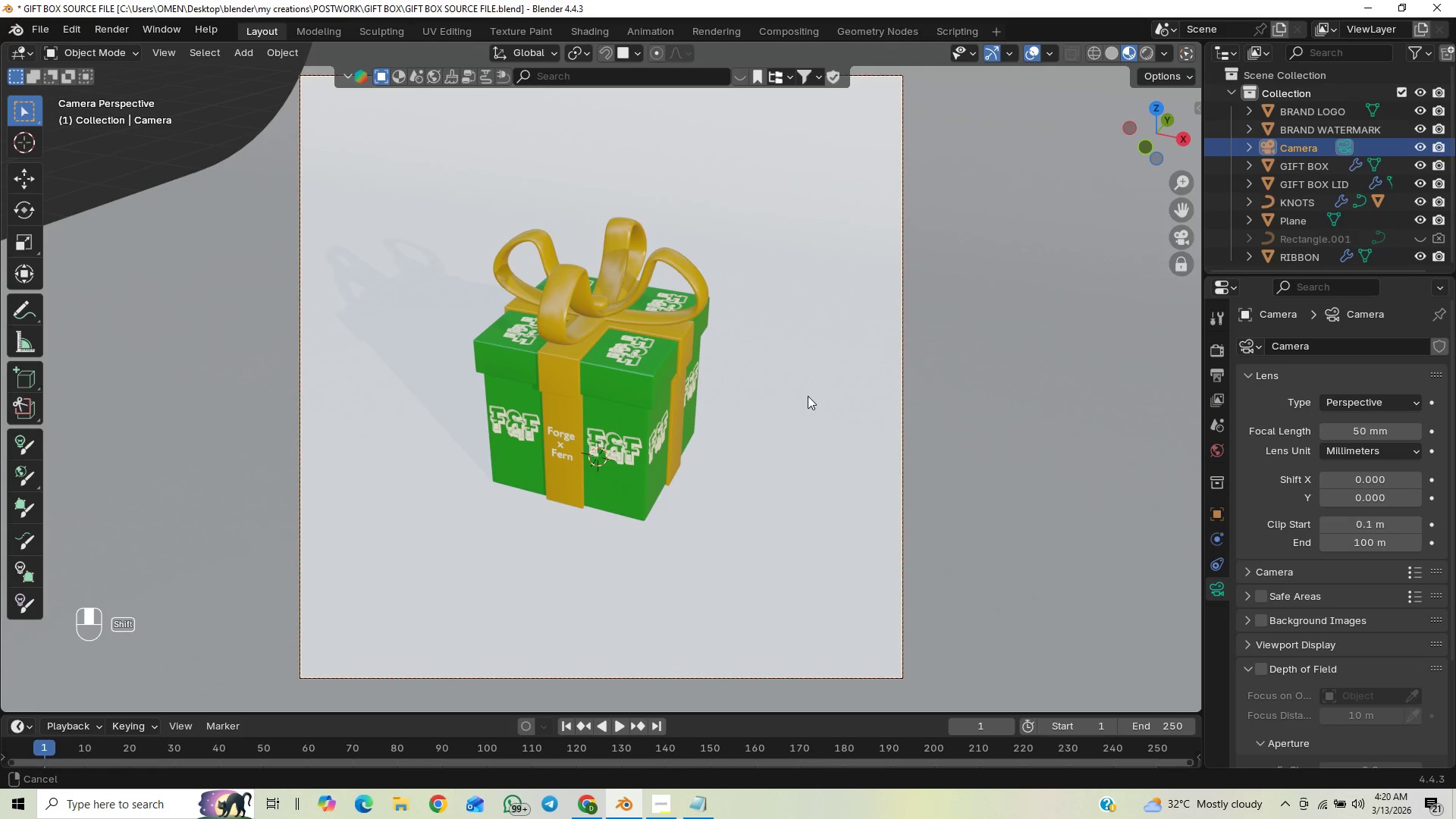 
hold_key(key=ShiftLeft, duration=0.69)
 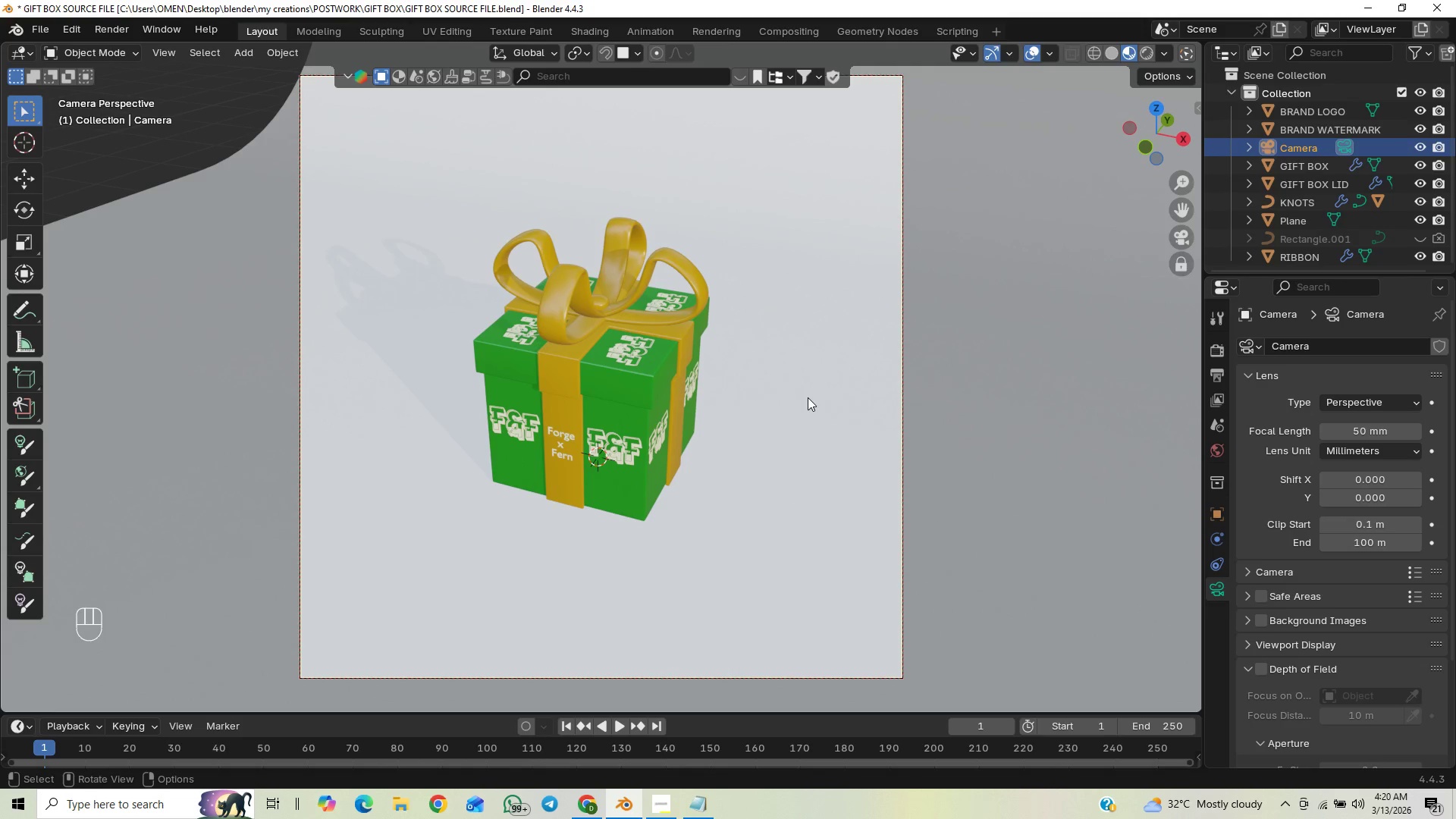 
key(Control+S)
 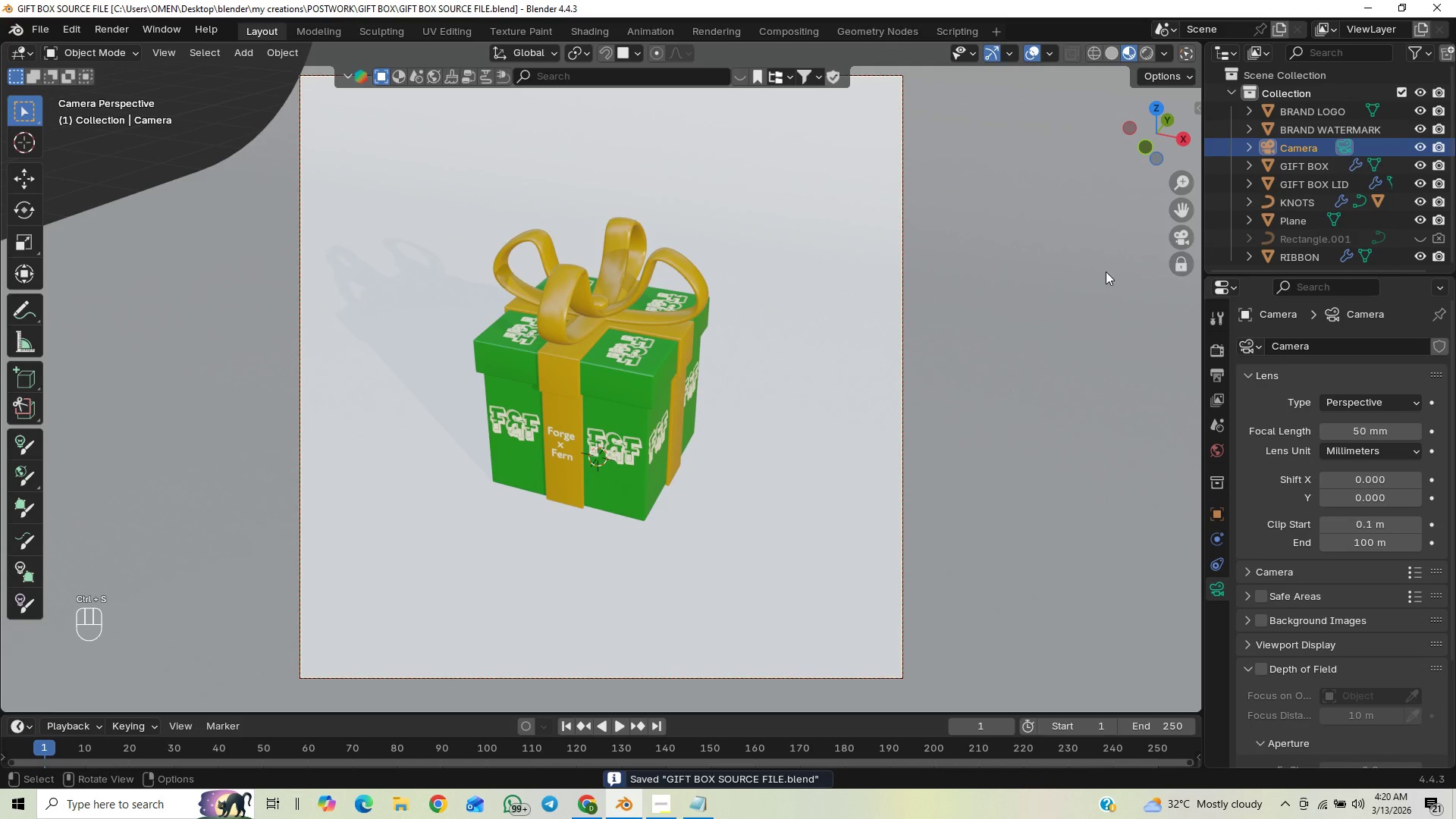 
key(N)
 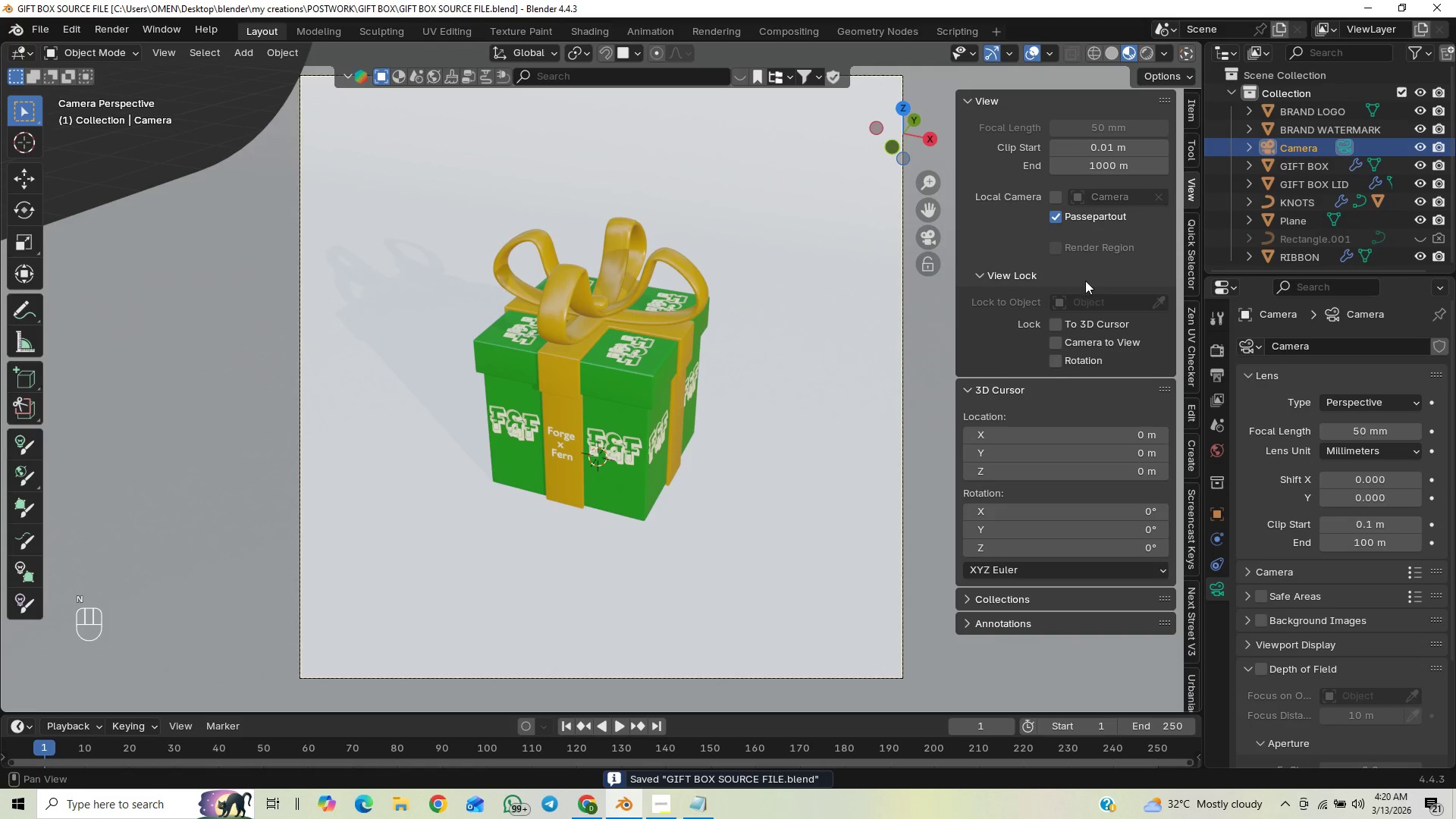 
left_click([1186, 115])
 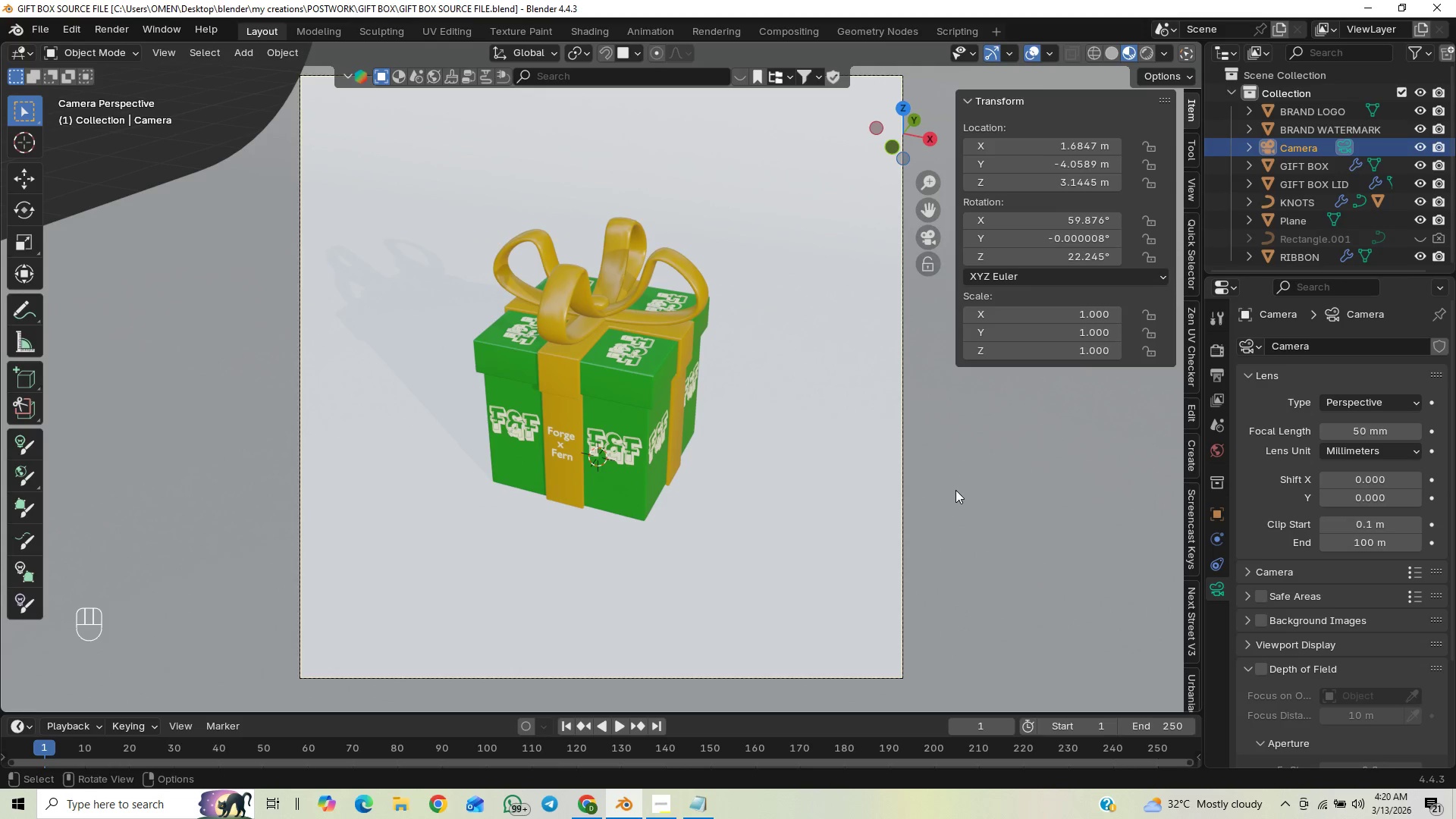 
key(N)
 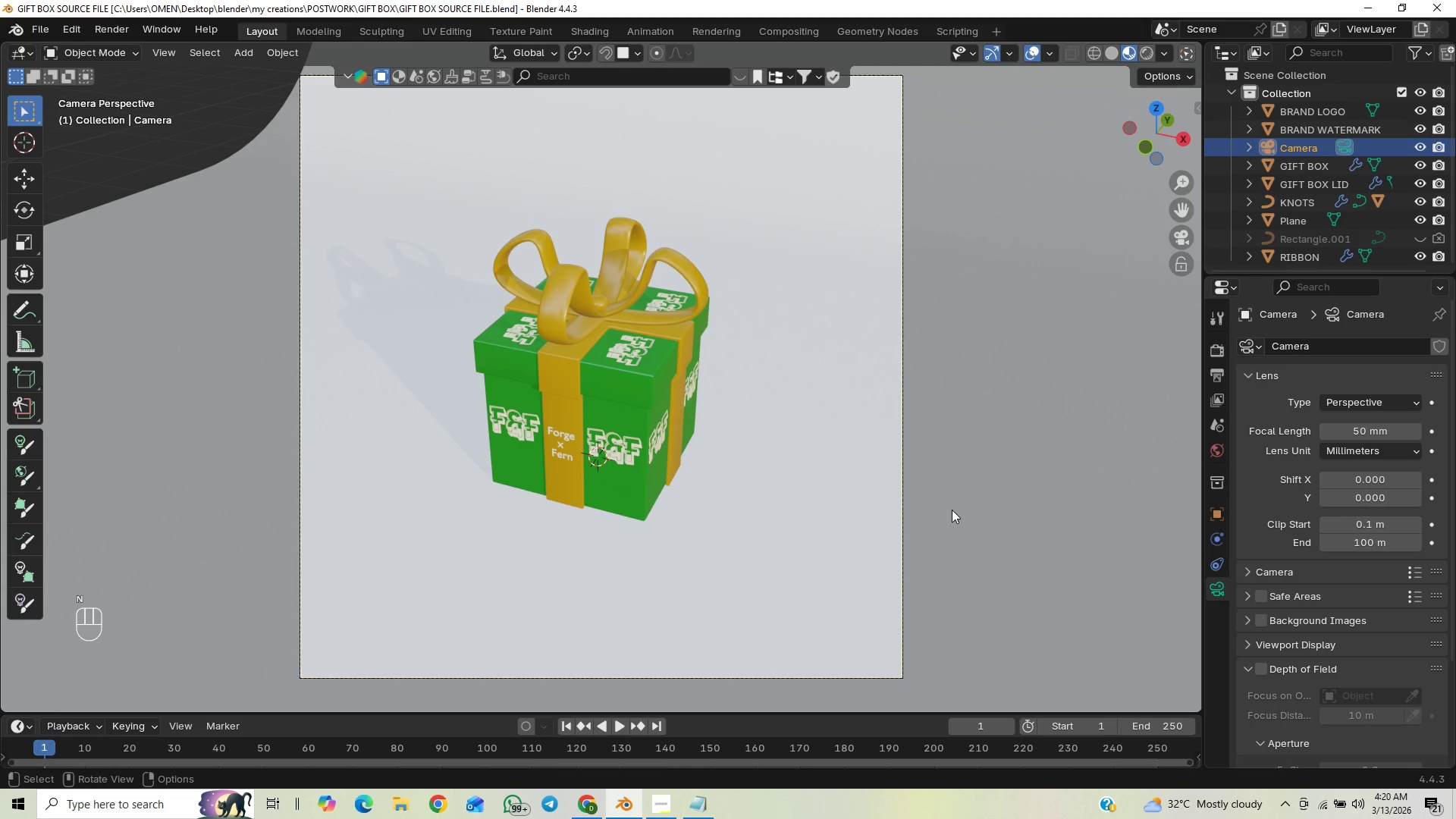 
scroll: coordinate [741, 195], scroll_direction: down, amount: 6.0
 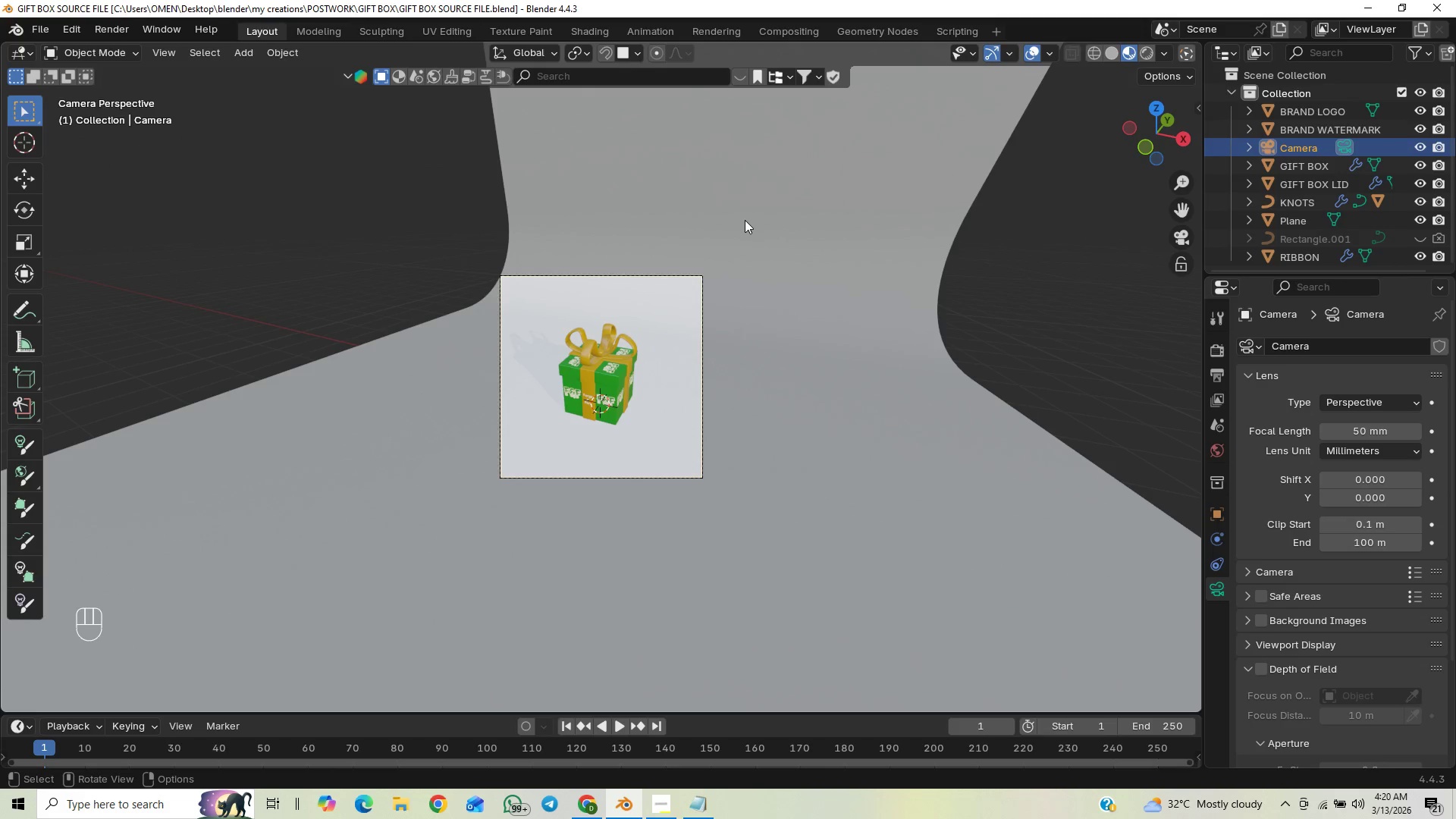 
scroll: coordinate [764, 271], scroll_direction: up, amount: 5.0
 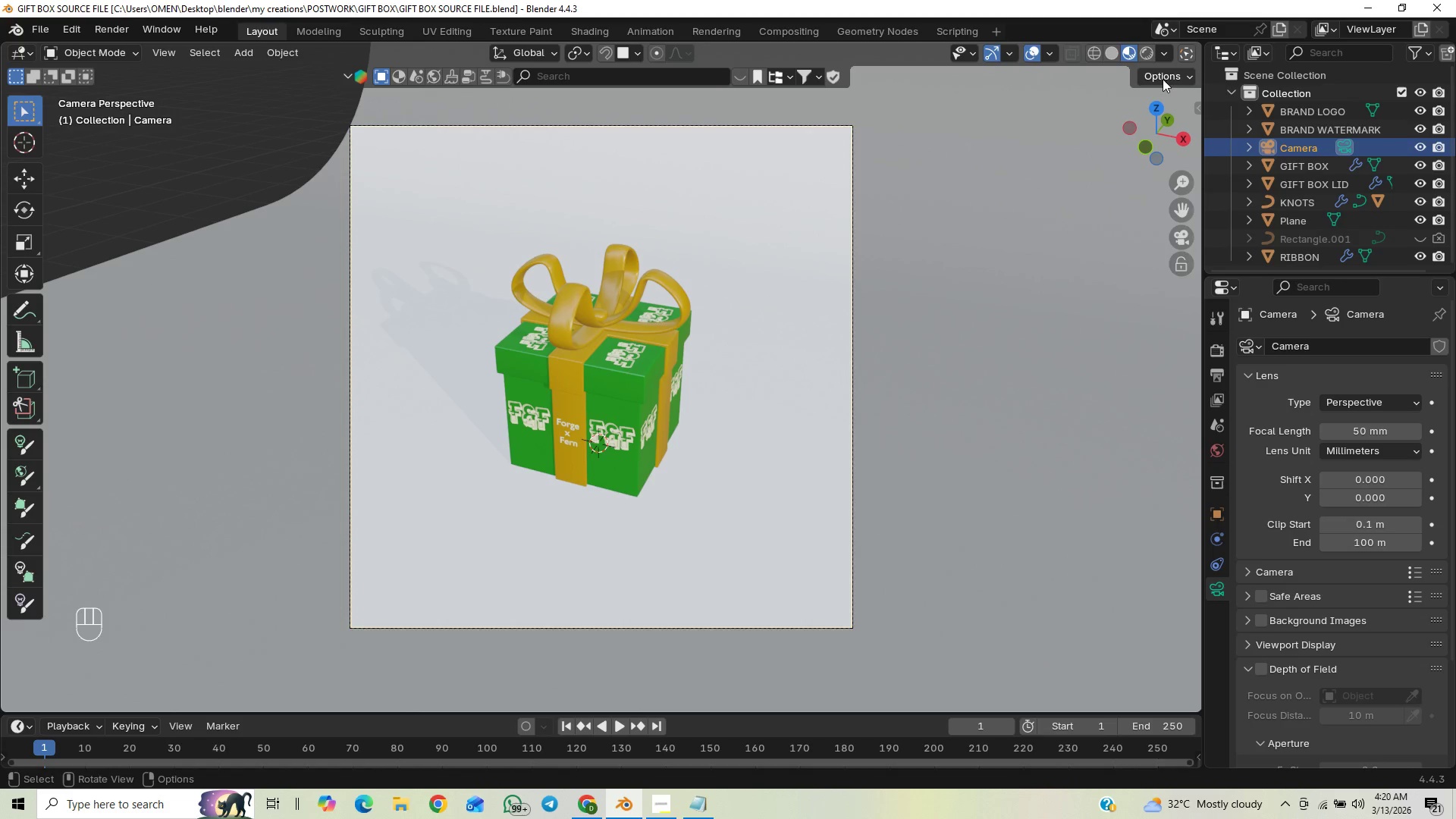 
left_click([1186, 80])
 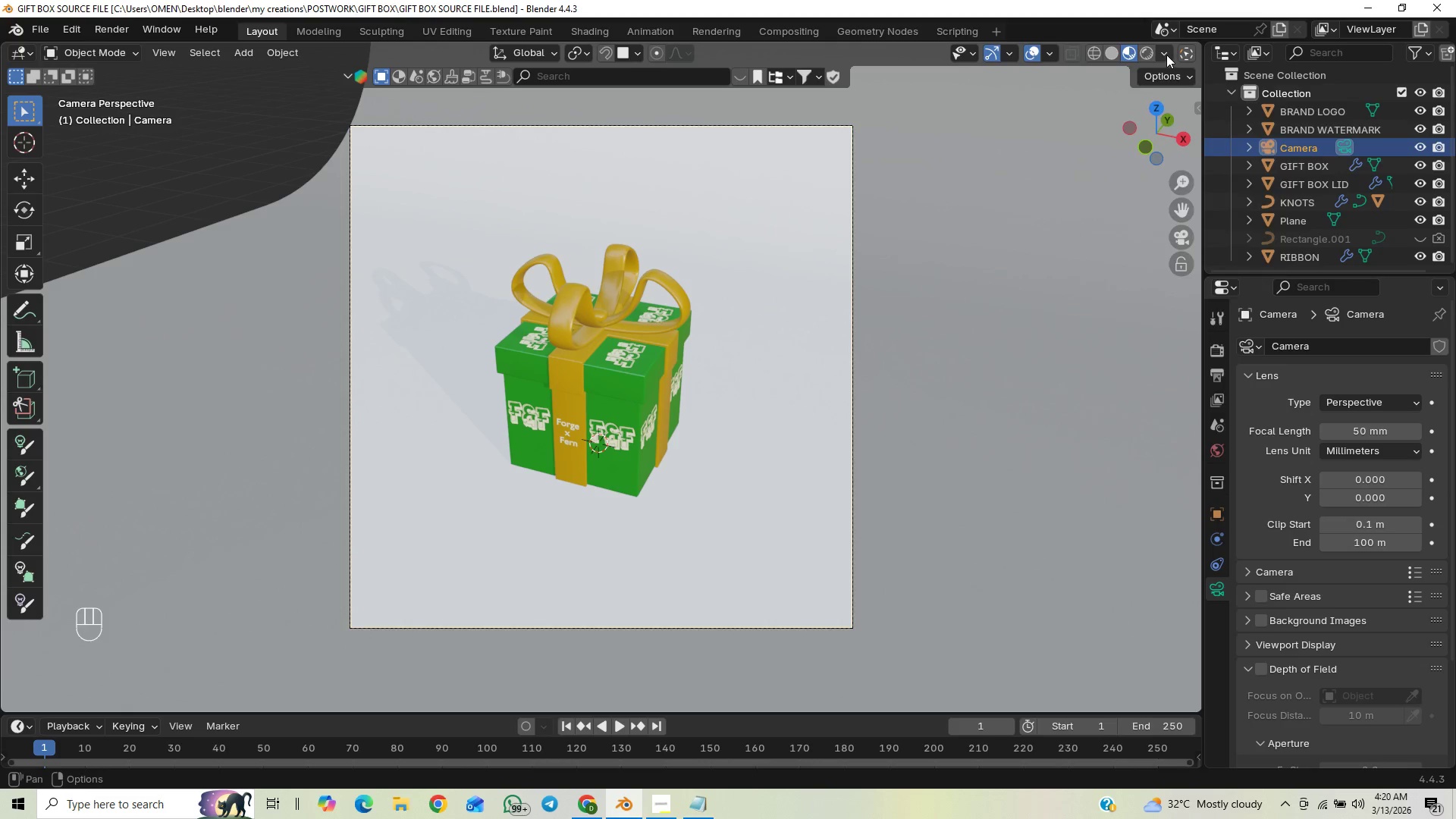 
left_click([1062, 138])
 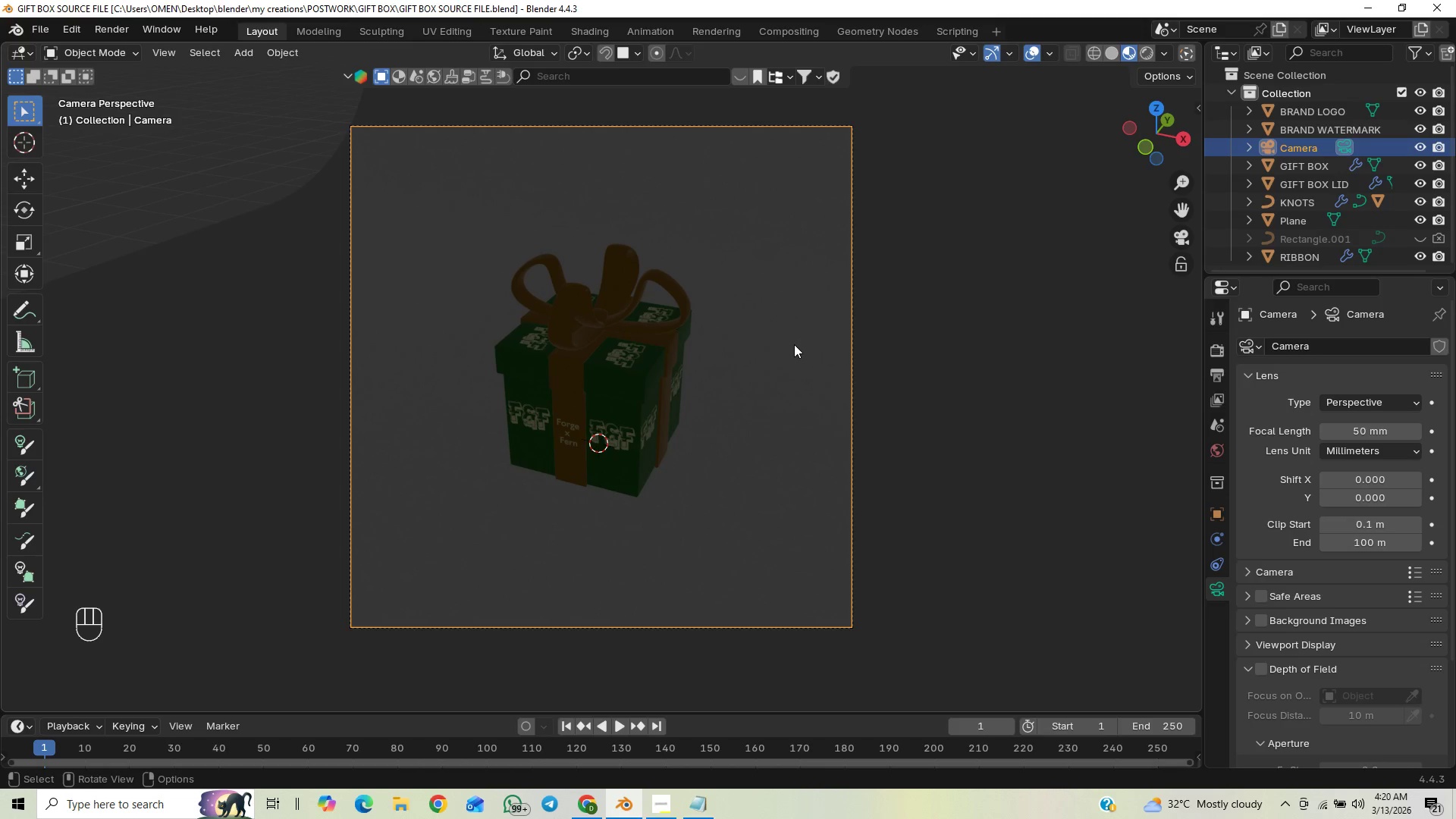 
key(End)
 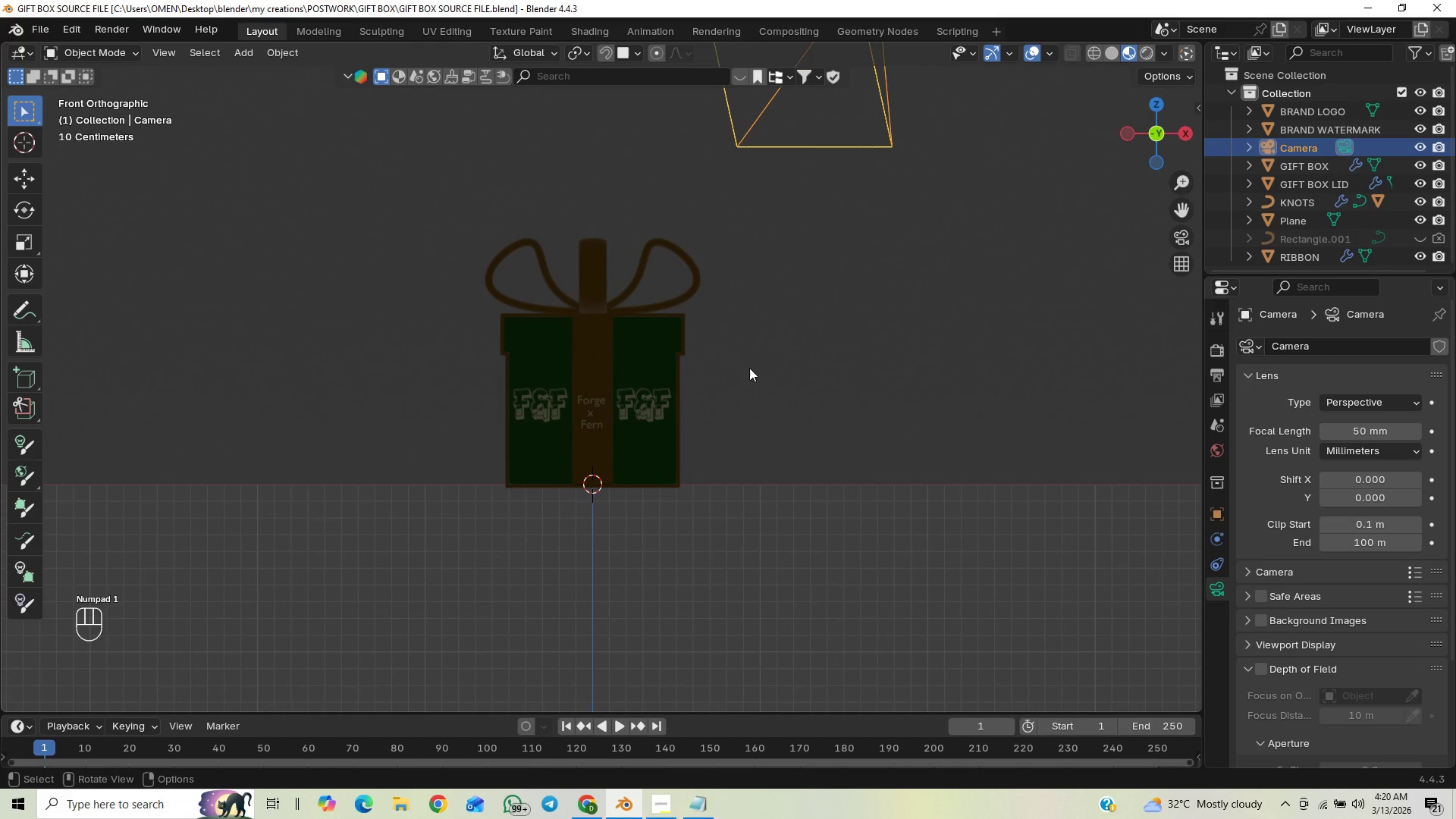 
key(Control+S)
 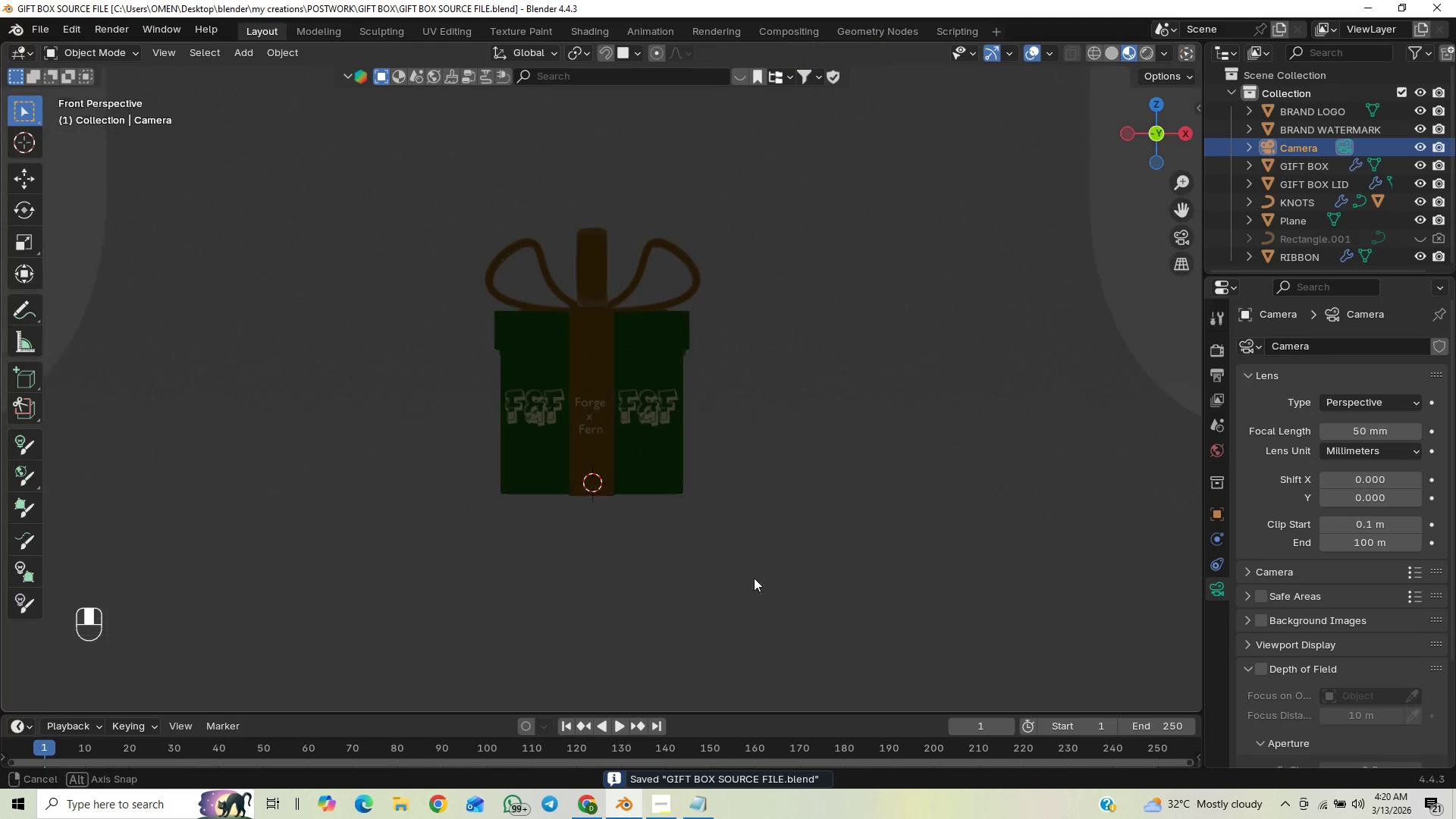 
scroll: coordinate [802, 347], scroll_direction: down, amount: 5.0
 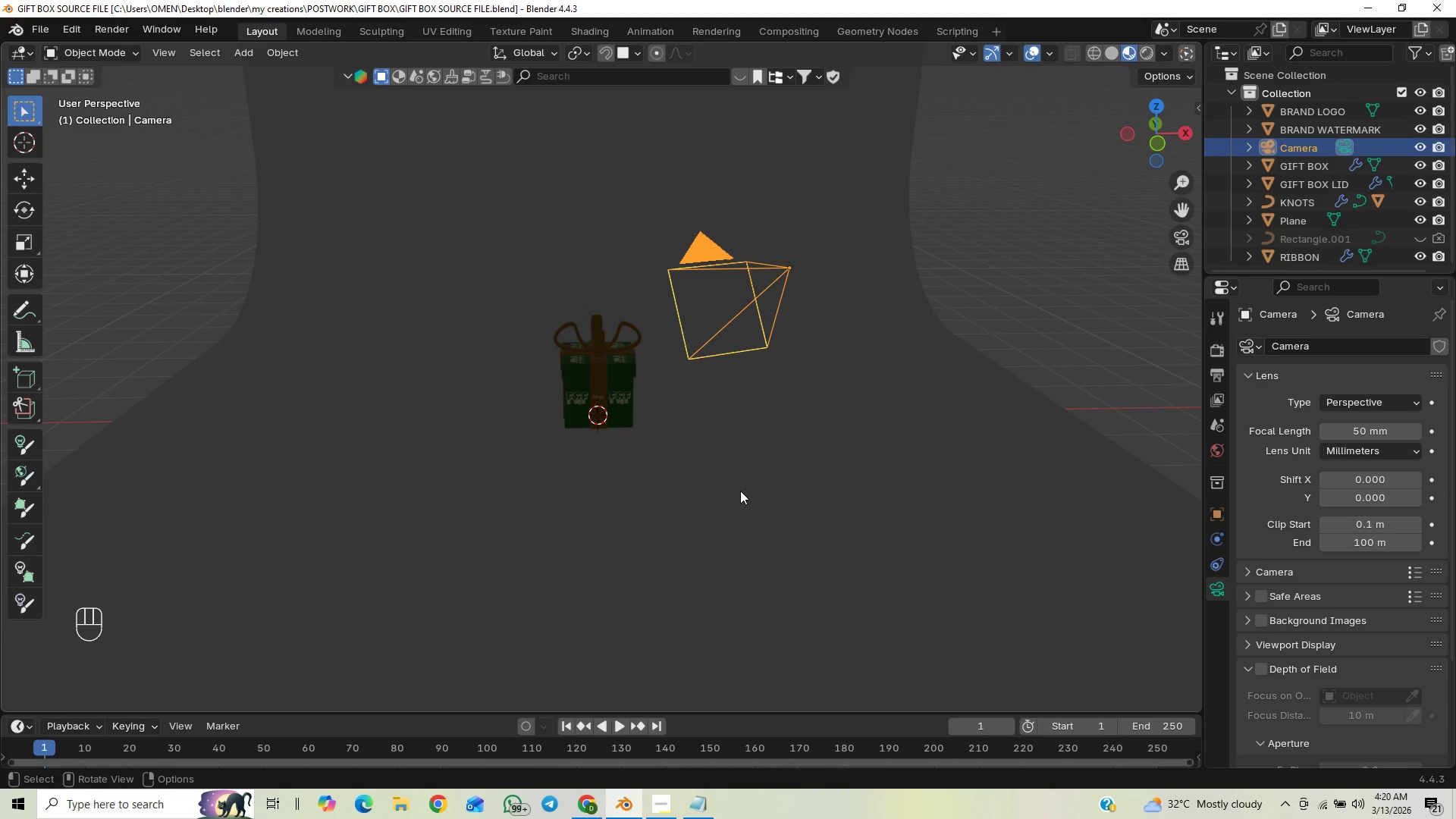 
left_click([741, 491])
 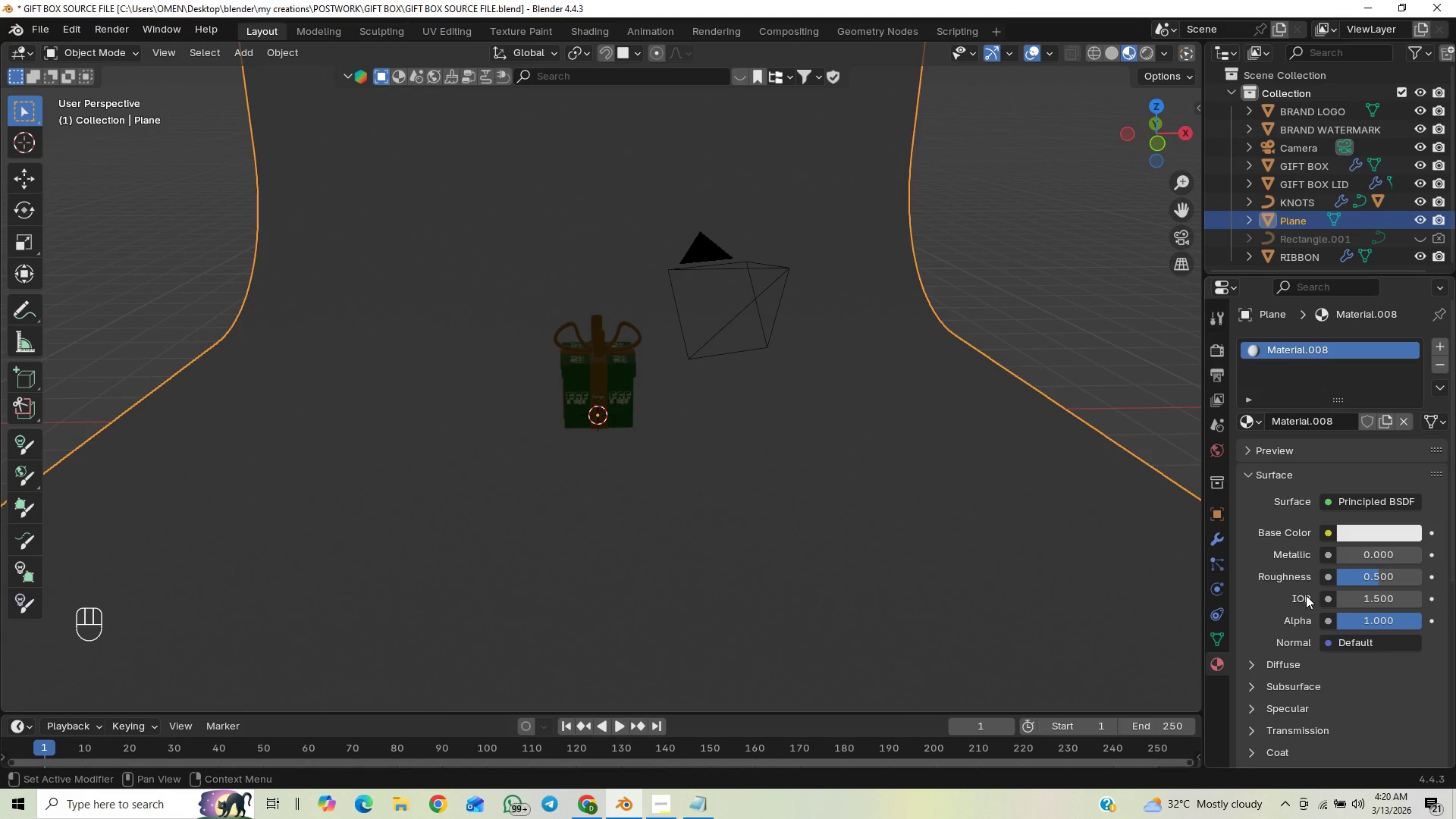 
left_click([1363, 538])
 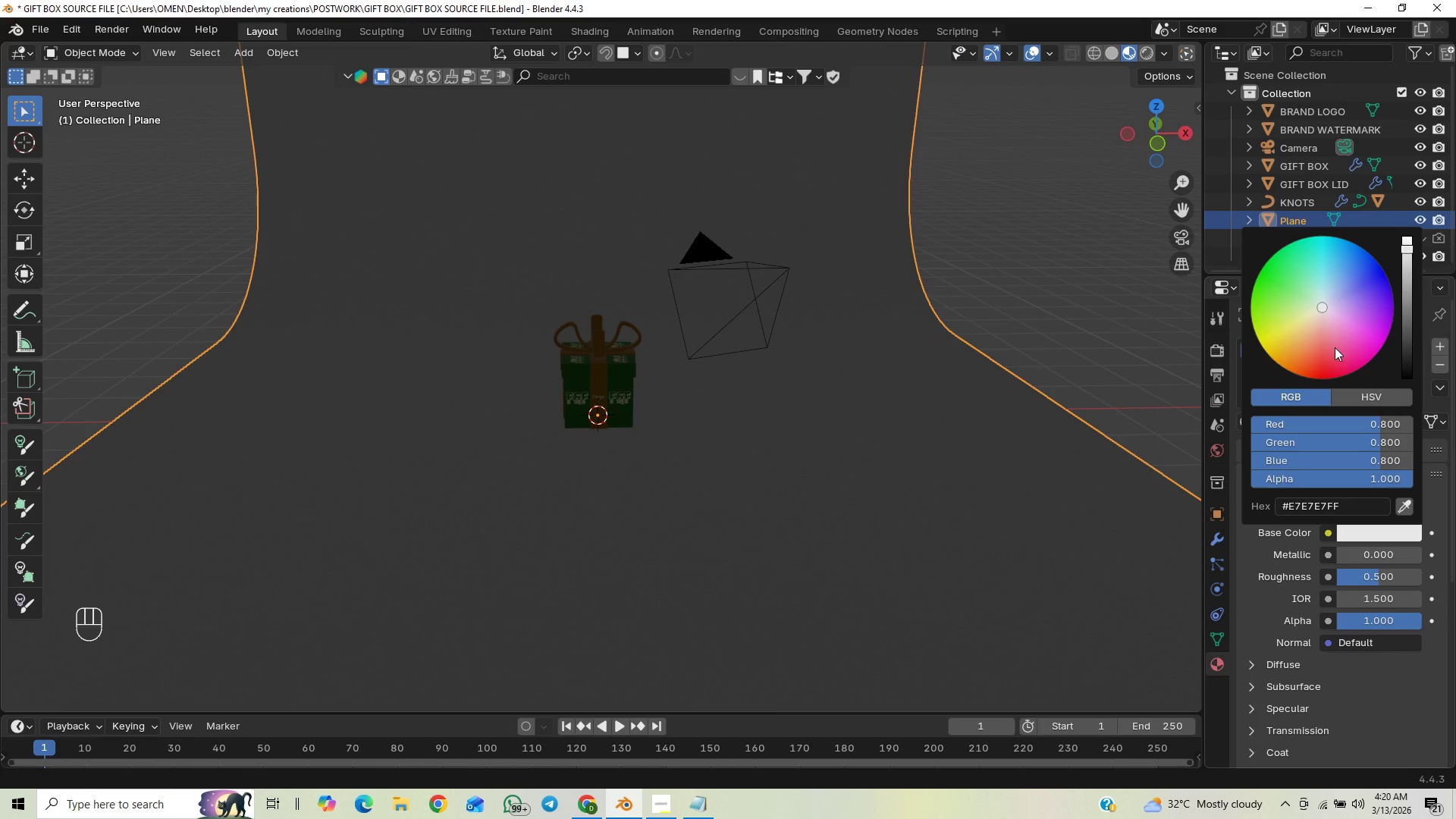 
left_click_drag(start_coordinate=[1320, 326], to_coordinate=[1281, 352])
 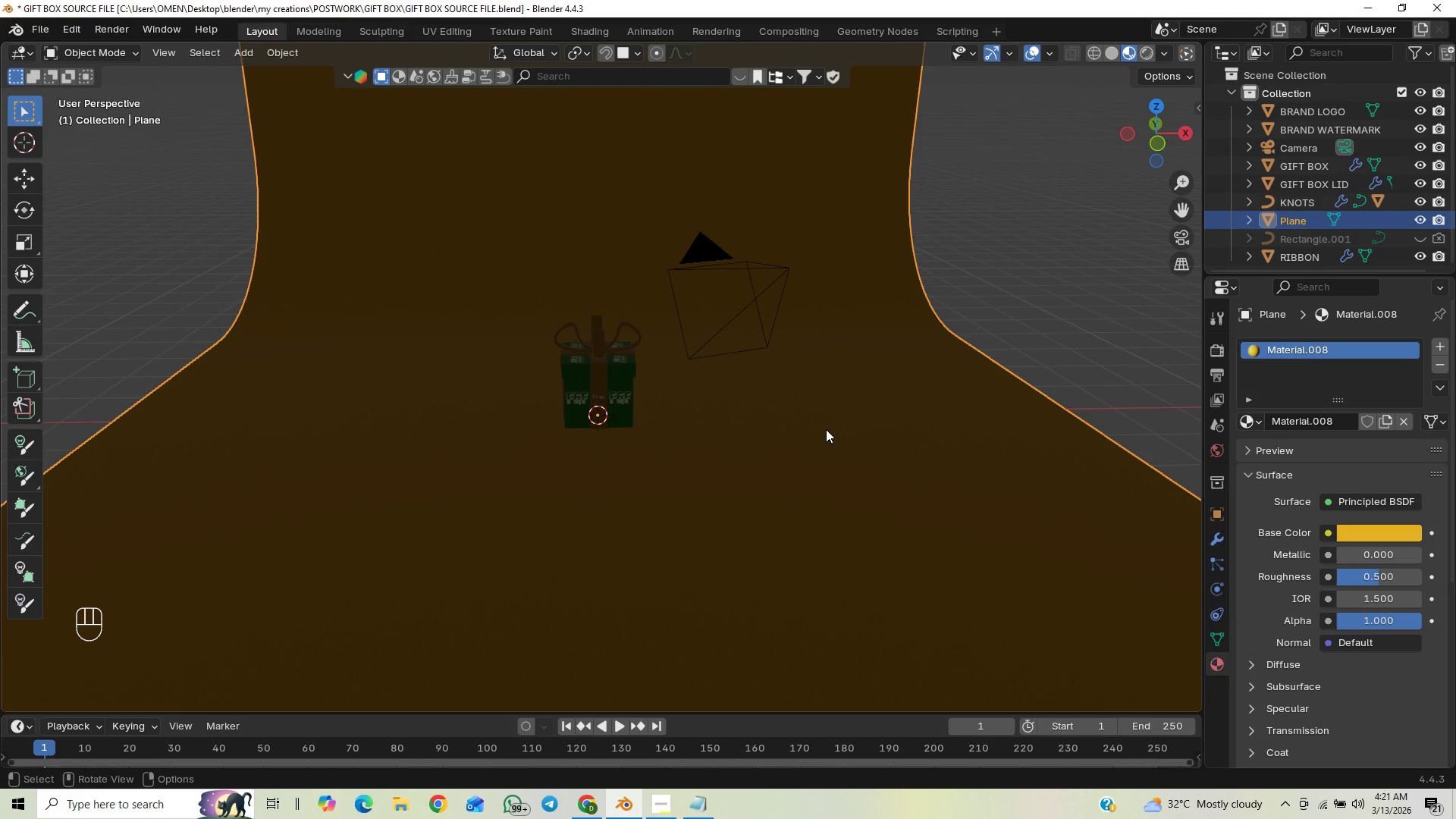 
key(End)
 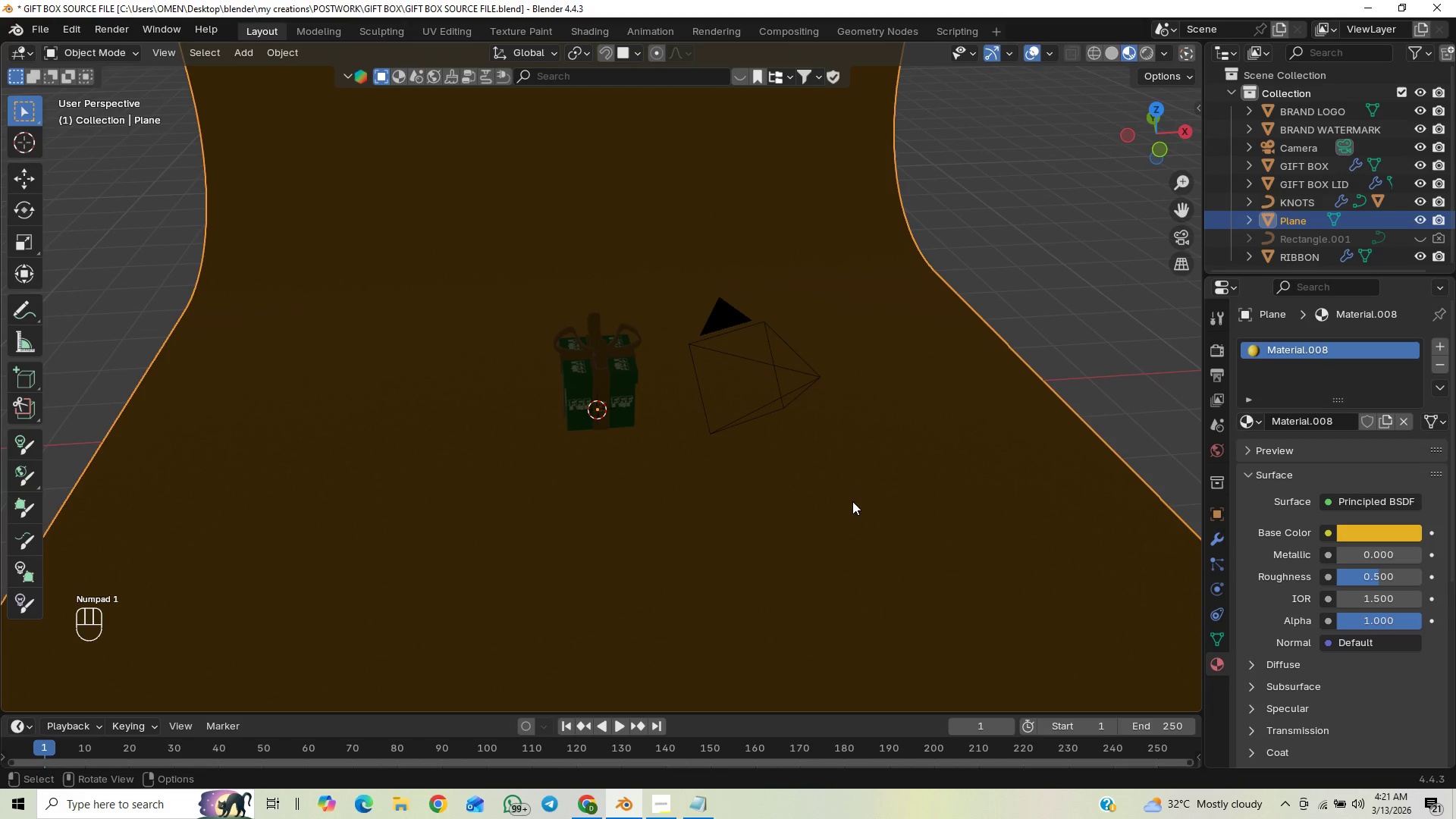 
left_click([1185, 235])
 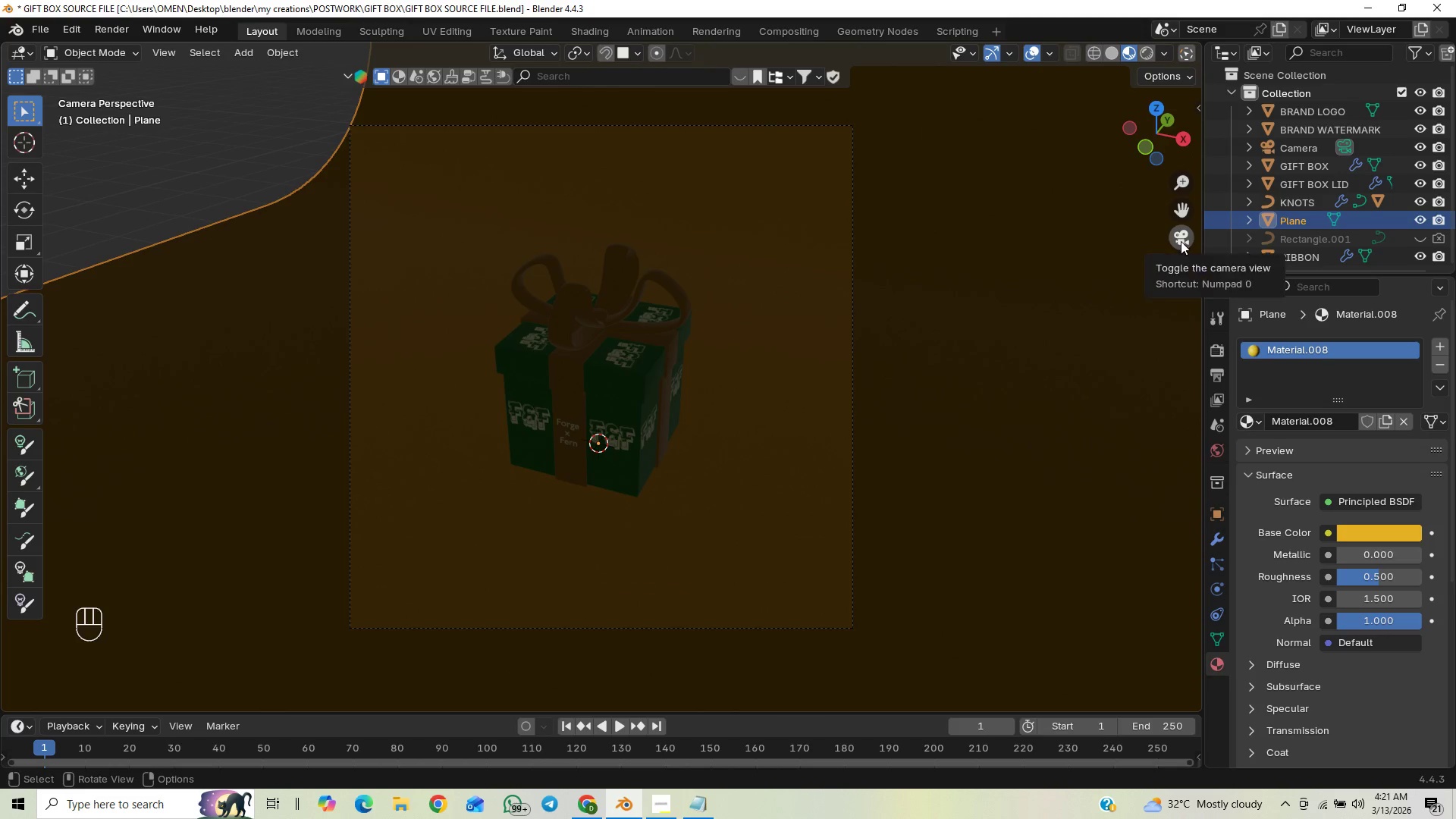 
left_click([1179, 242])
 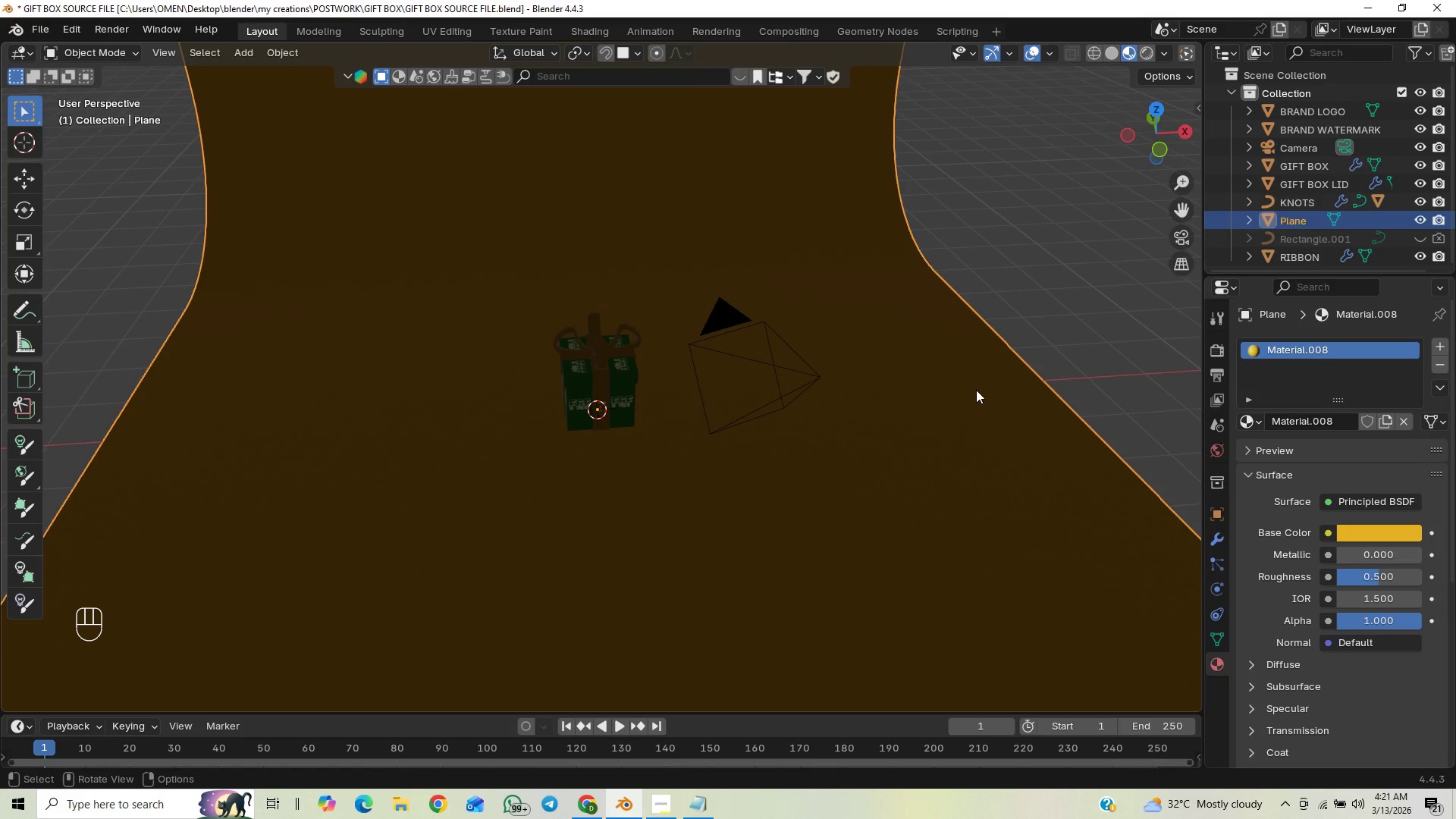 
left_click([976, 390])
 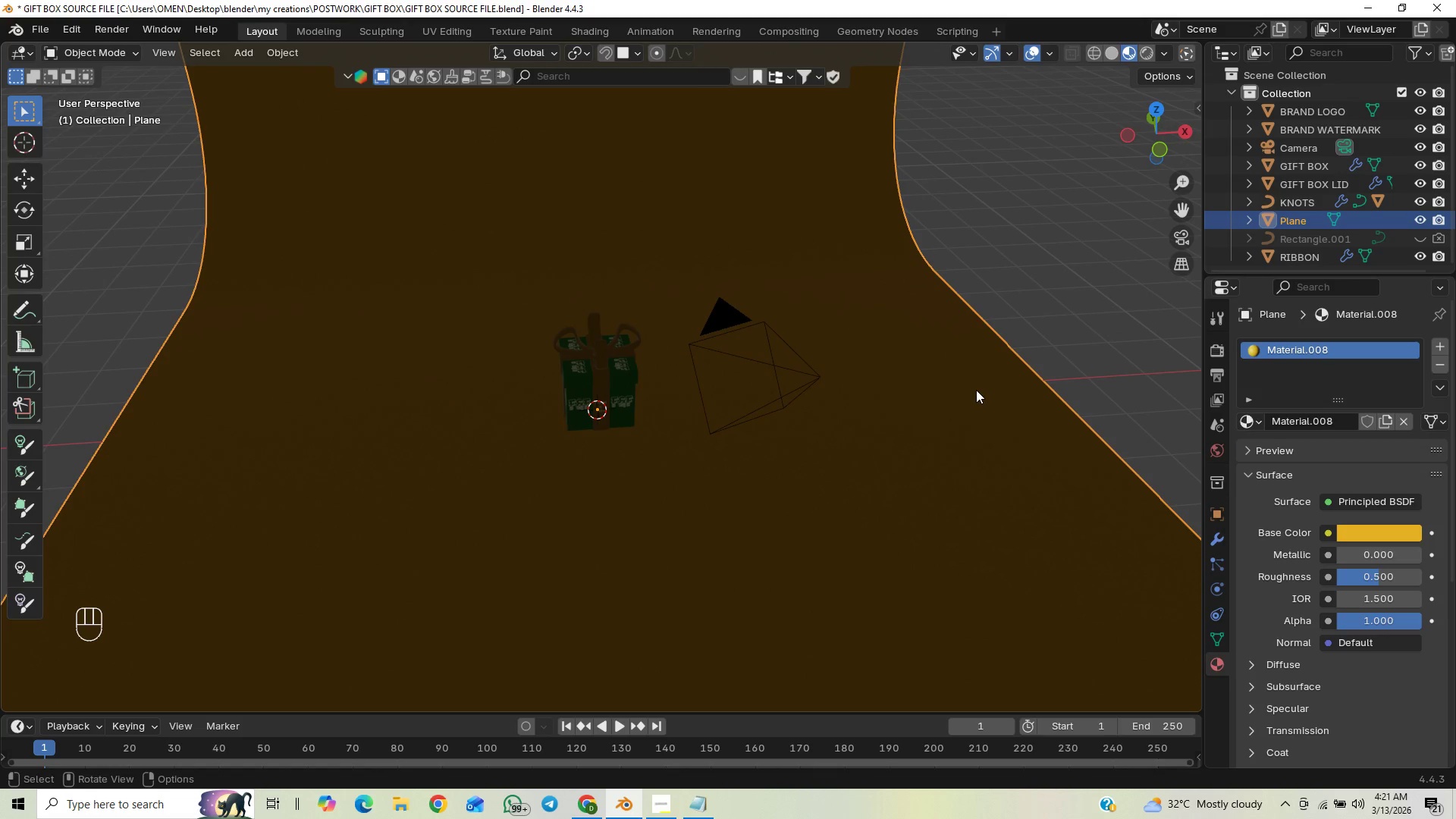 
type(sx)
 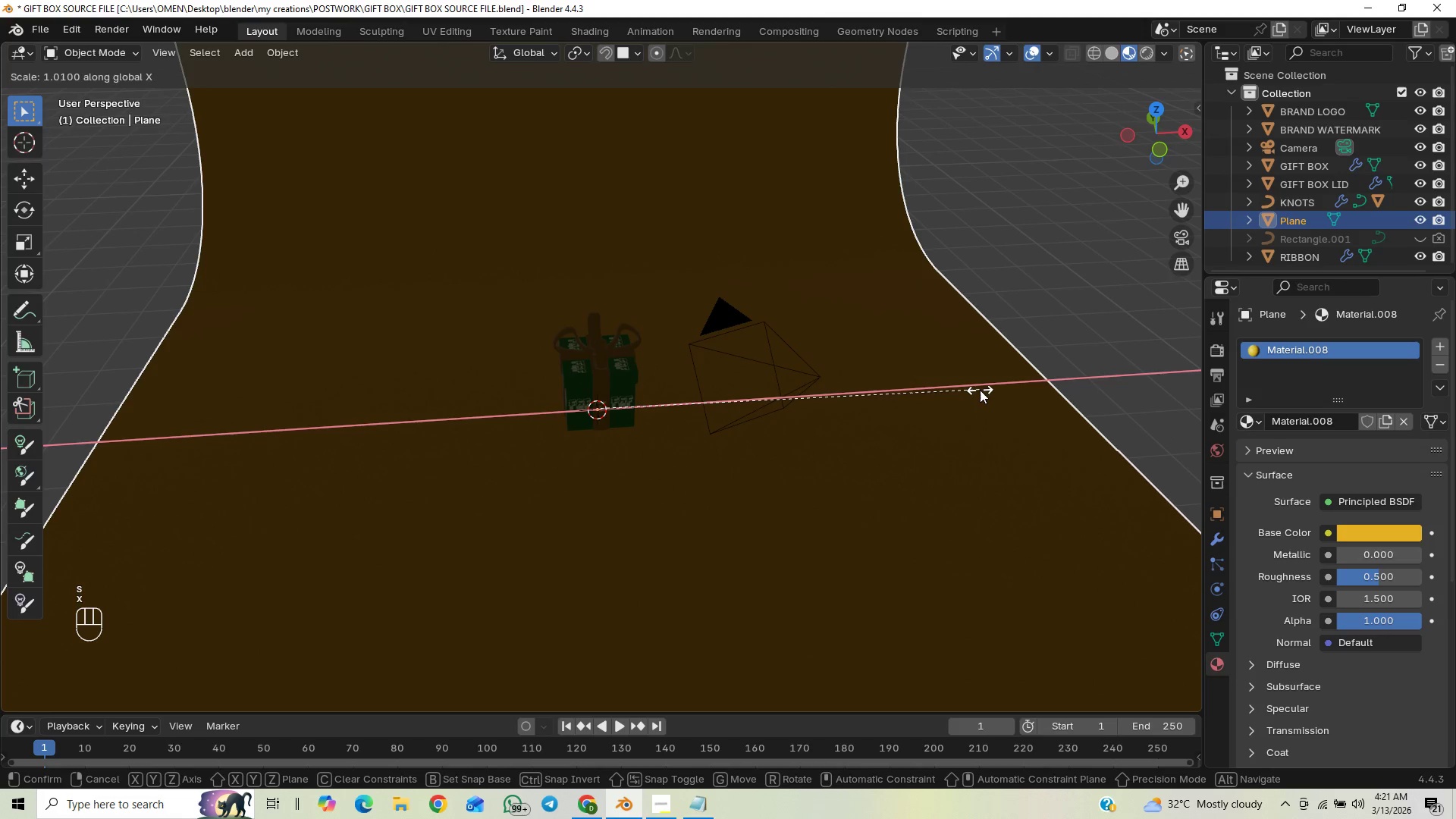 
left_click([980, 390])
 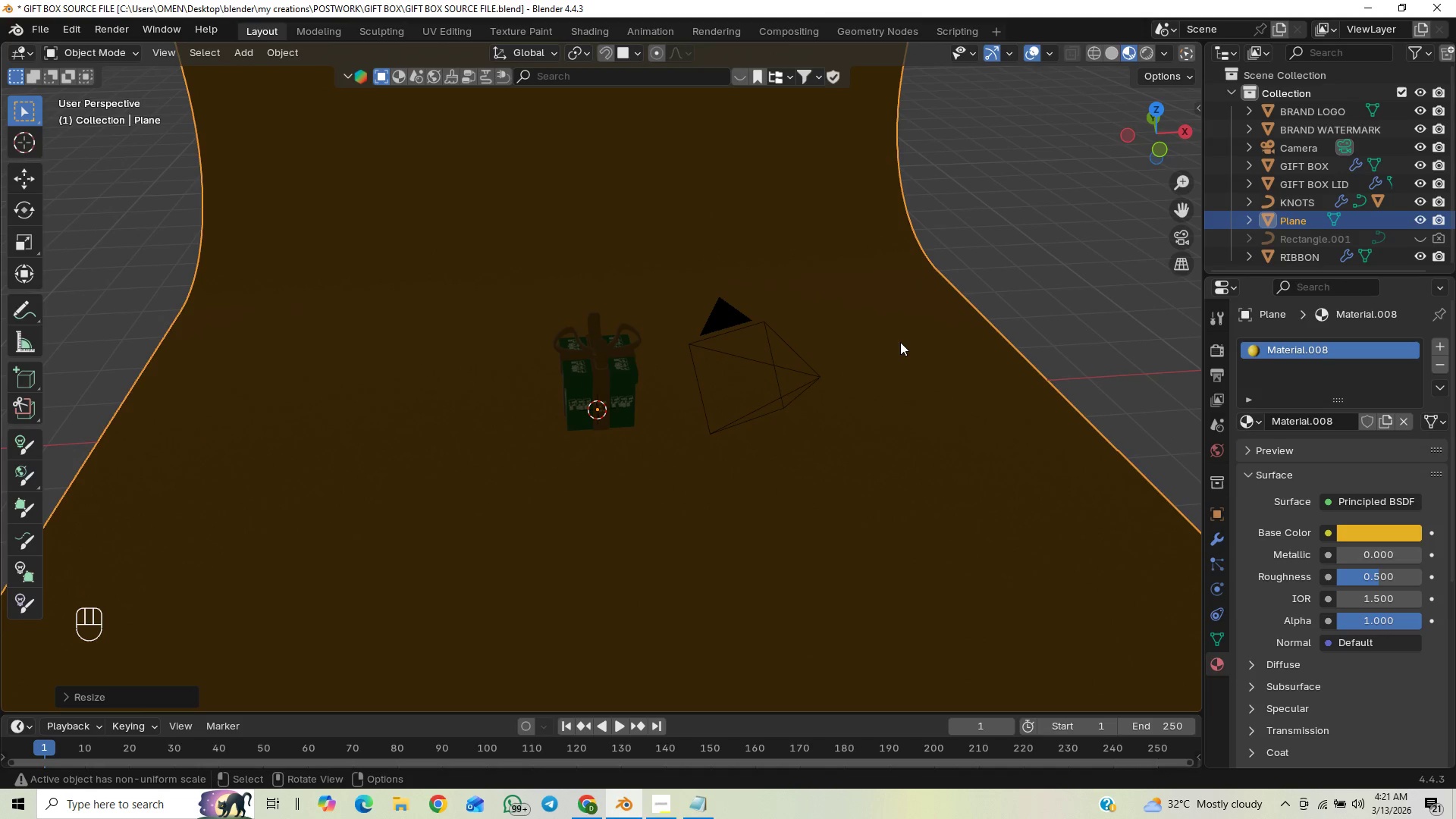 
key(Control+S)
 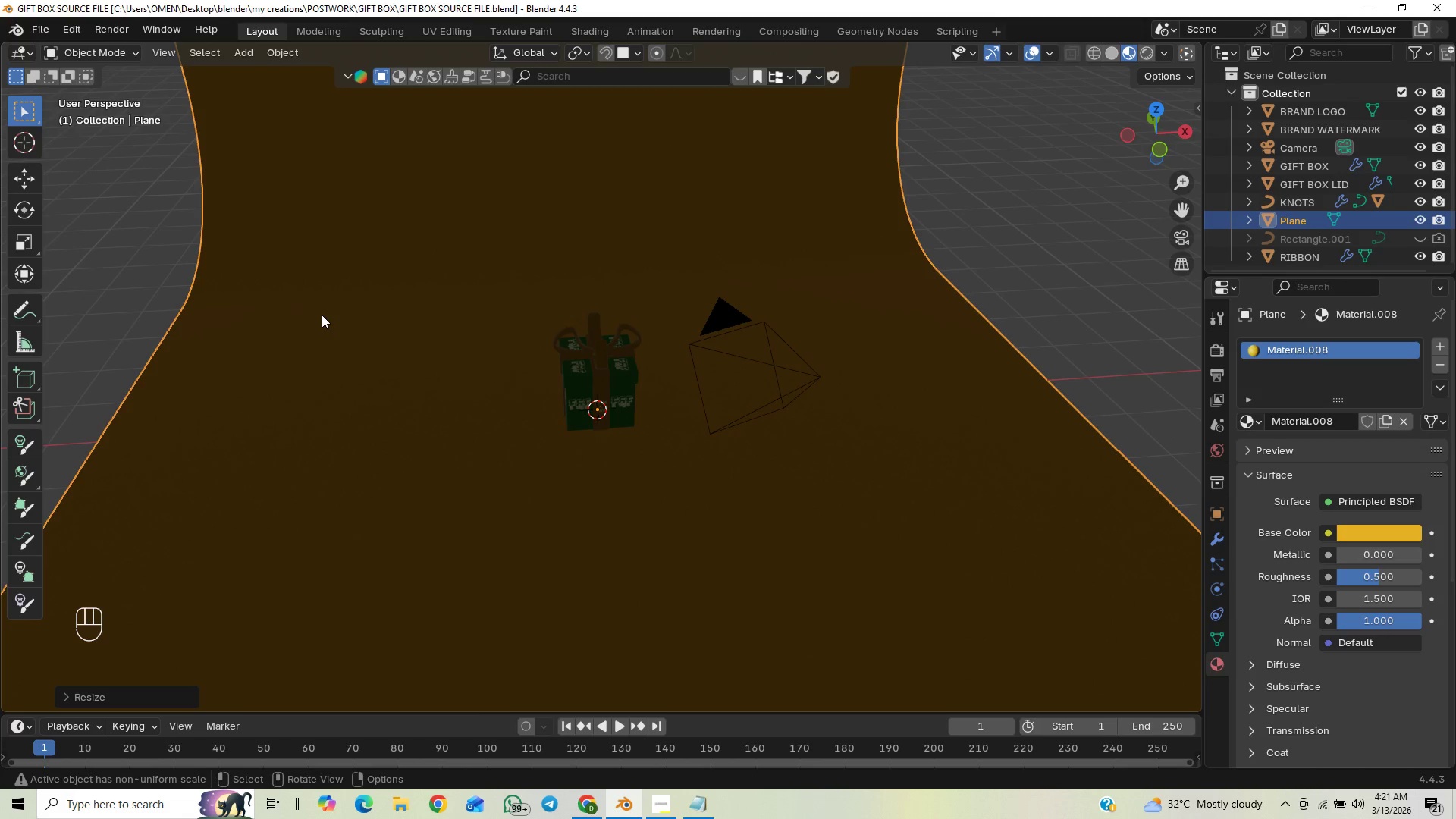 
wait(28.73)
 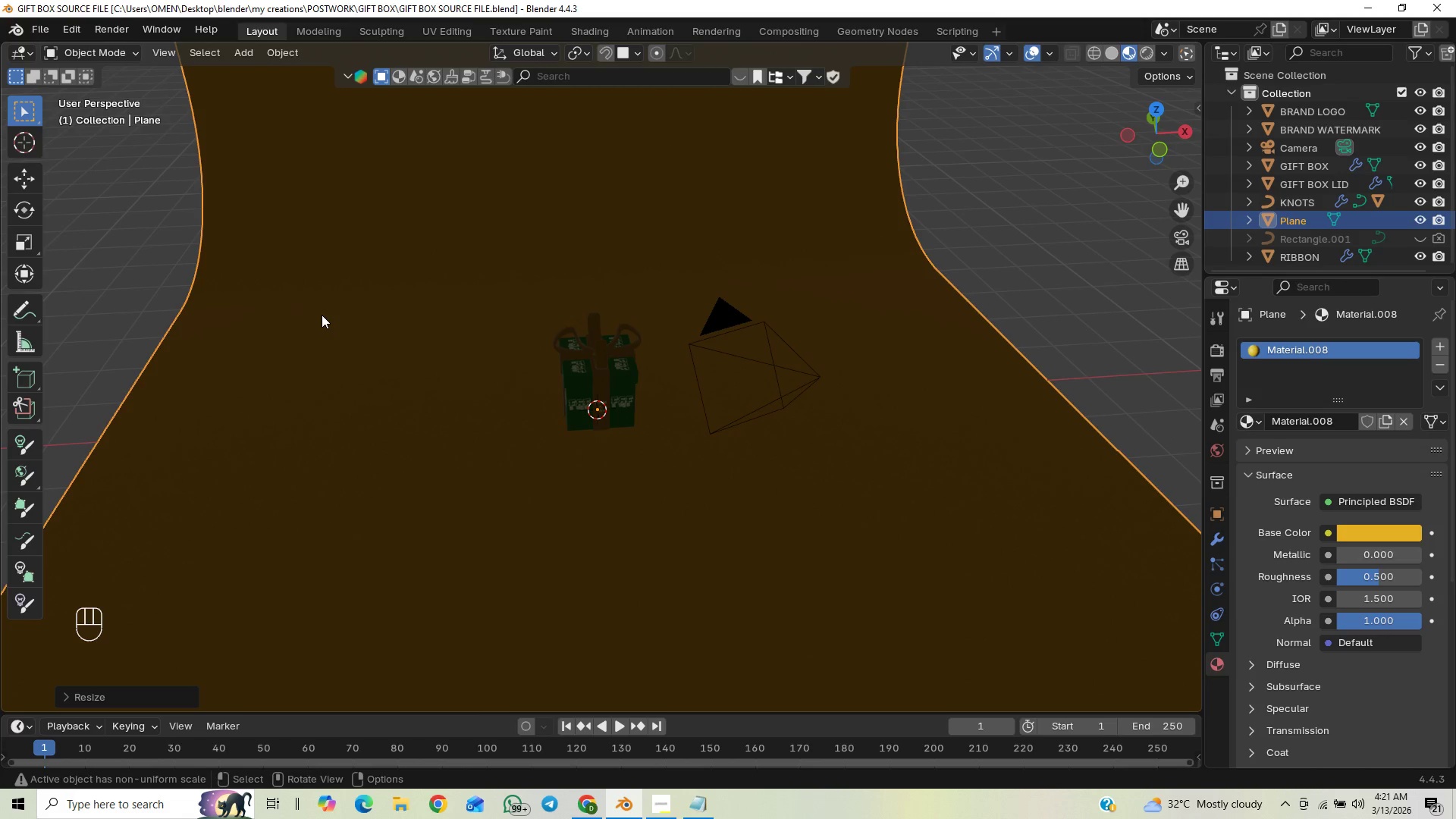 
scroll: coordinate [638, 488], scroll_direction: down, amount: 2.0
 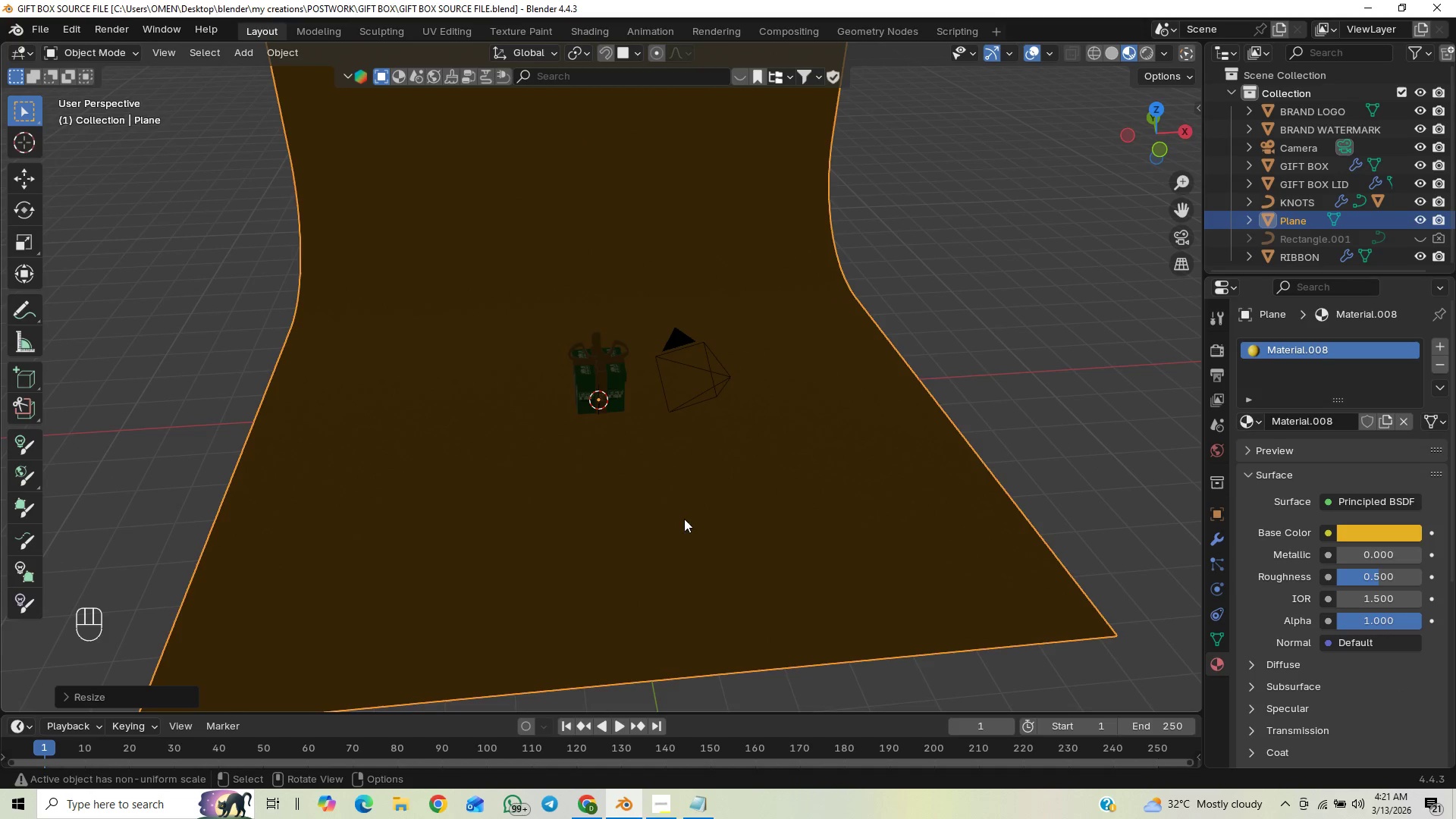 
scroll: coordinate [701, 516], scroll_direction: up, amount: 1.0
 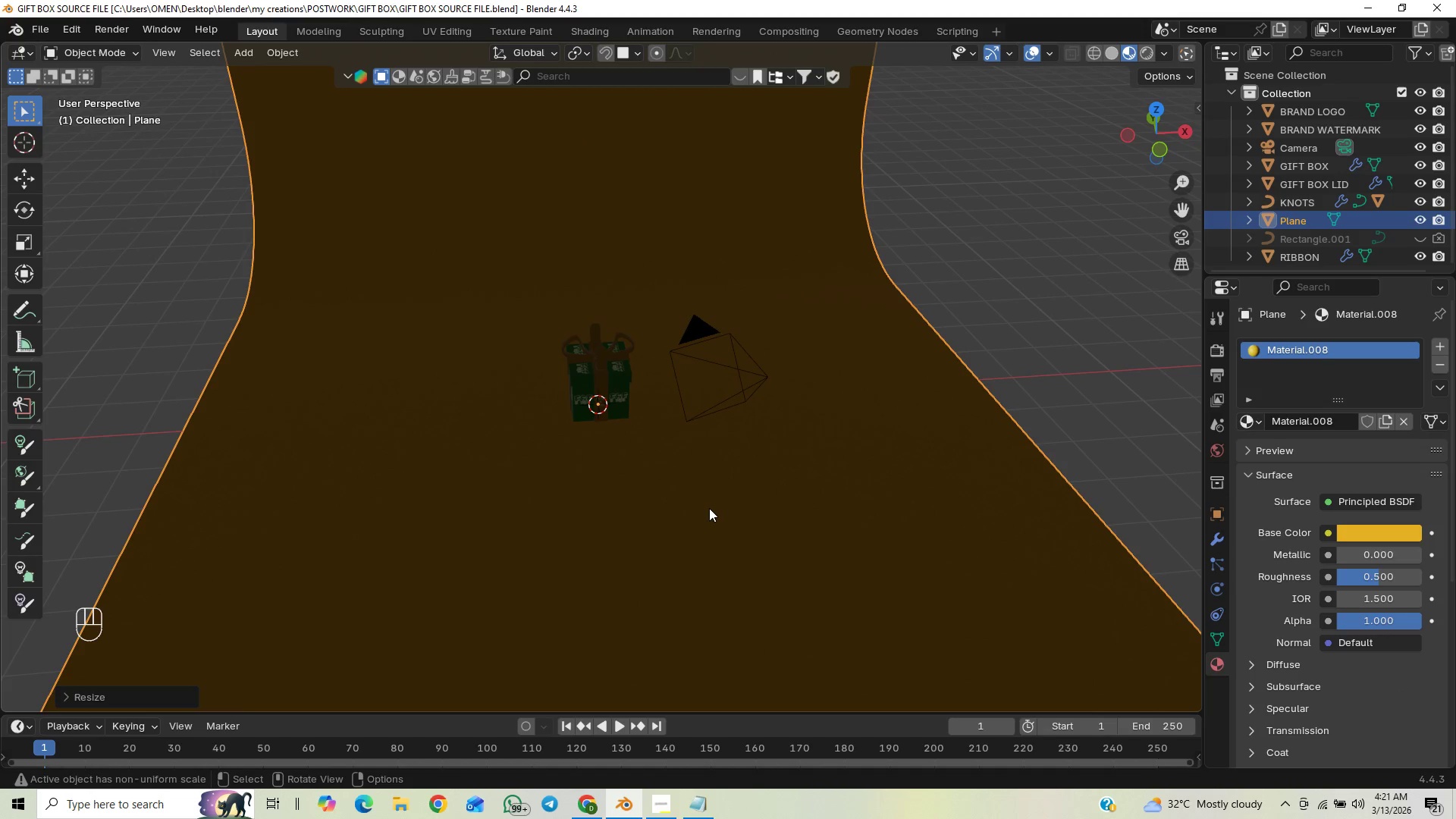 
key(End)
 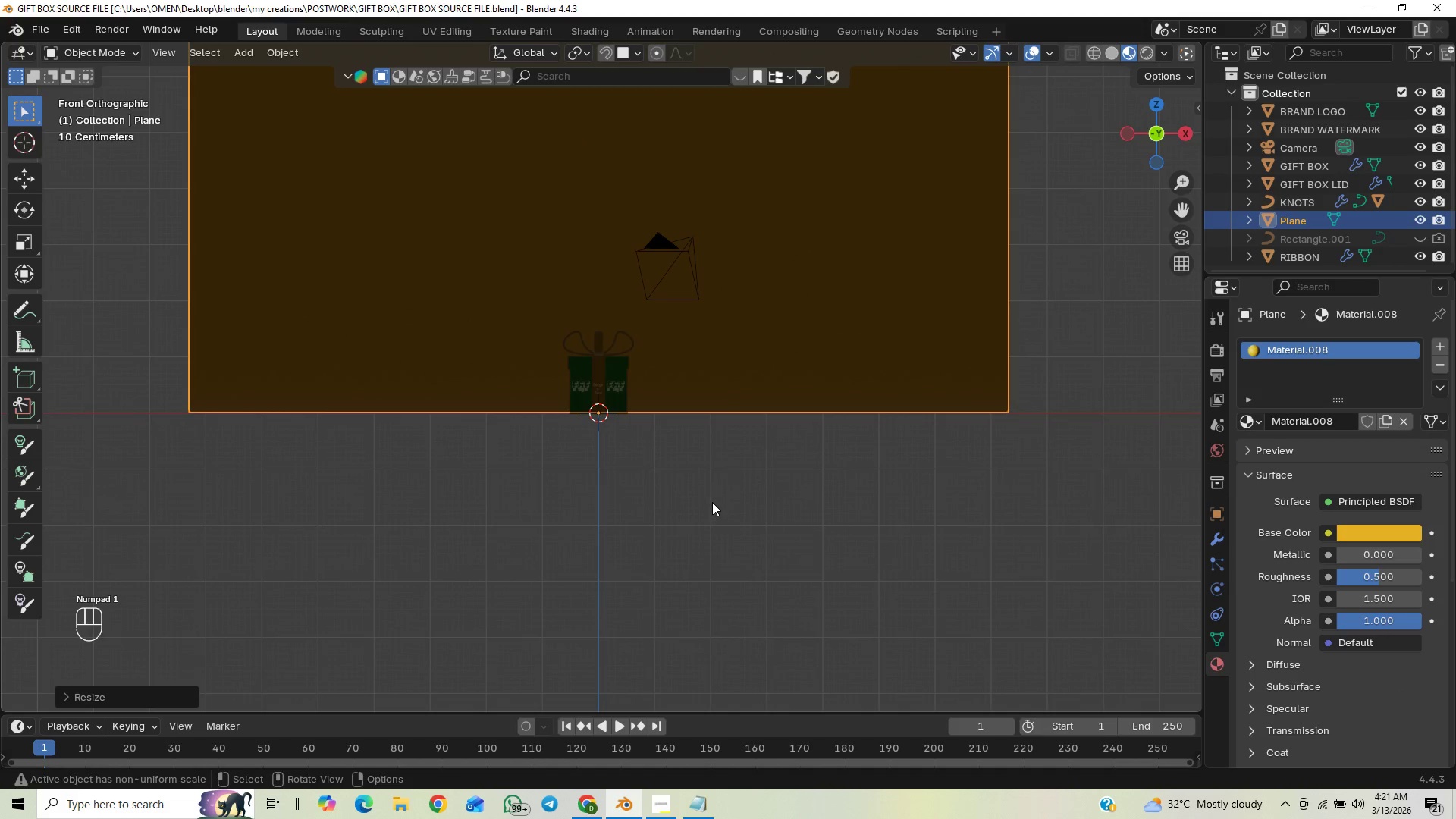 
scroll: coordinate [712, 500], scroll_direction: down, amount: 2.0
 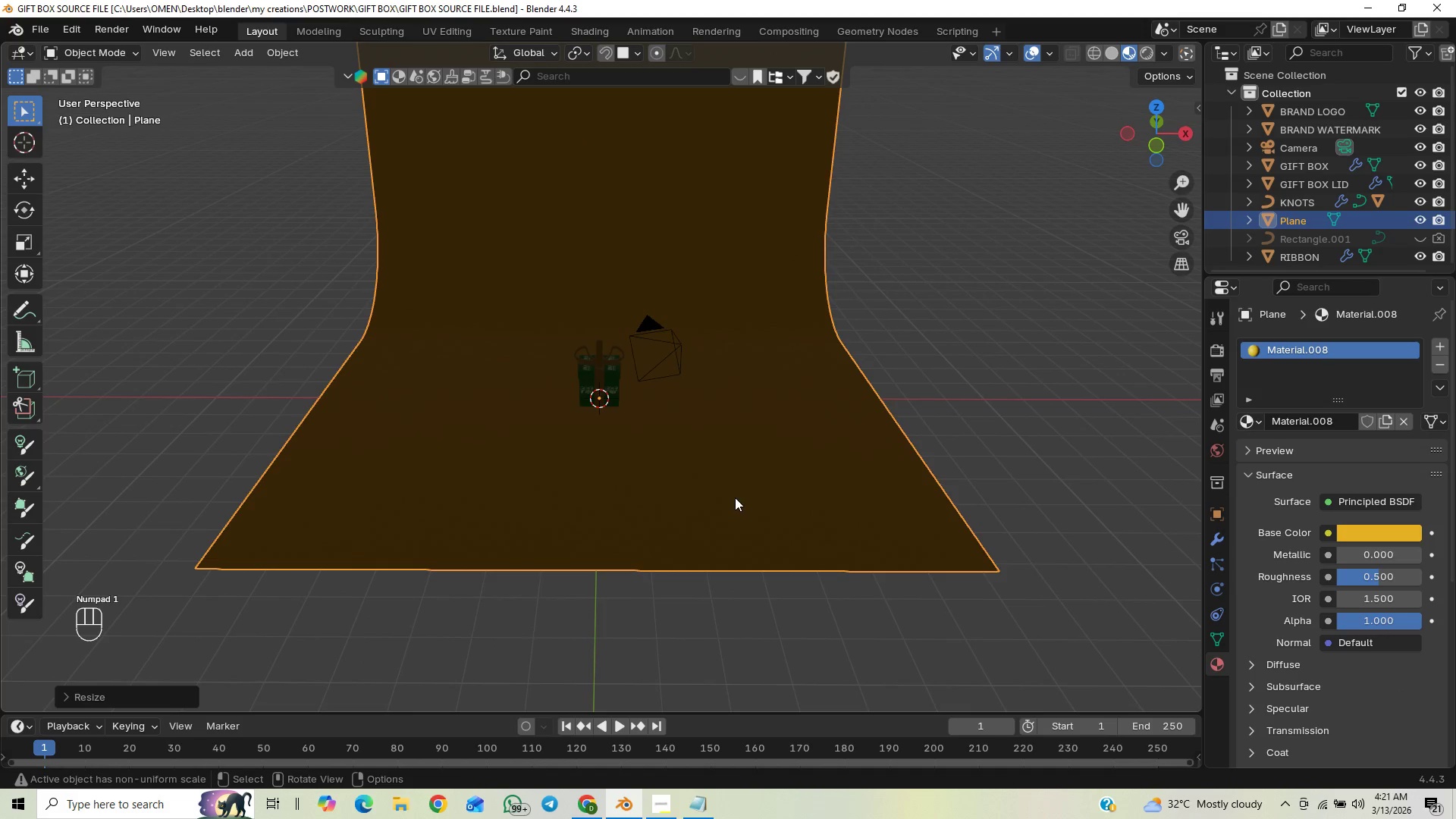 
hold_key(key=ShiftLeft, duration=0.33)
 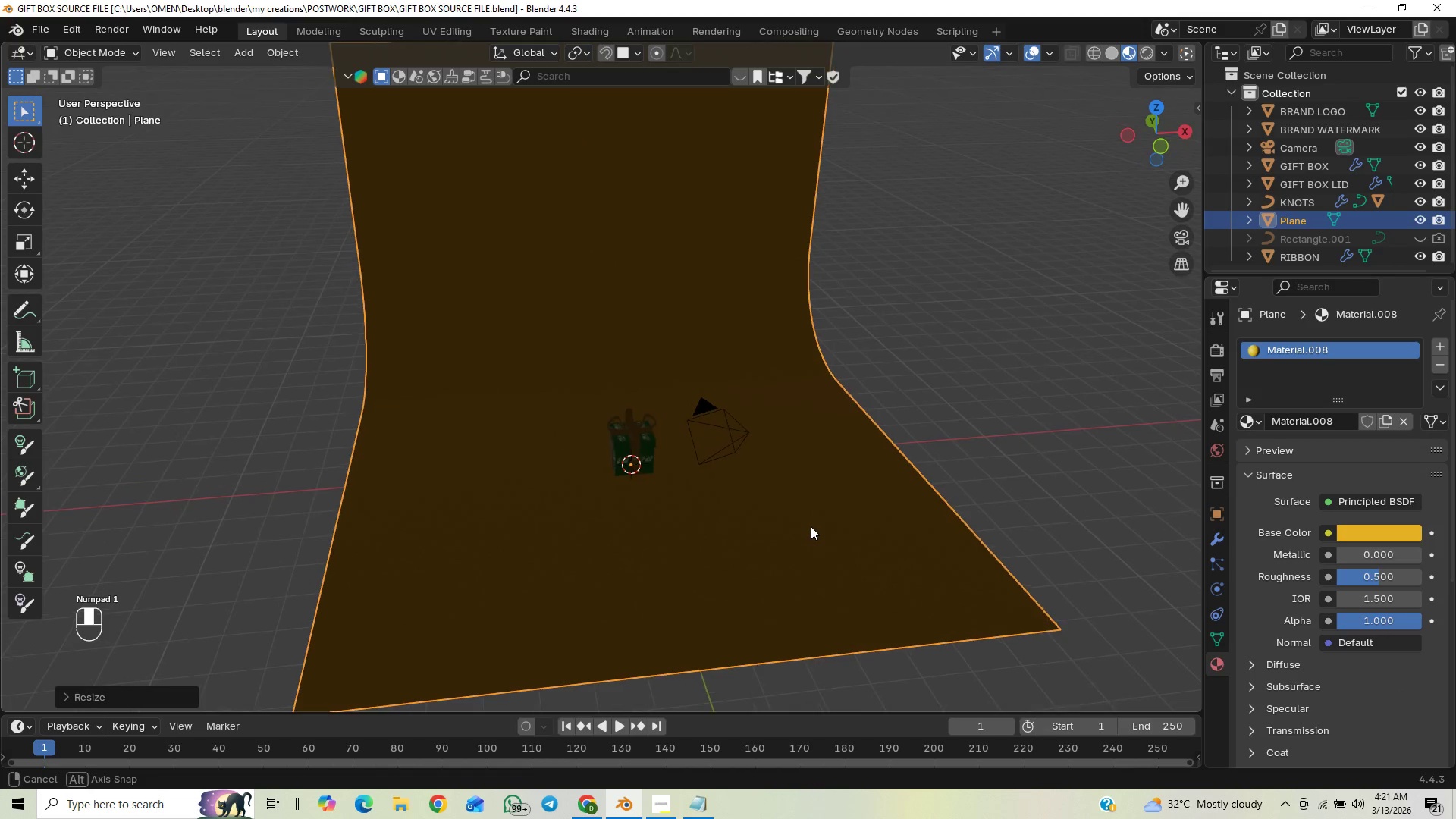 
hold_key(key=ShiftLeft, duration=0.36)
scroll: coordinate [784, 522], scroll_direction: up, amount: 1.0
 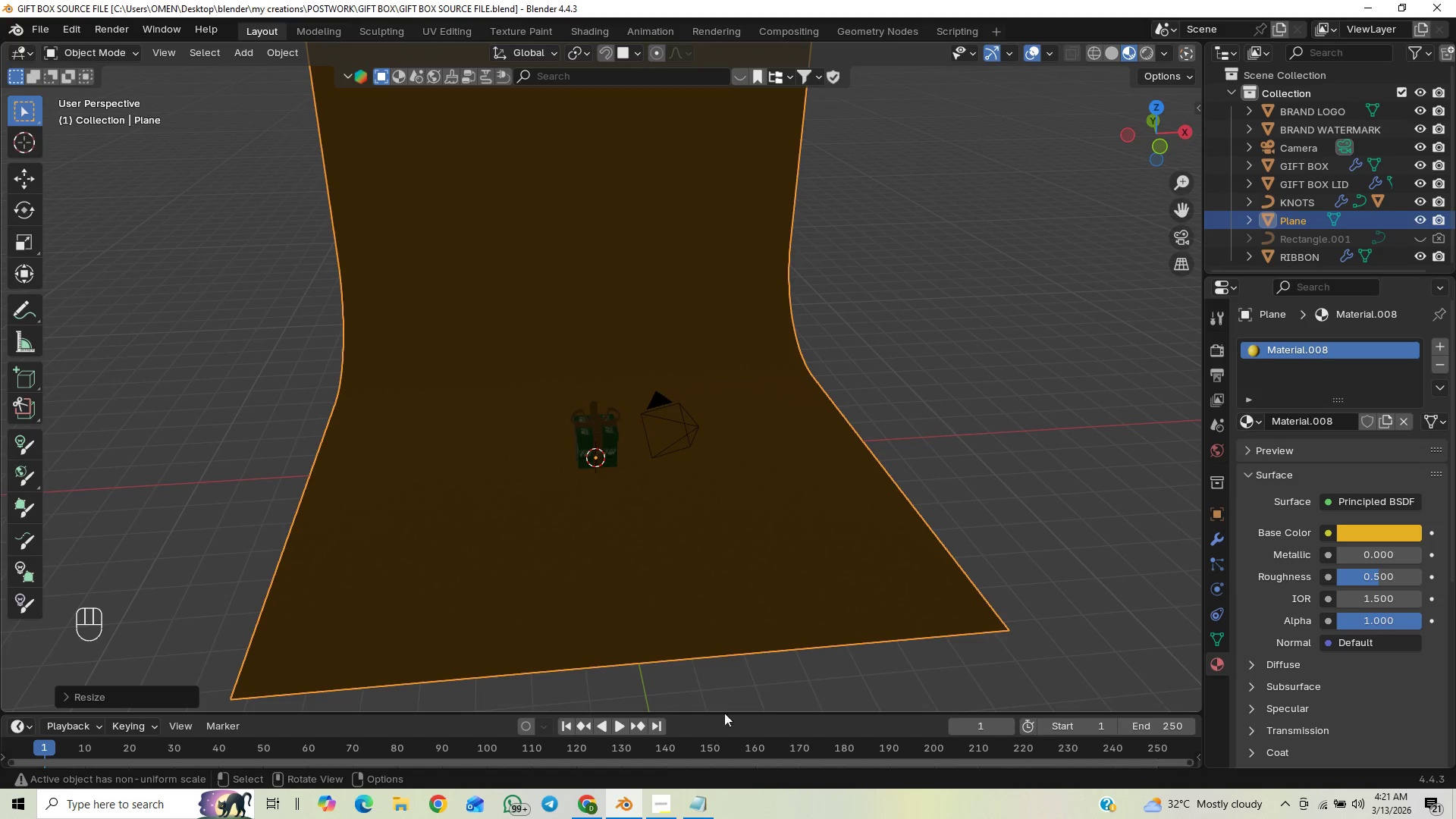 
left_click([664, 803])